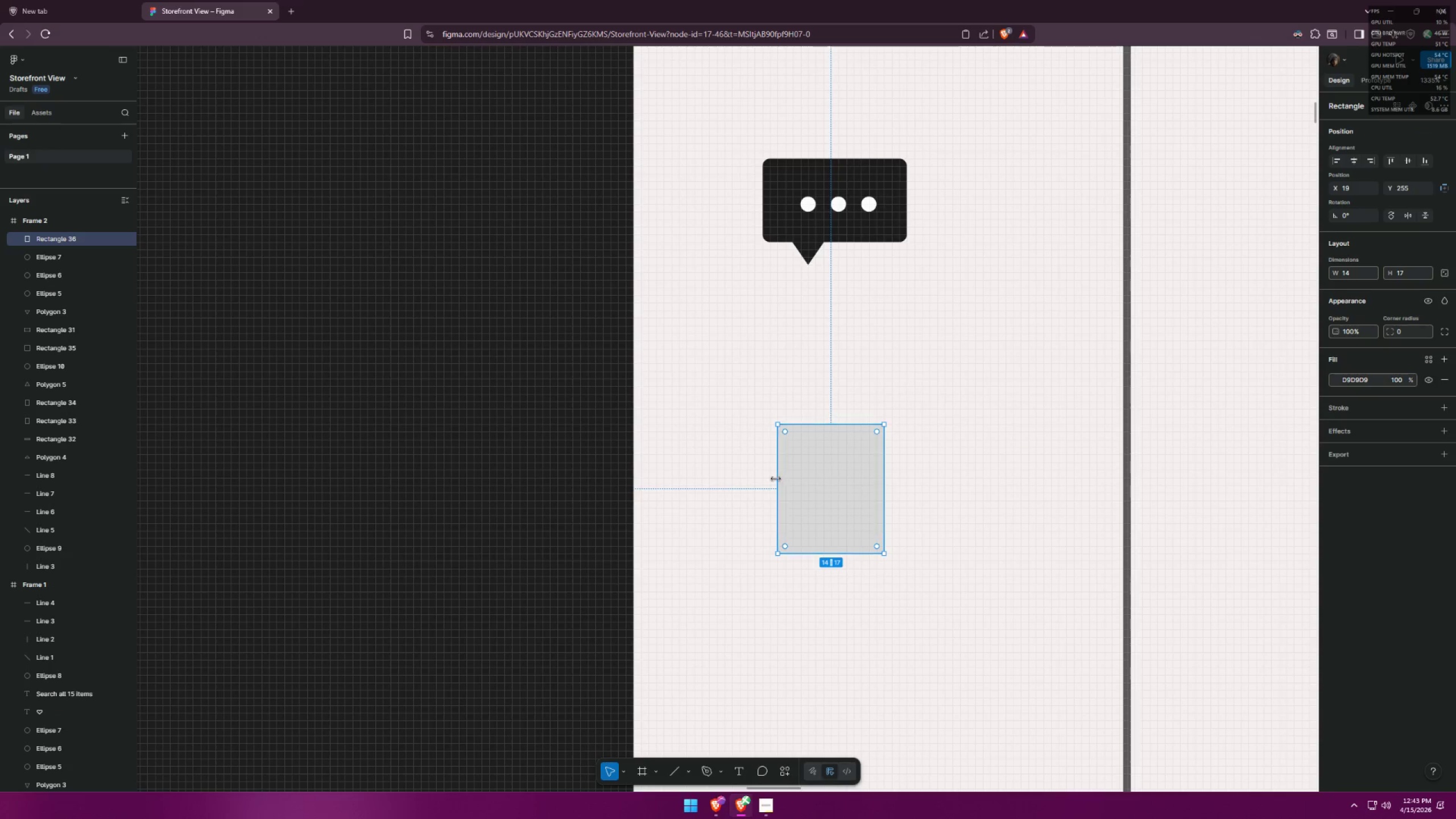 
left_click_drag(start_coordinate=[776, 478], to_coordinate=[767, 477])
 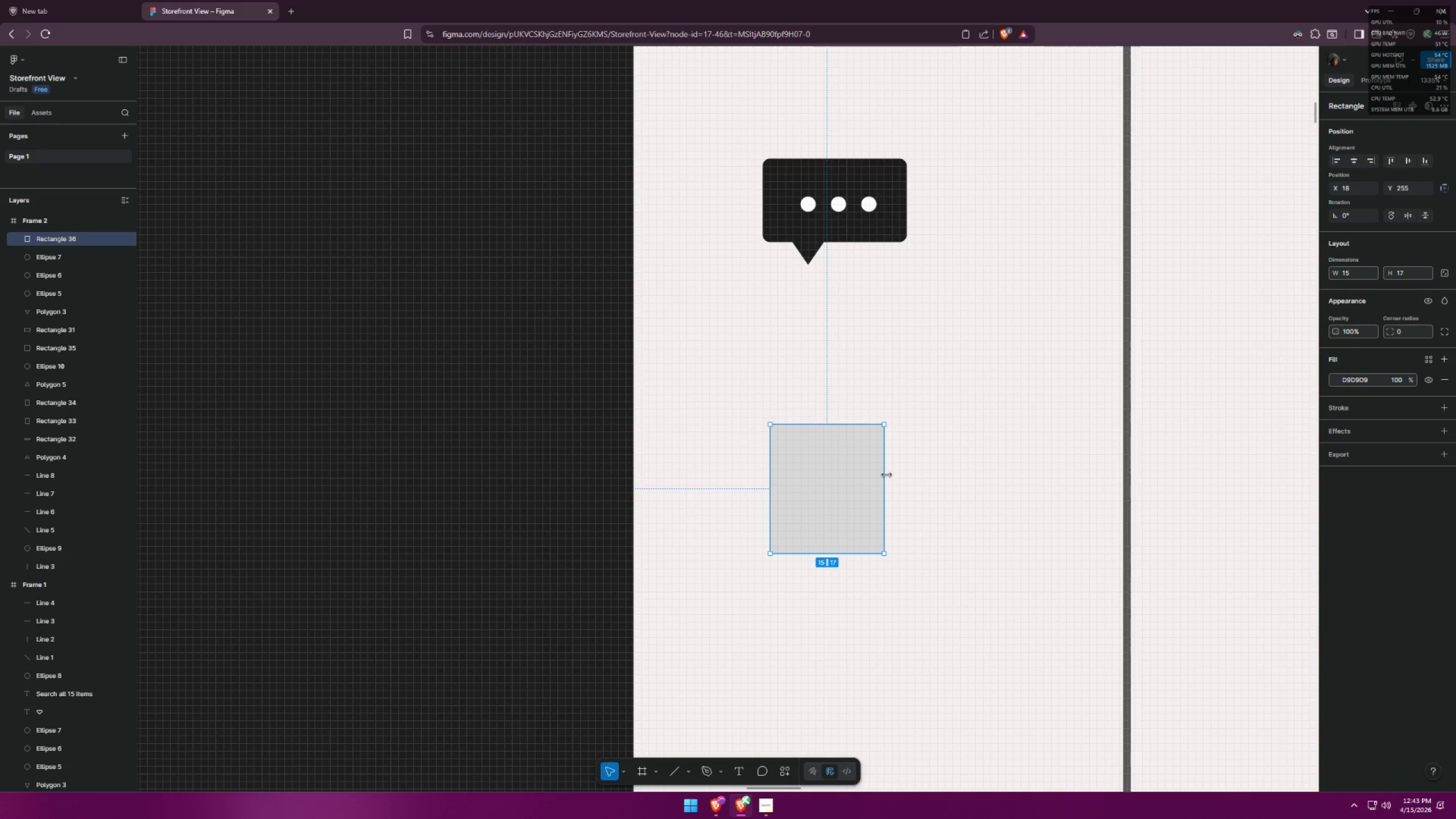 
left_click_drag(start_coordinate=[884, 476], to_coordinate=[901, 474])
 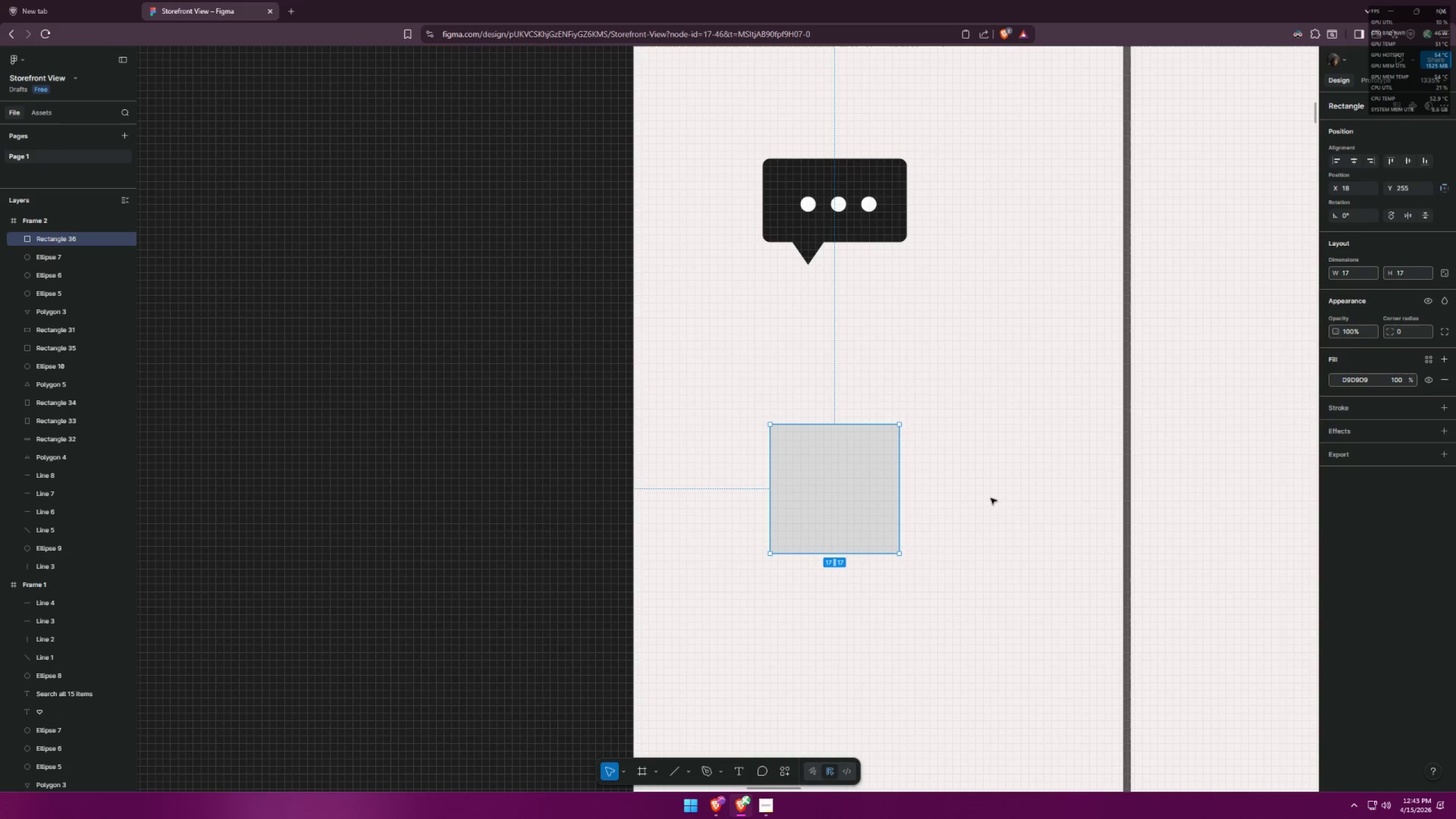 
left_click([996, 498])
 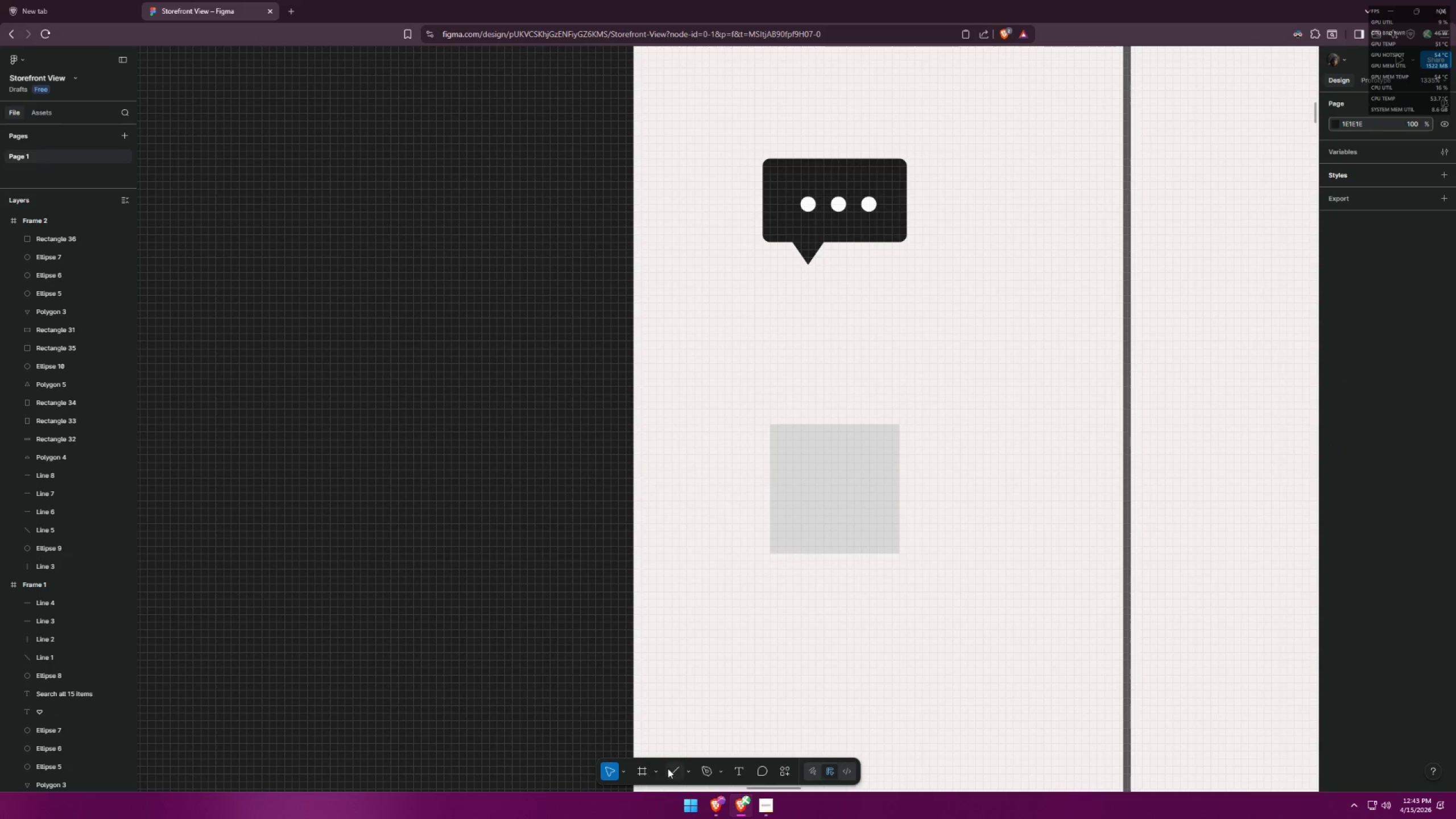 
key(Alt+AltLeft)
 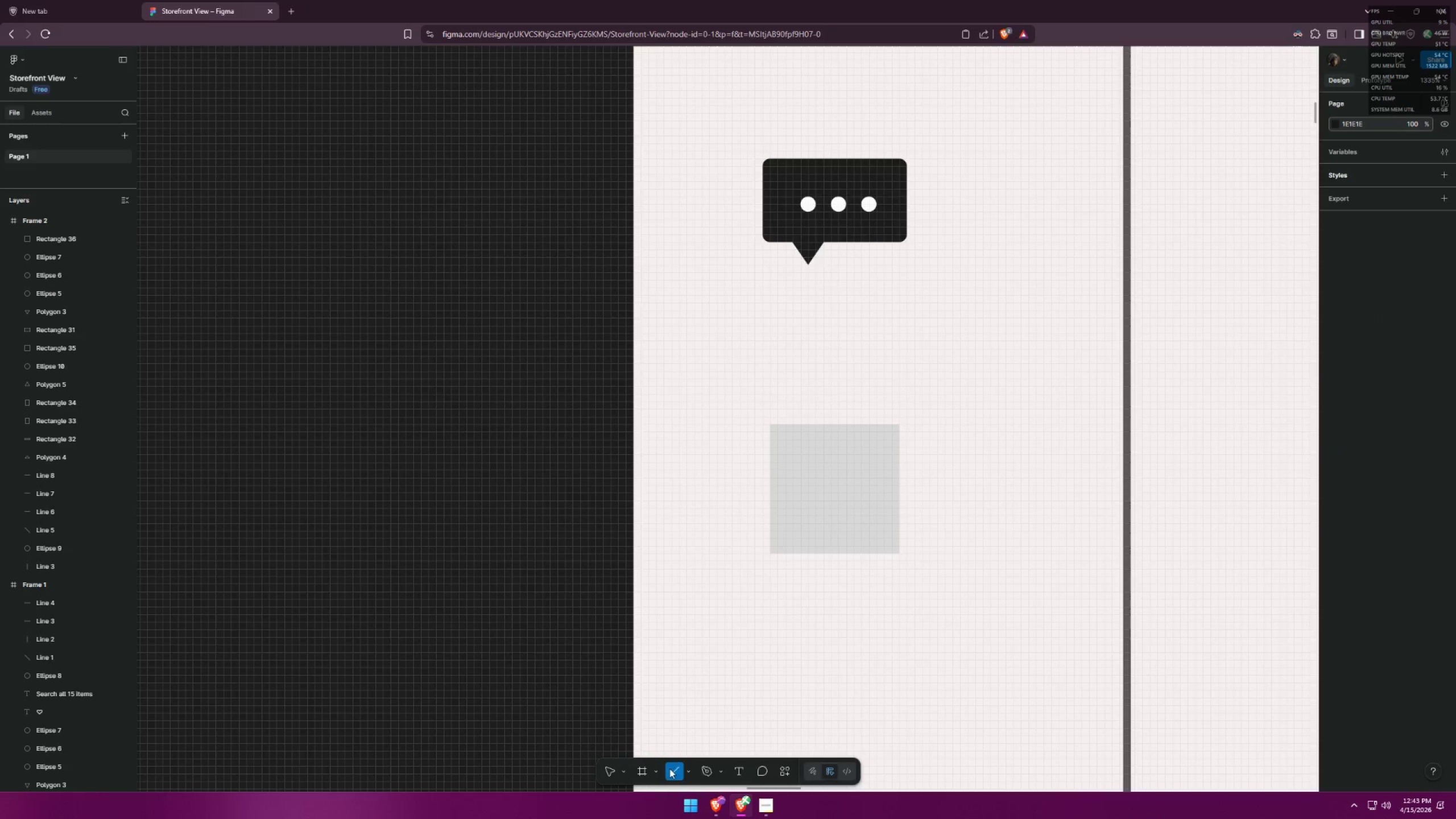 
key(Alt+Tab)
 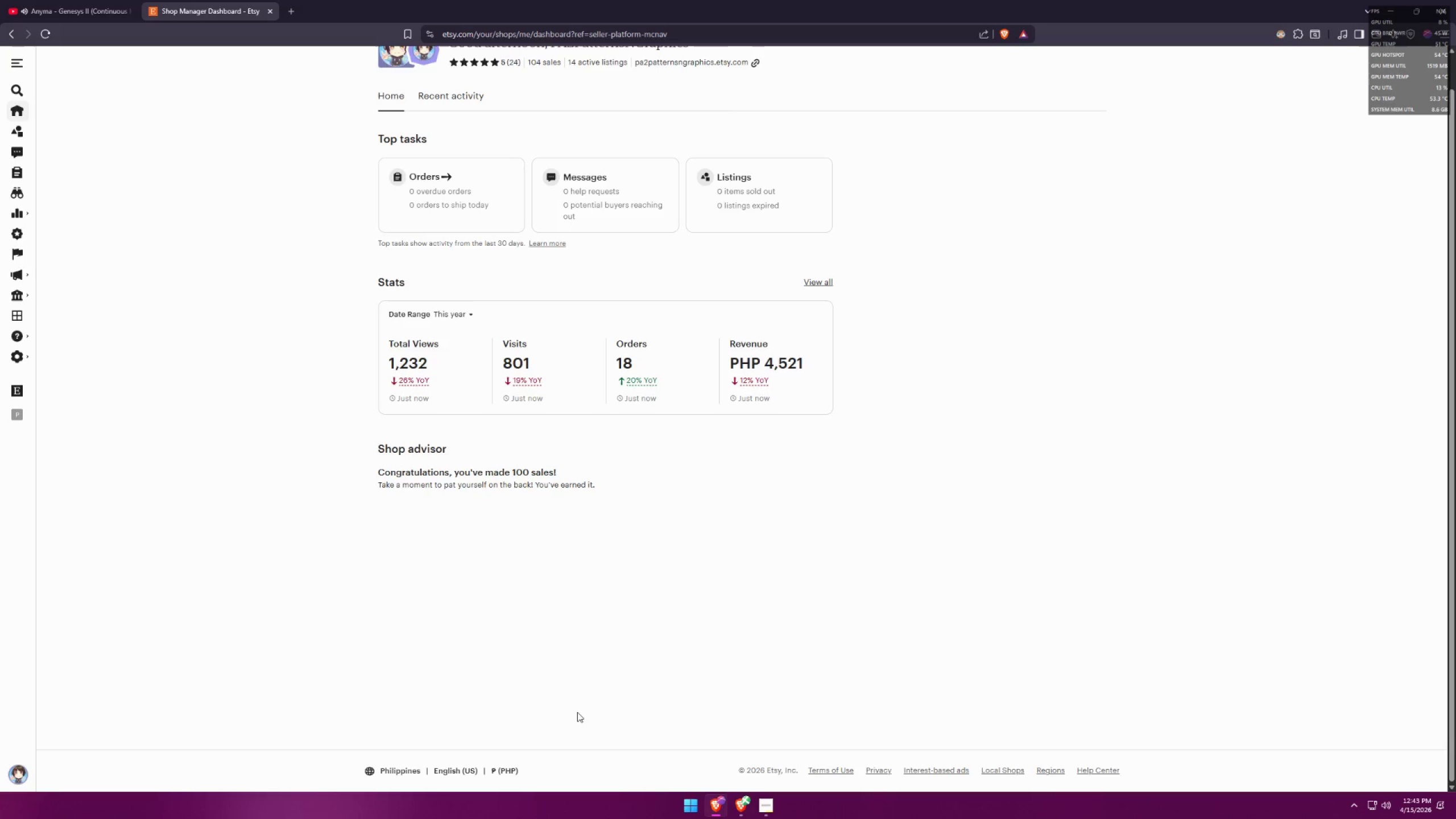 
key(Alt+AltLeft)
 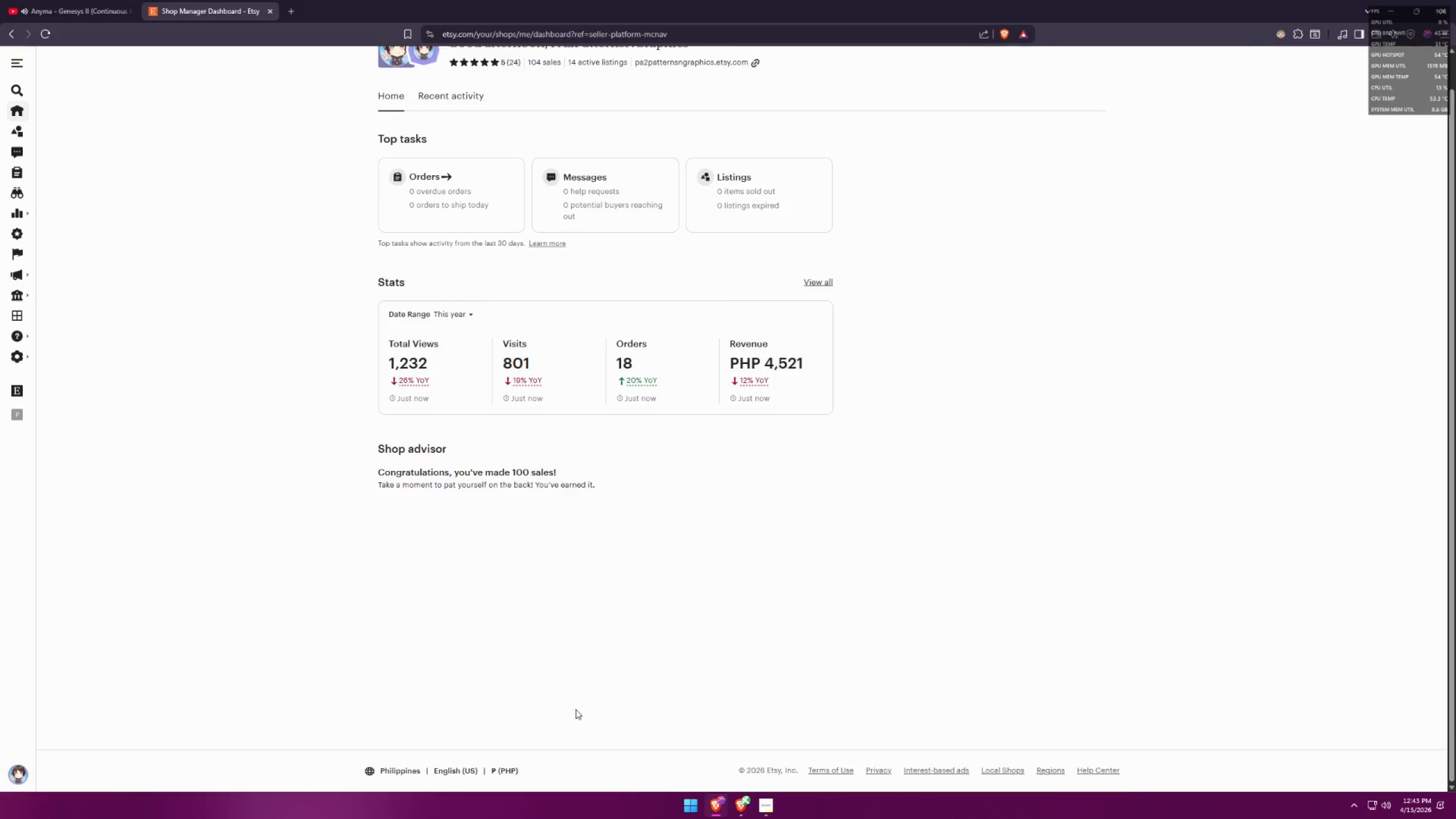 
key(Alt+Tab)
 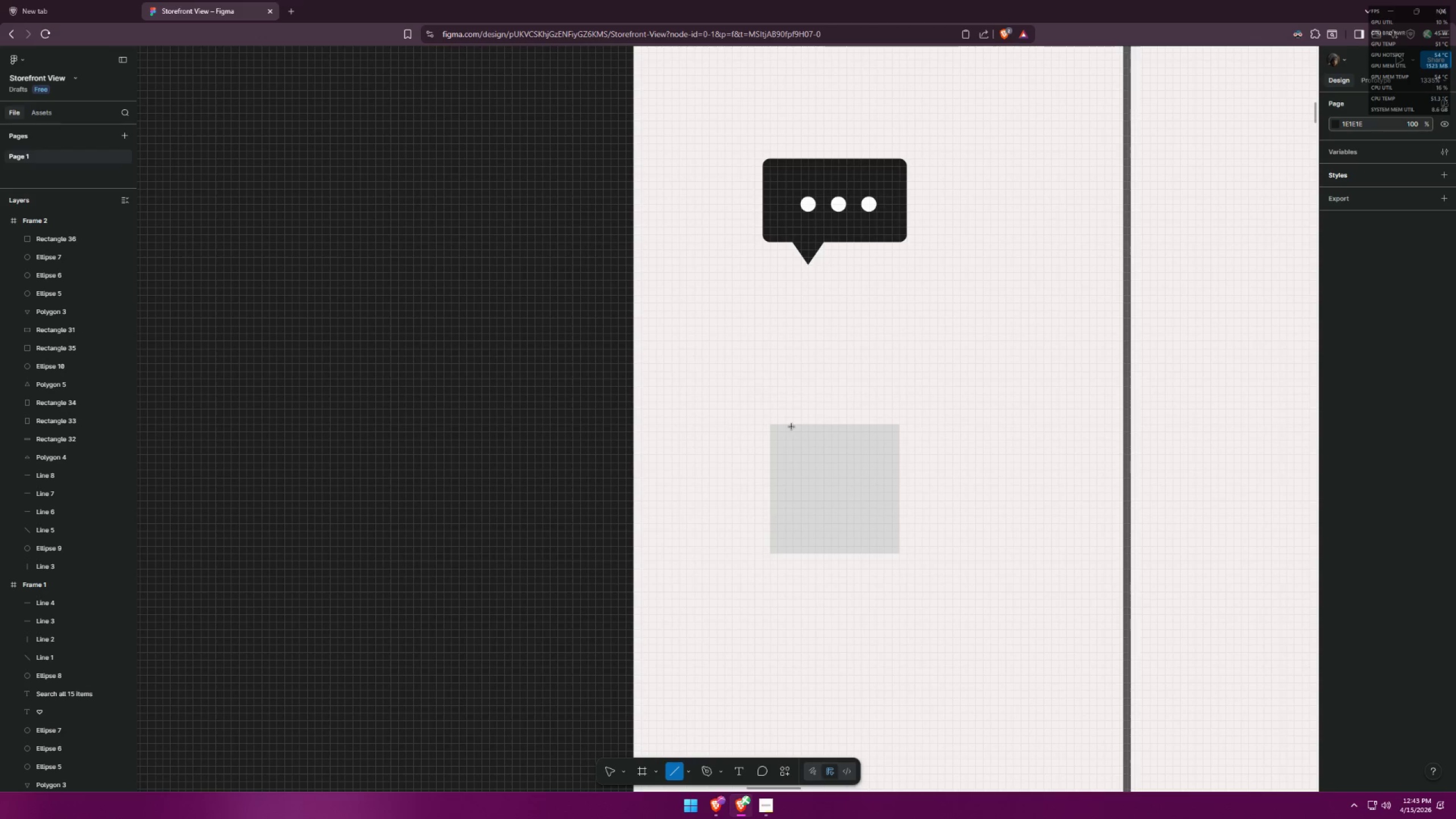 
left_click([791, 425])
 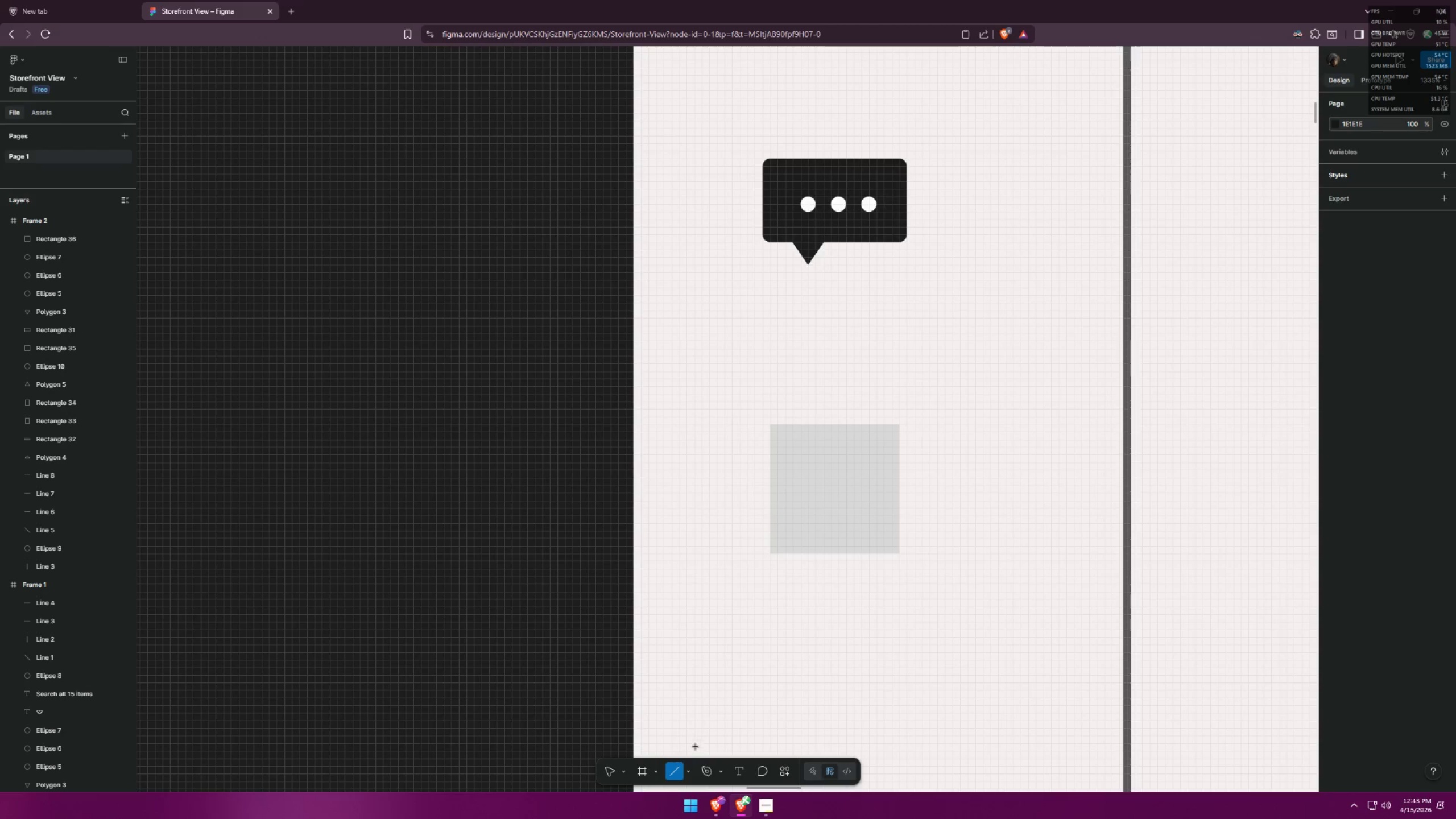 
left_click_drag(start_coordinate=[709, 775], to_coordinate=[712, 771])
 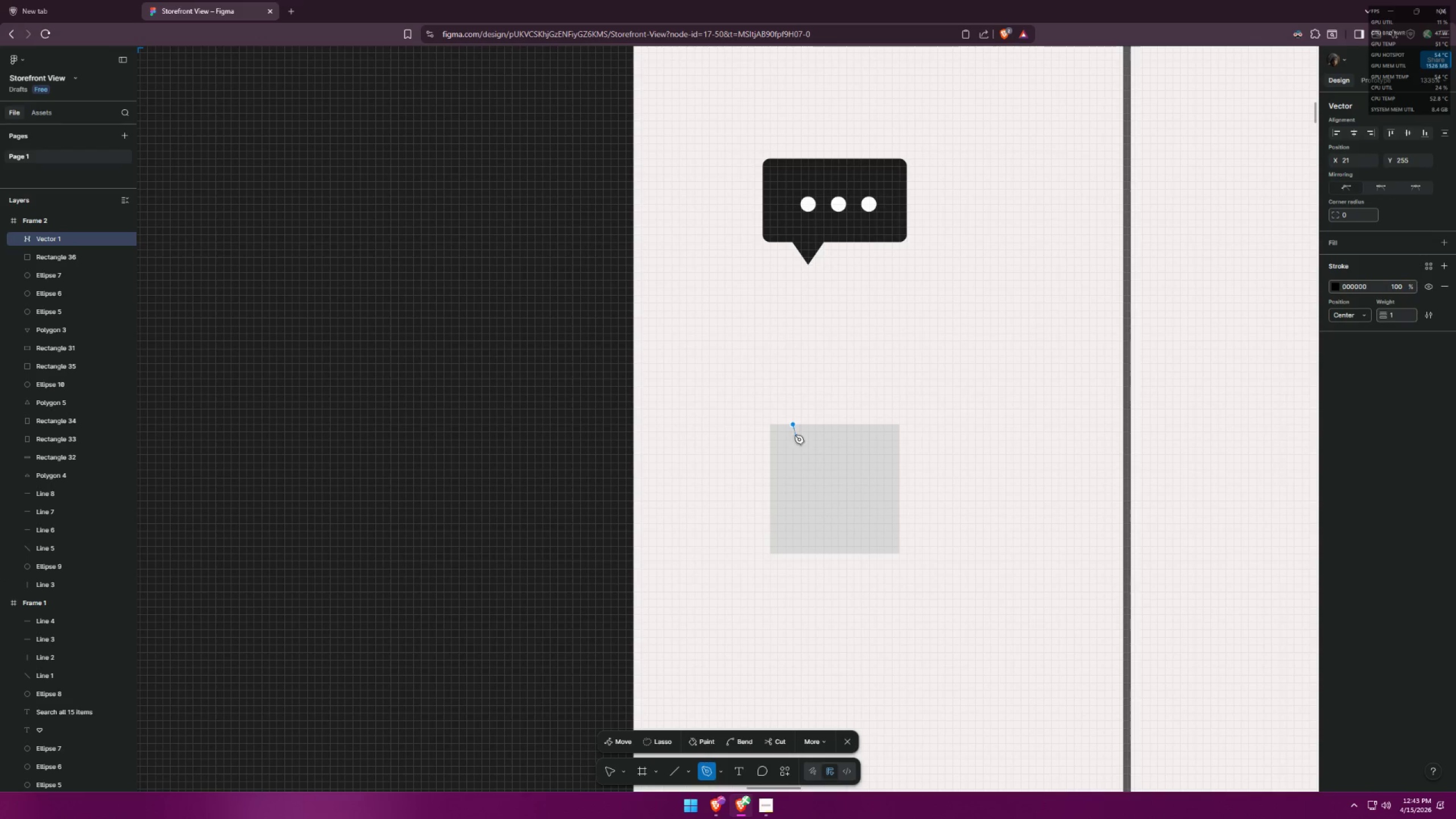 
left_click_drag(start_coordinate=[805, 435], to_coordinate=[804, 468])
 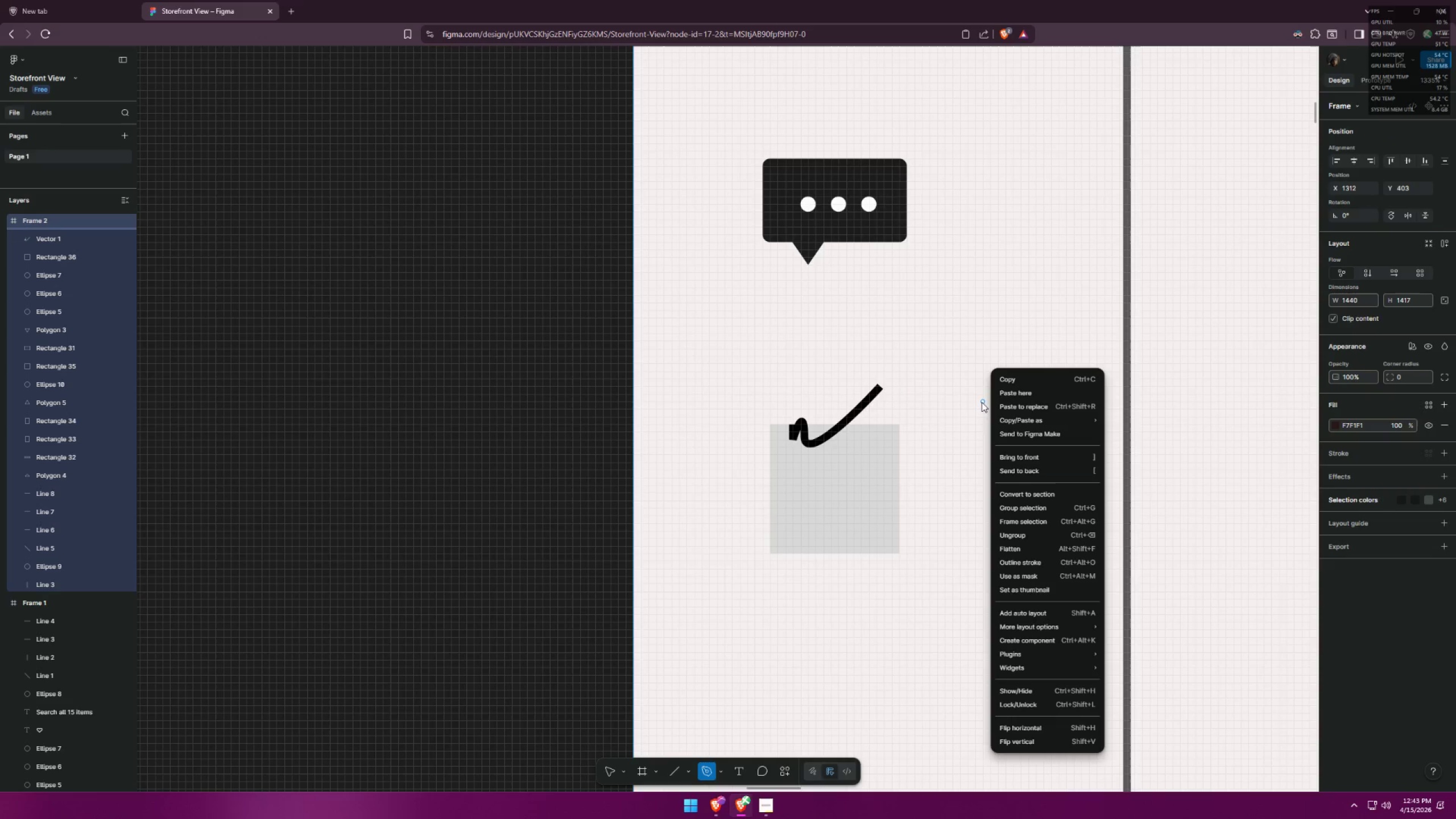 
key(Escape)
 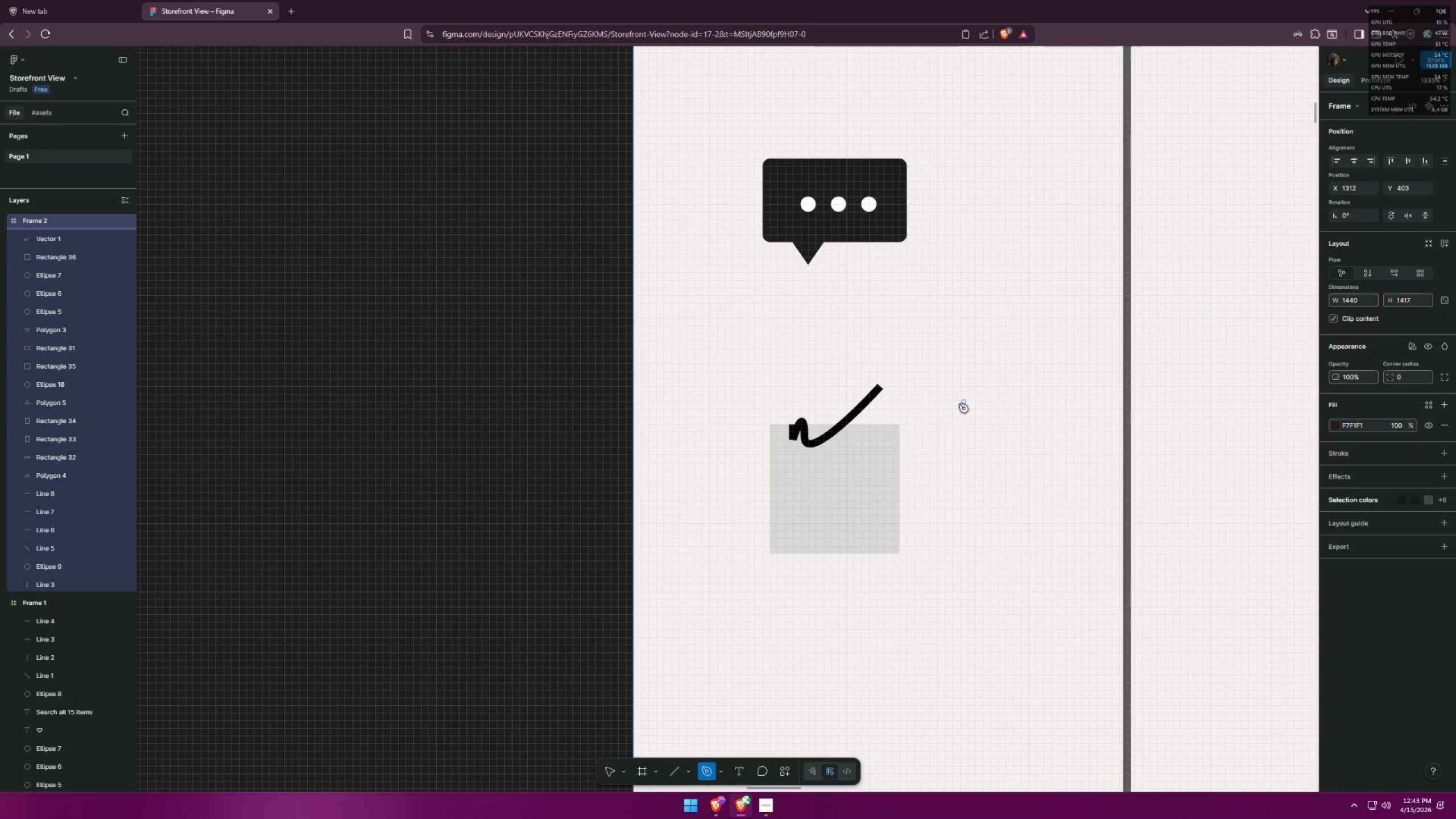 
key(Alt+AltLeft)
 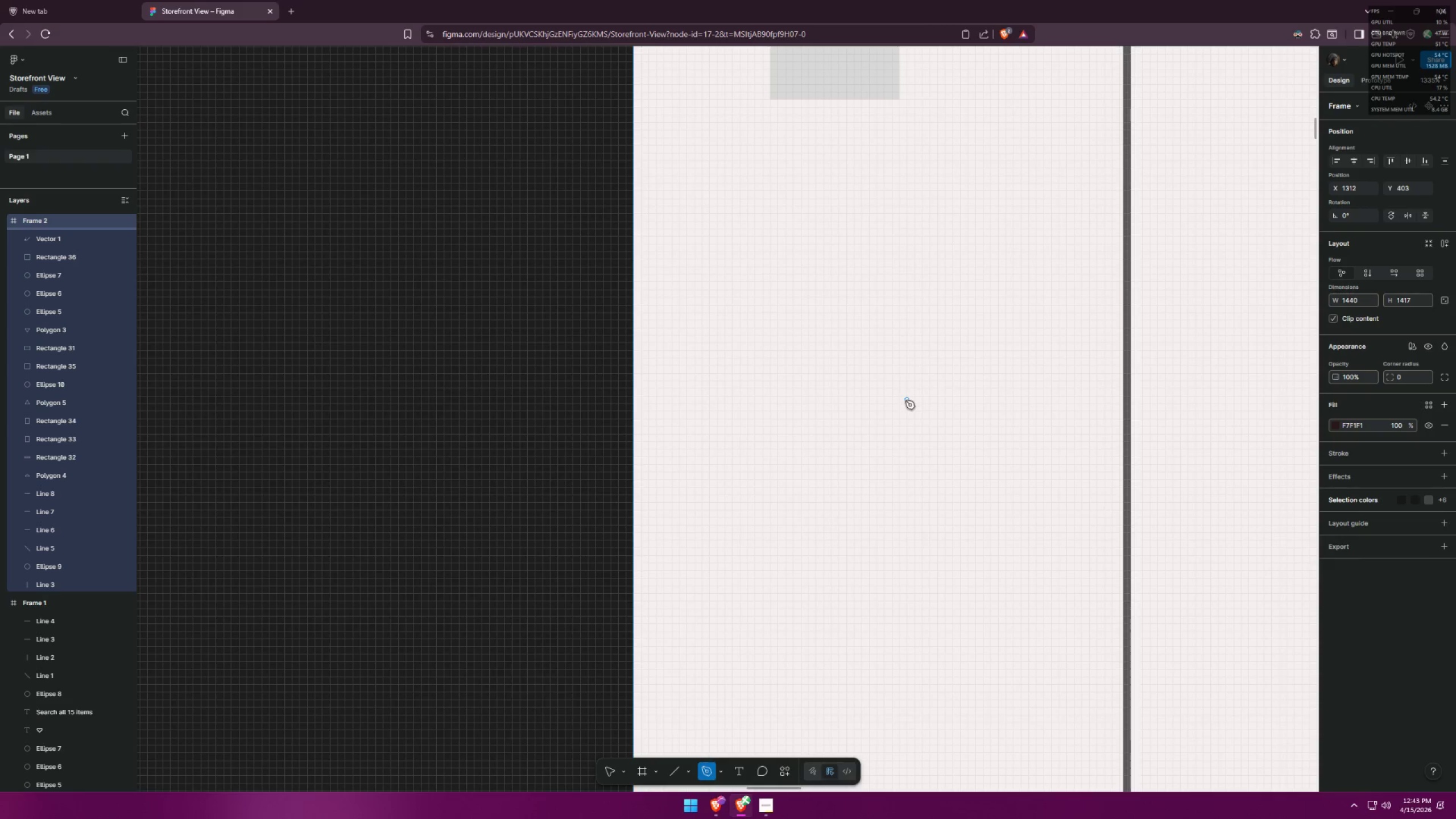 
scroll: coordinate [863, 416], scroll_direction: down, amount: 9.0
 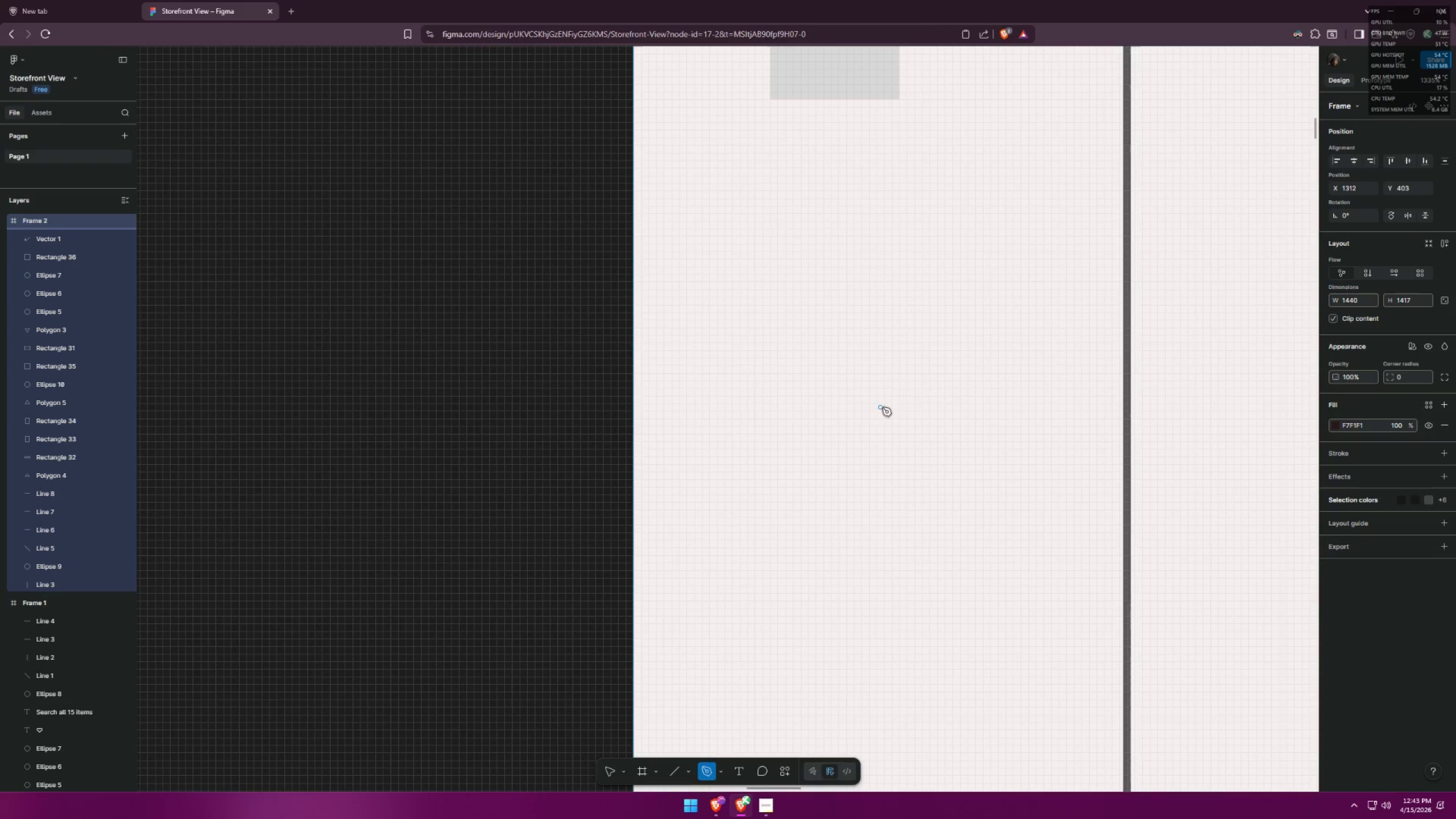 
key(Escape)
 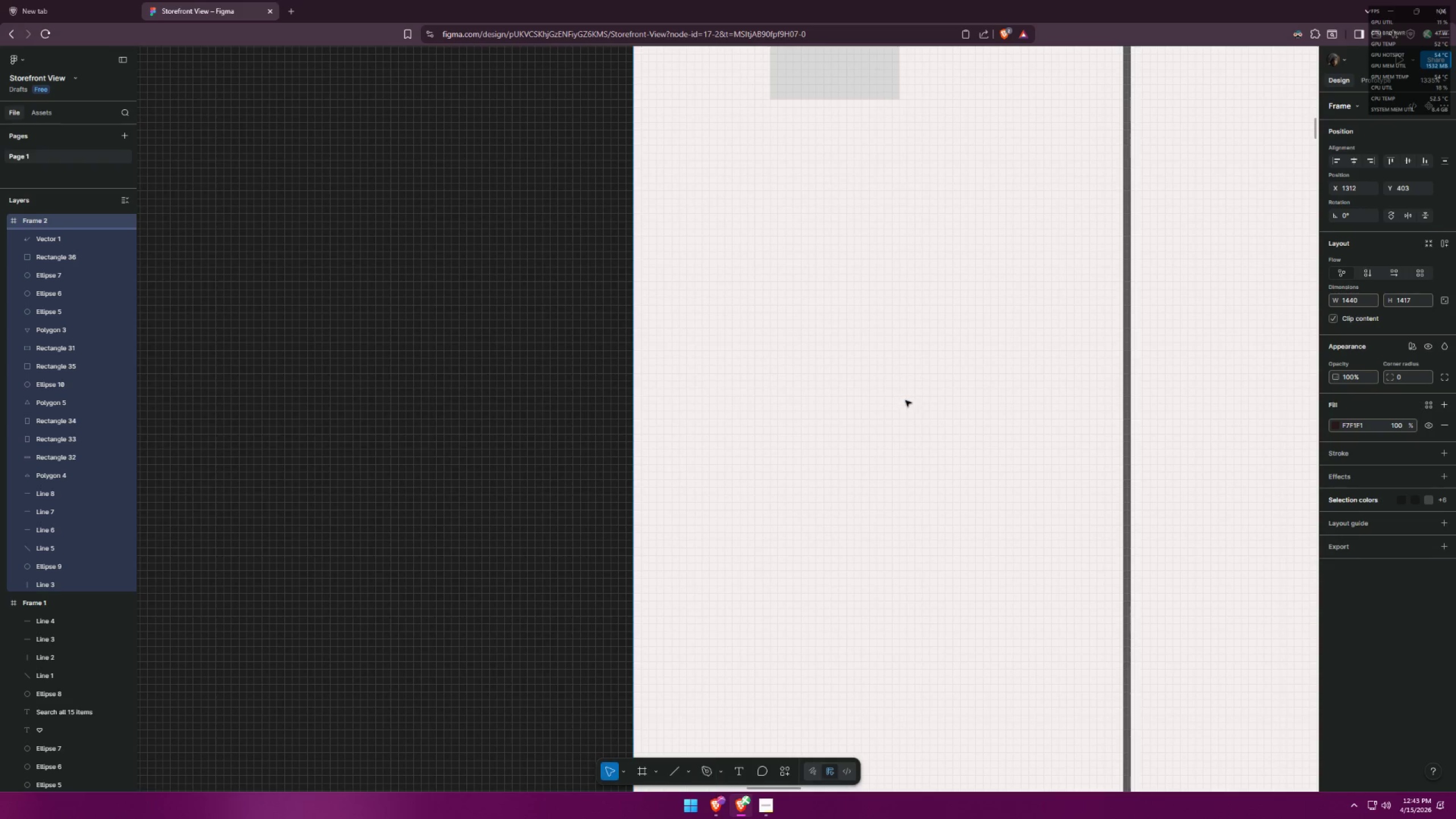 
key(Escape)
 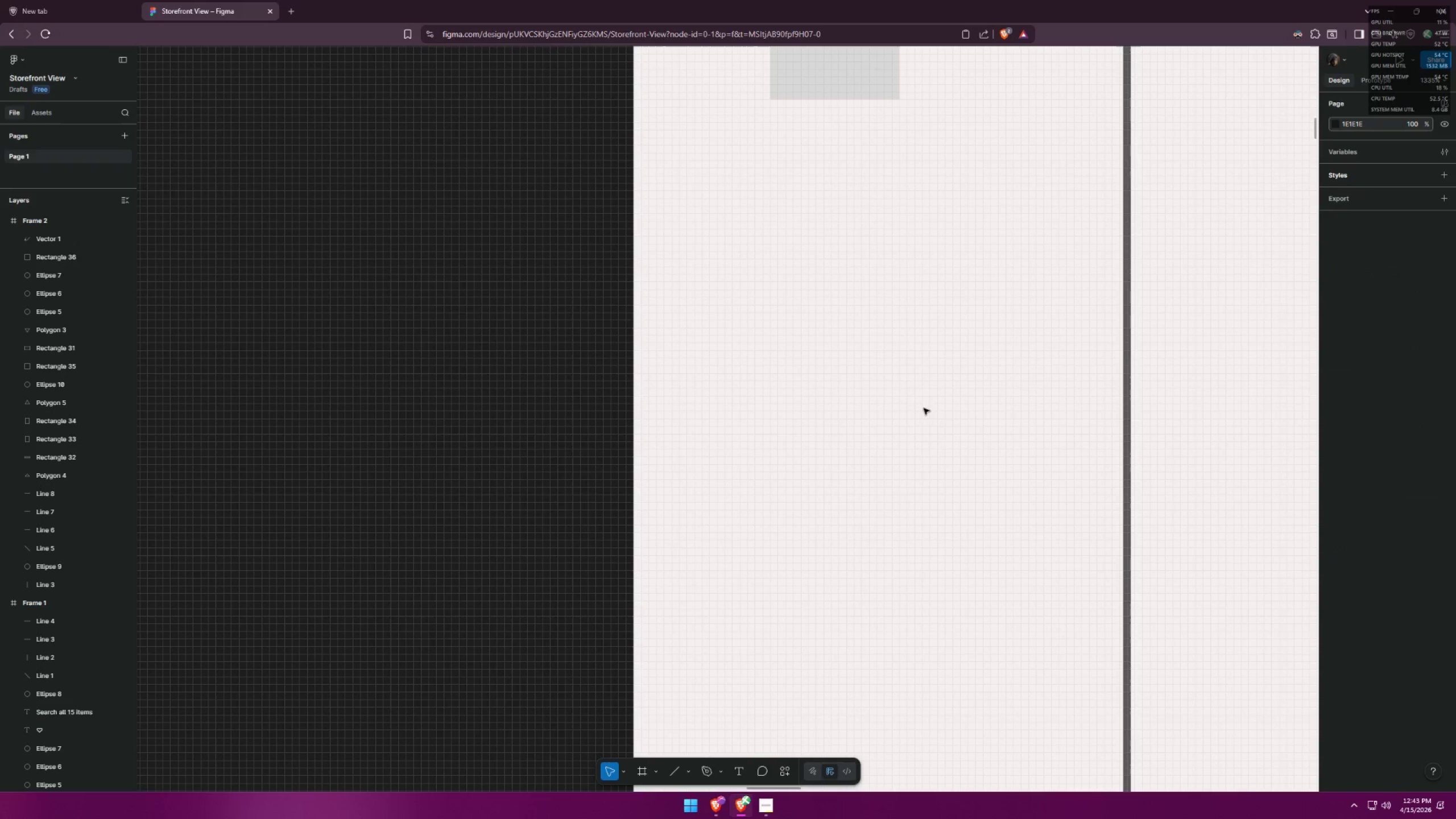 
key(Alt+AltLeft)
 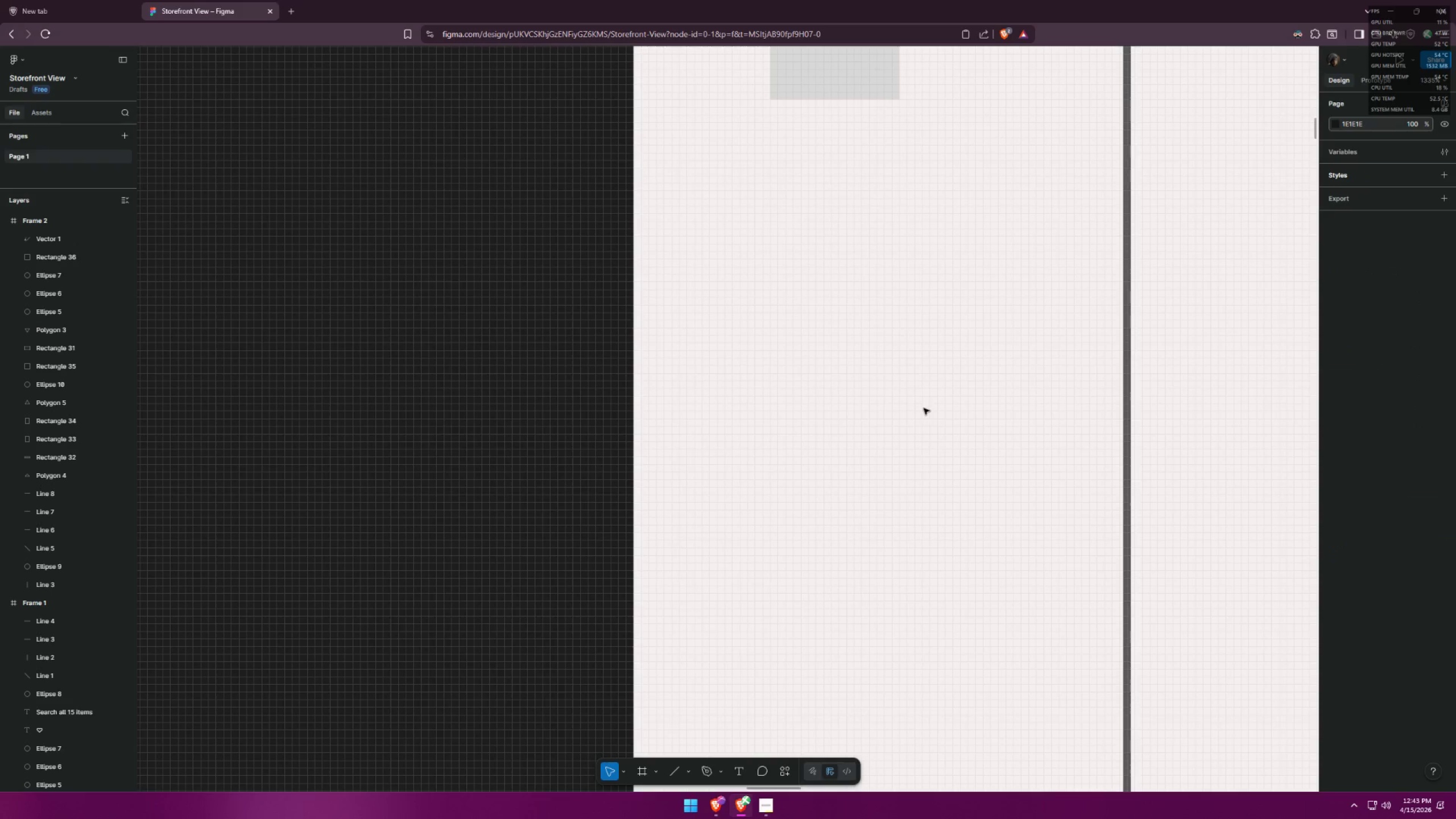 
key(Alt+Tab)
 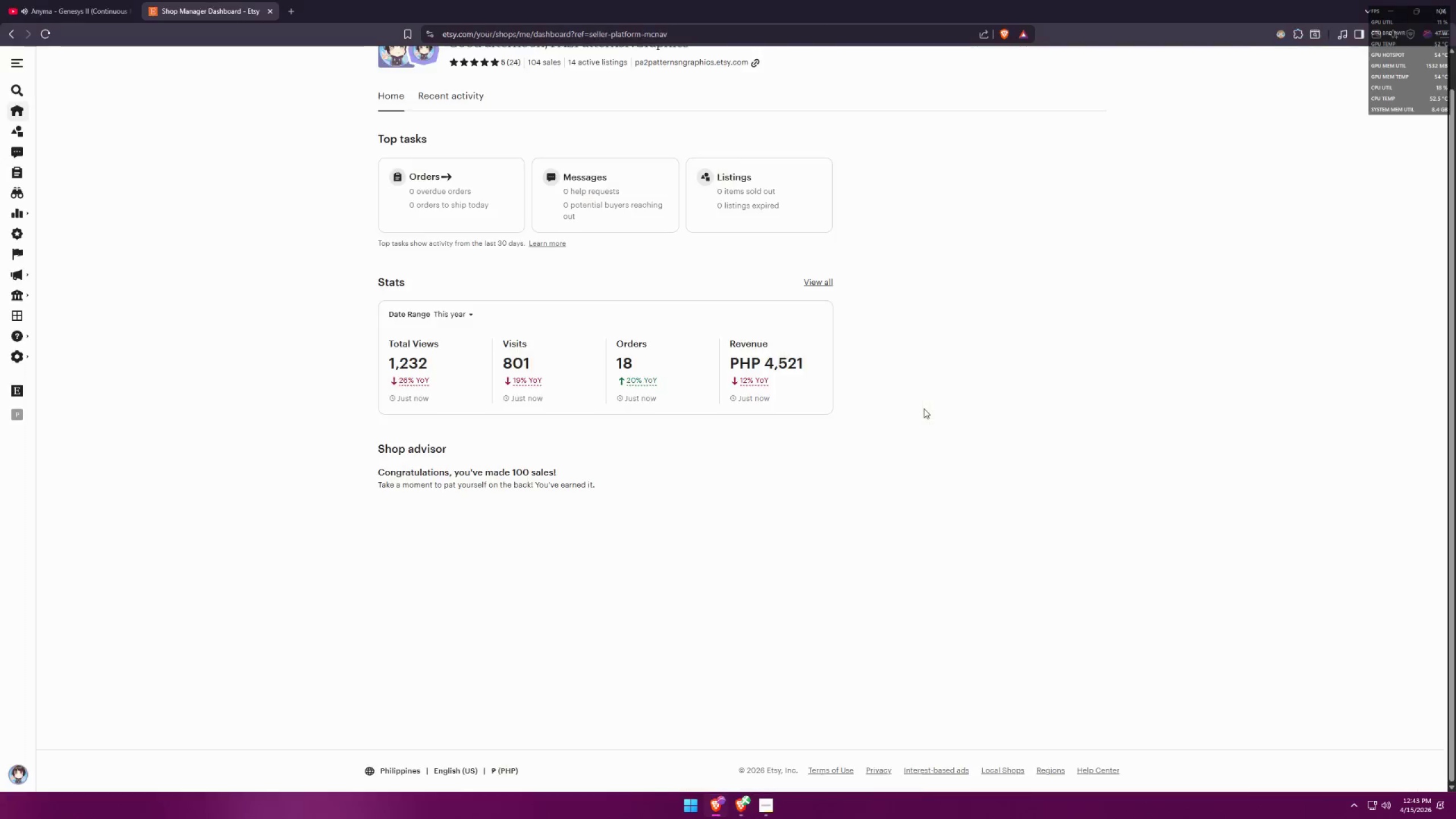 
key(Alt+AltLeft)
 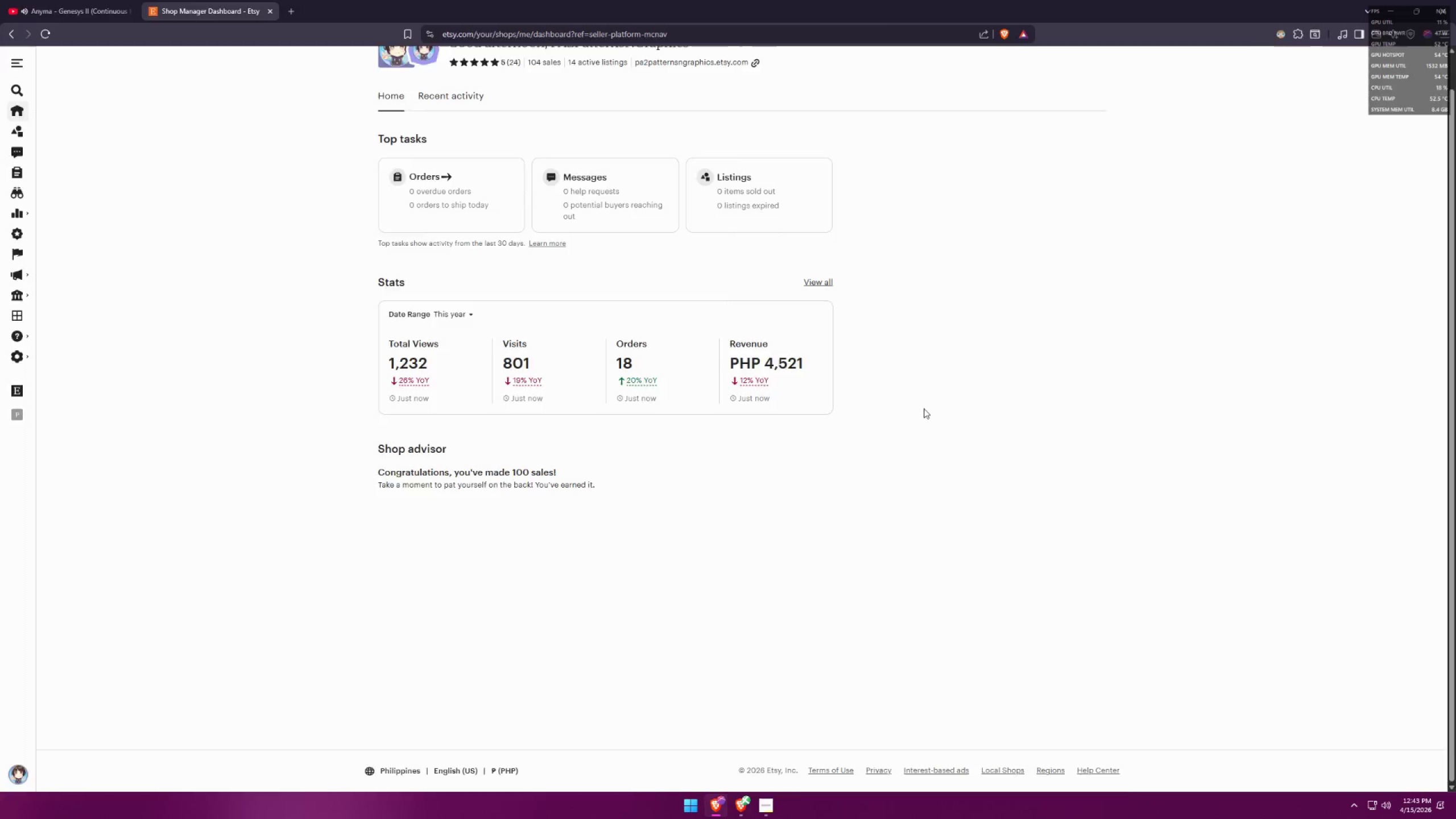 
key(Alt+Tab)
 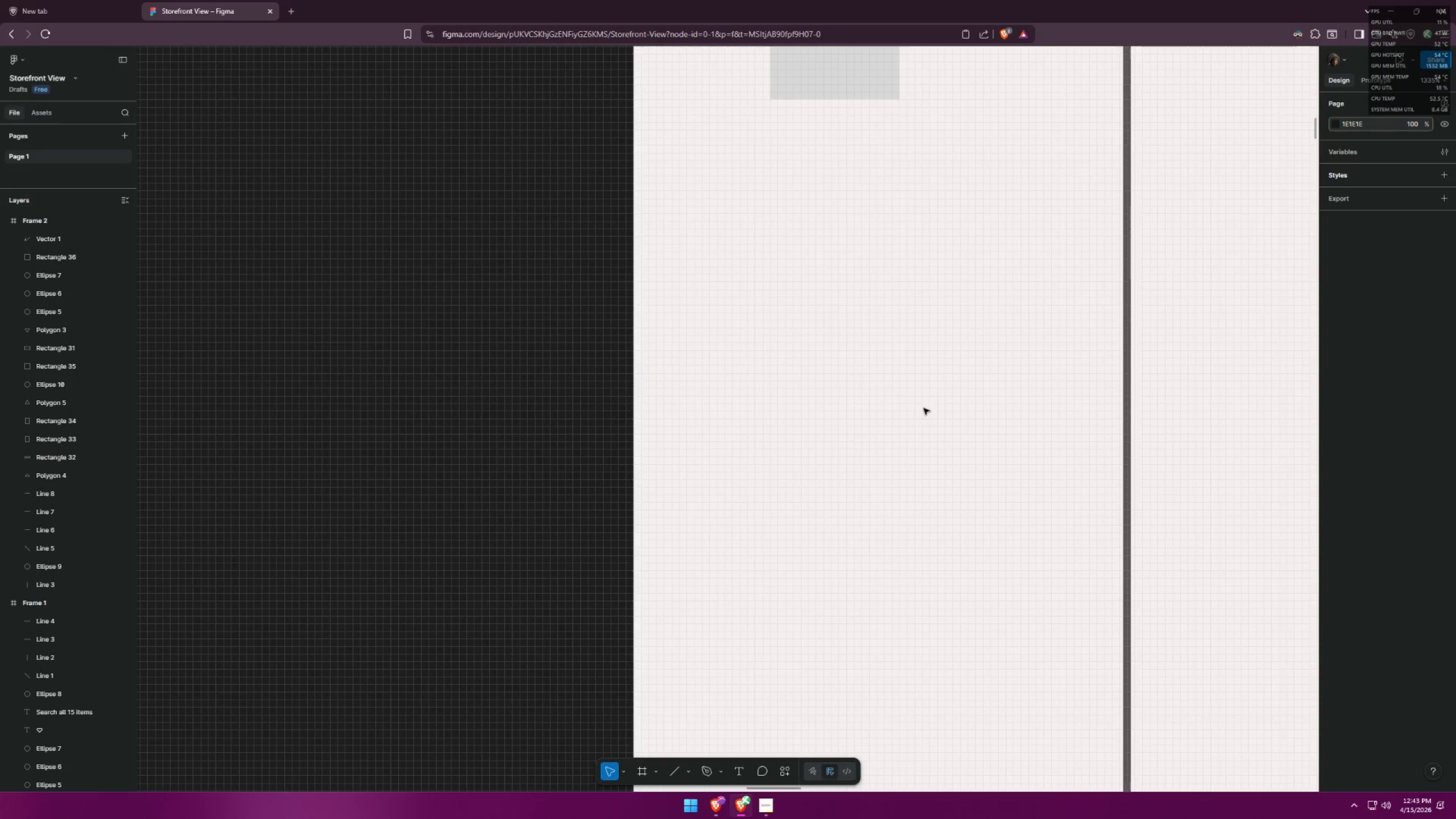 
left_click([943, 413])
 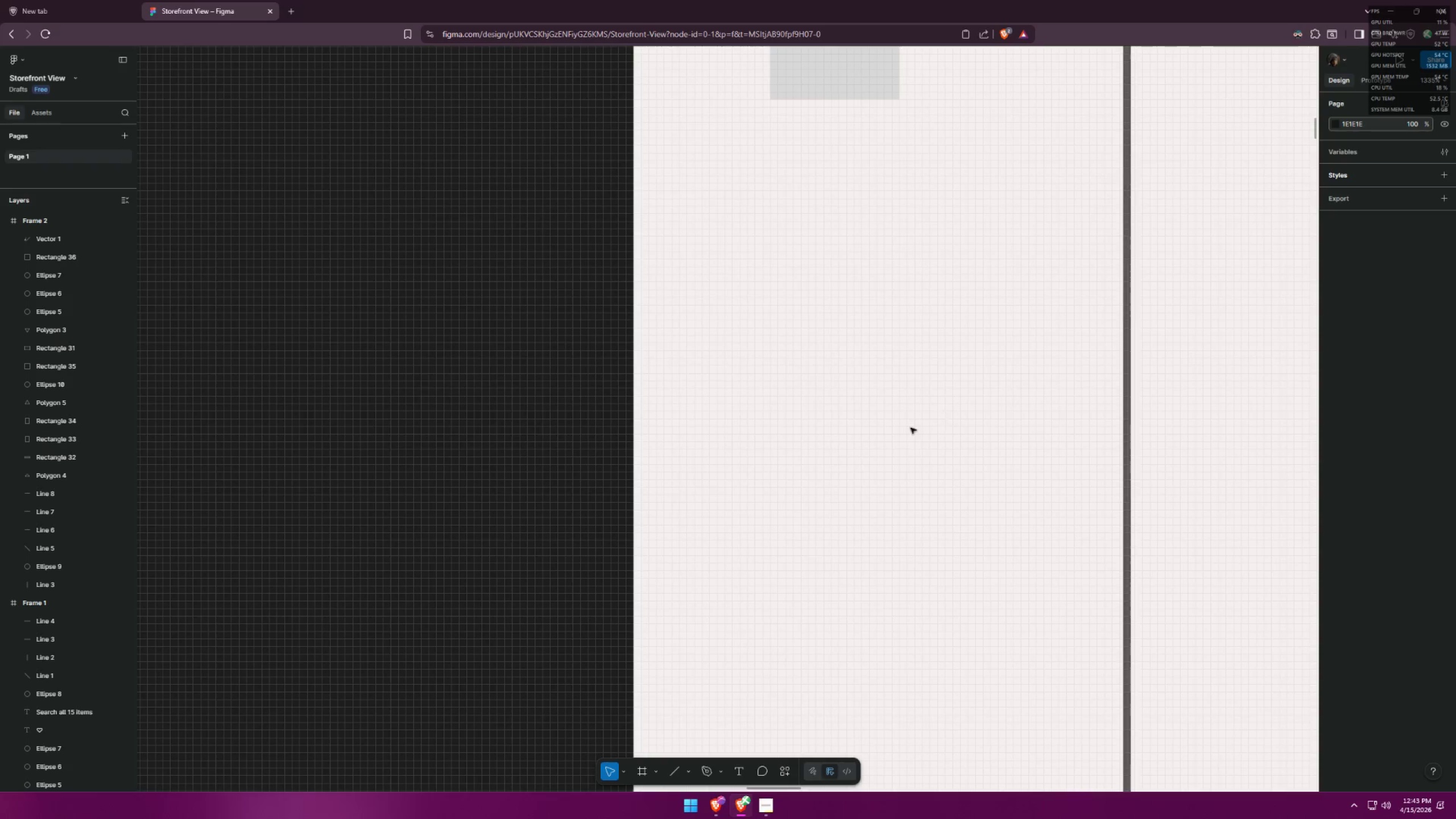 
hold_key(key=ControlLeft, duration=1.49)
 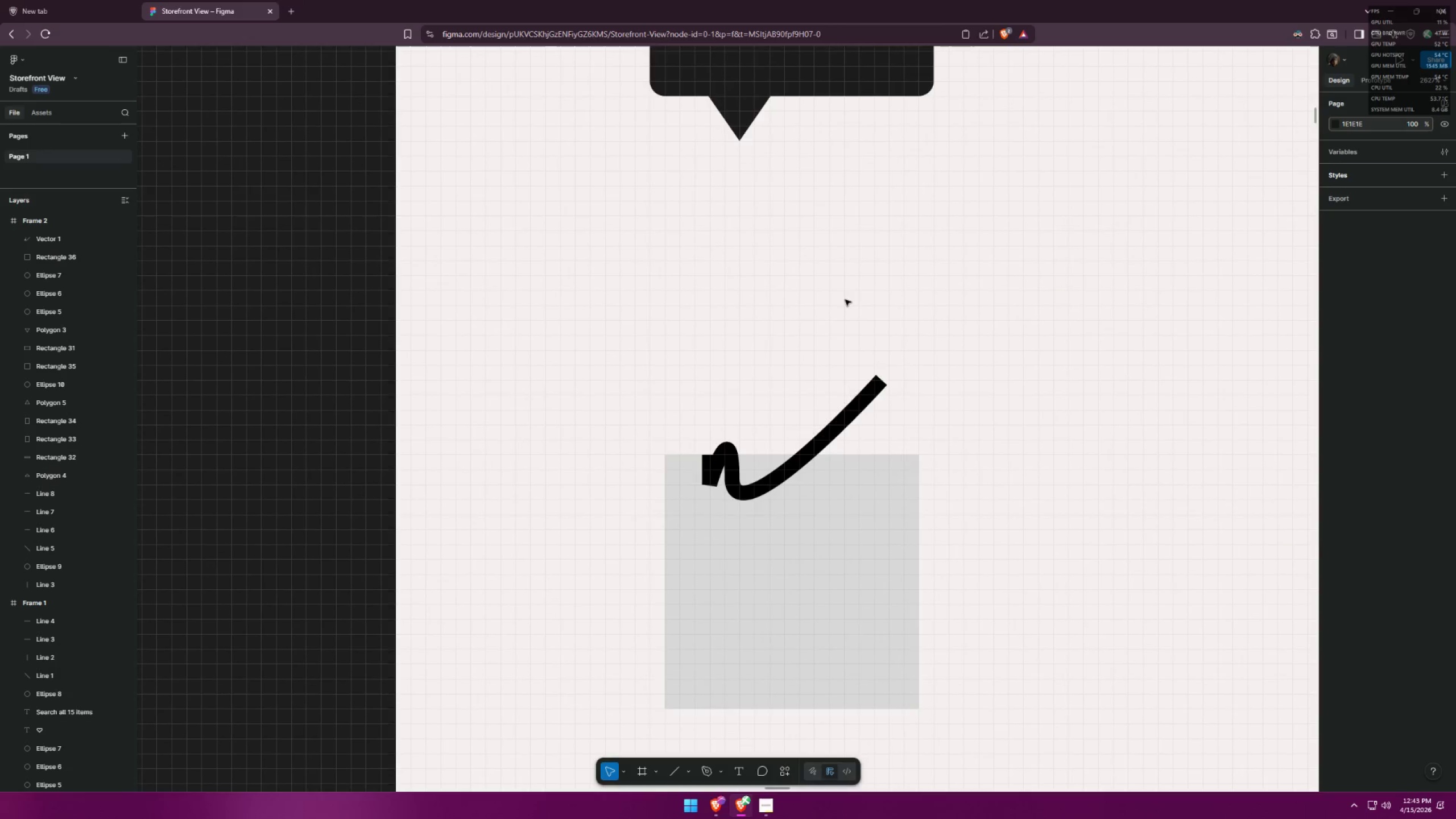 
key(Control+ControlLeft)
 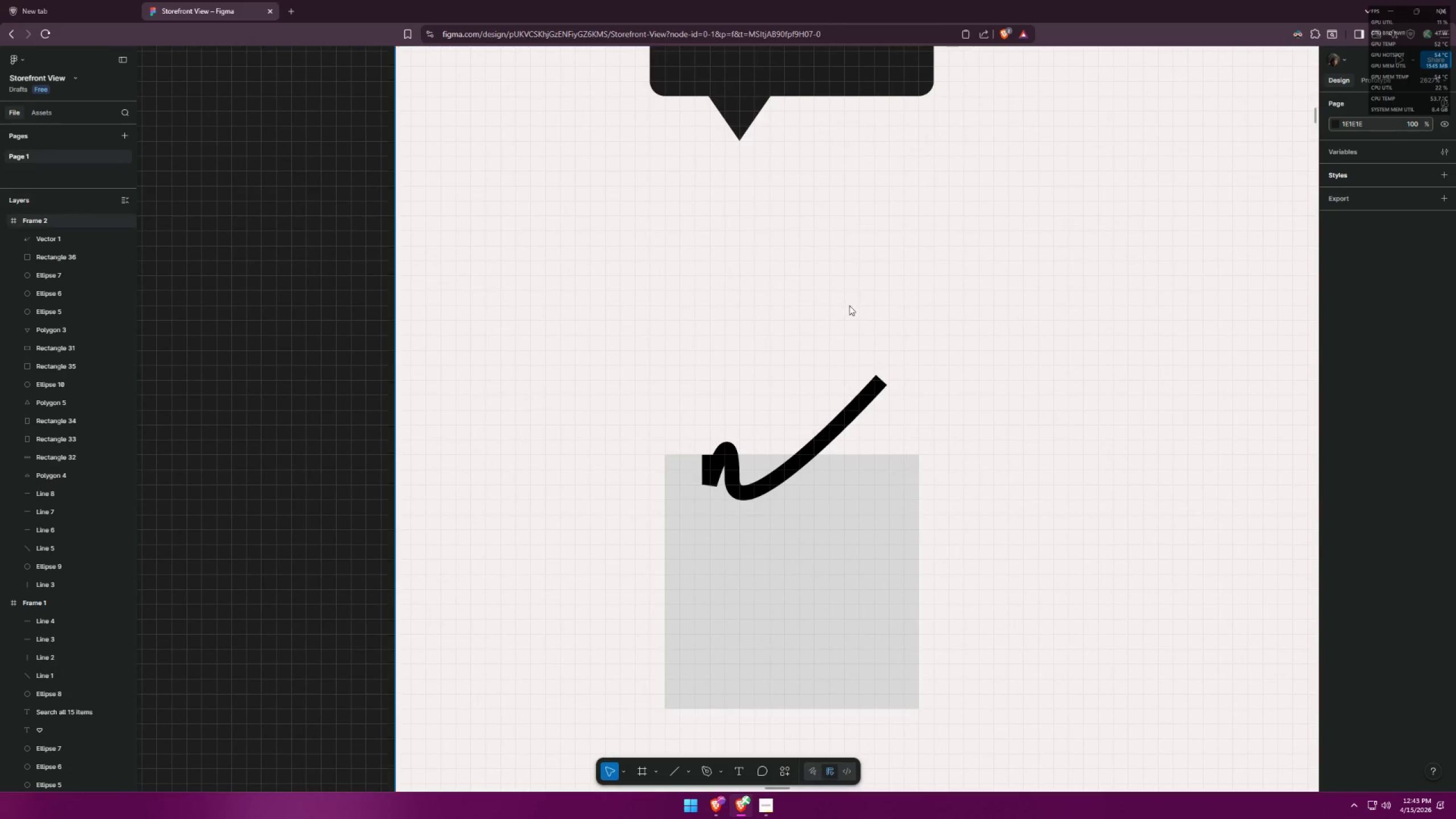 
key(Control+Z)
 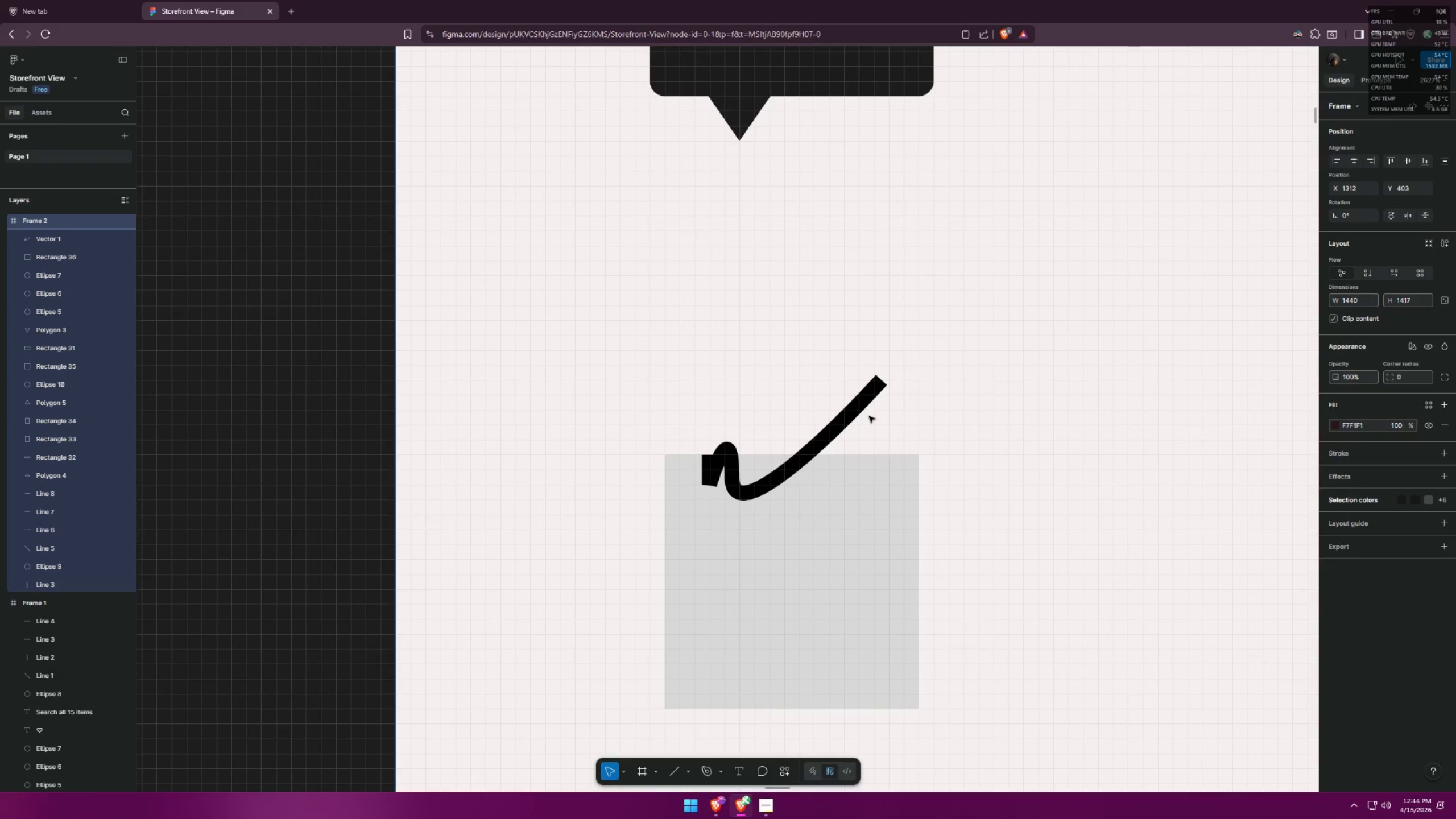 
scroll: coordinate [839, 292], scroll_direction: up, amount: 2.0
 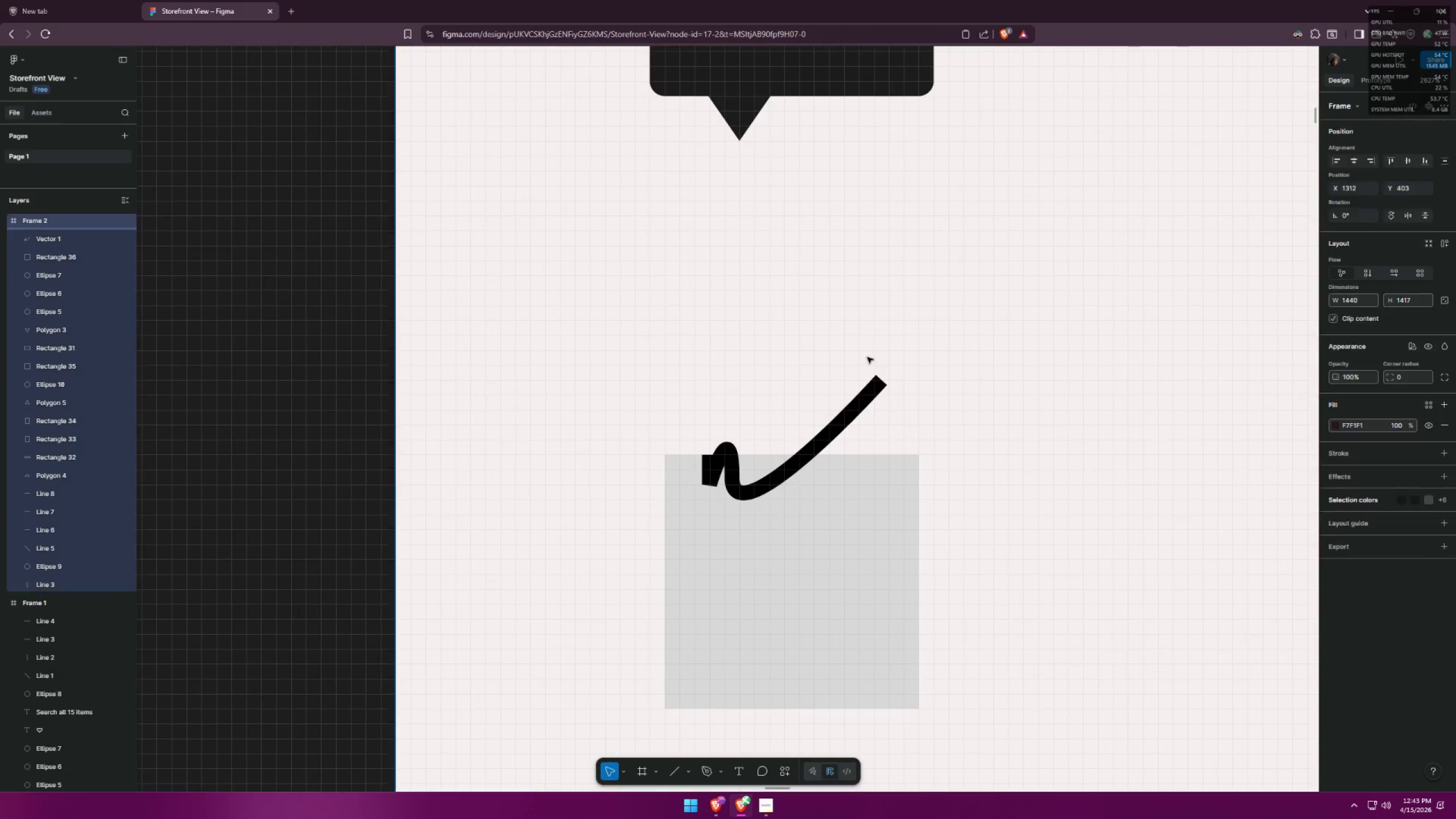 
double_click([851, 423])
 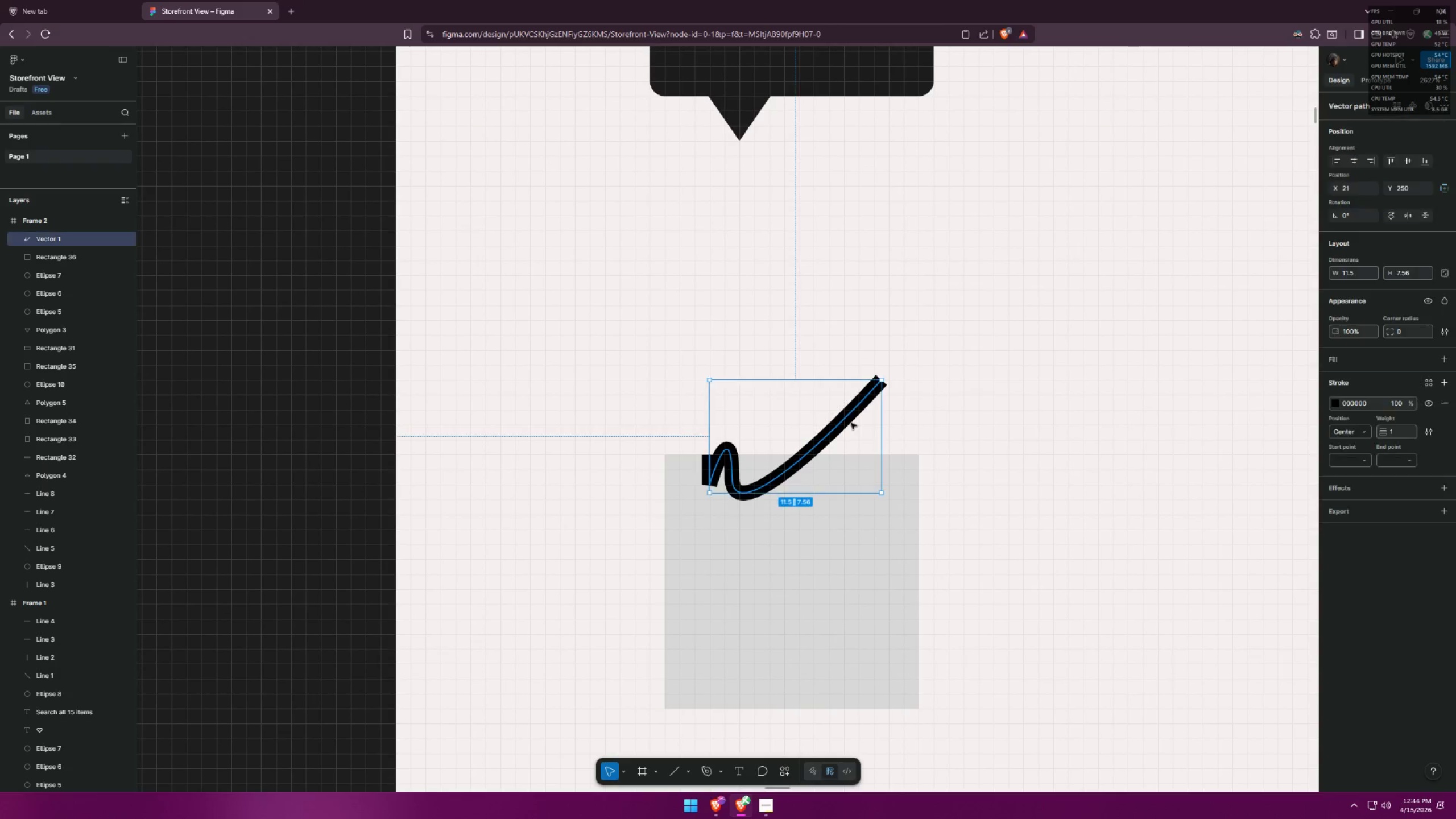 
key(Control+ControlLeft)
 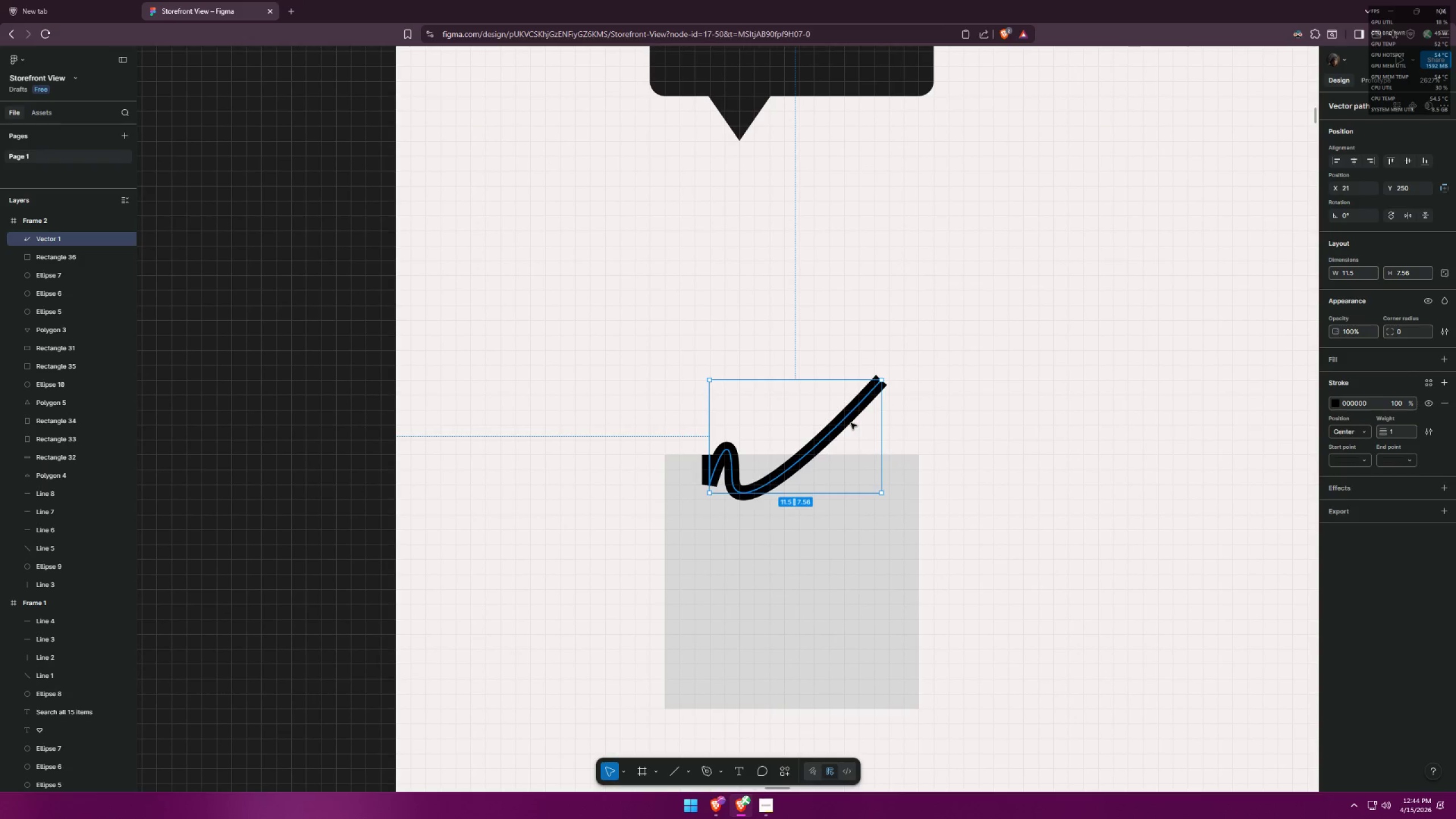 
key(Control+X)
 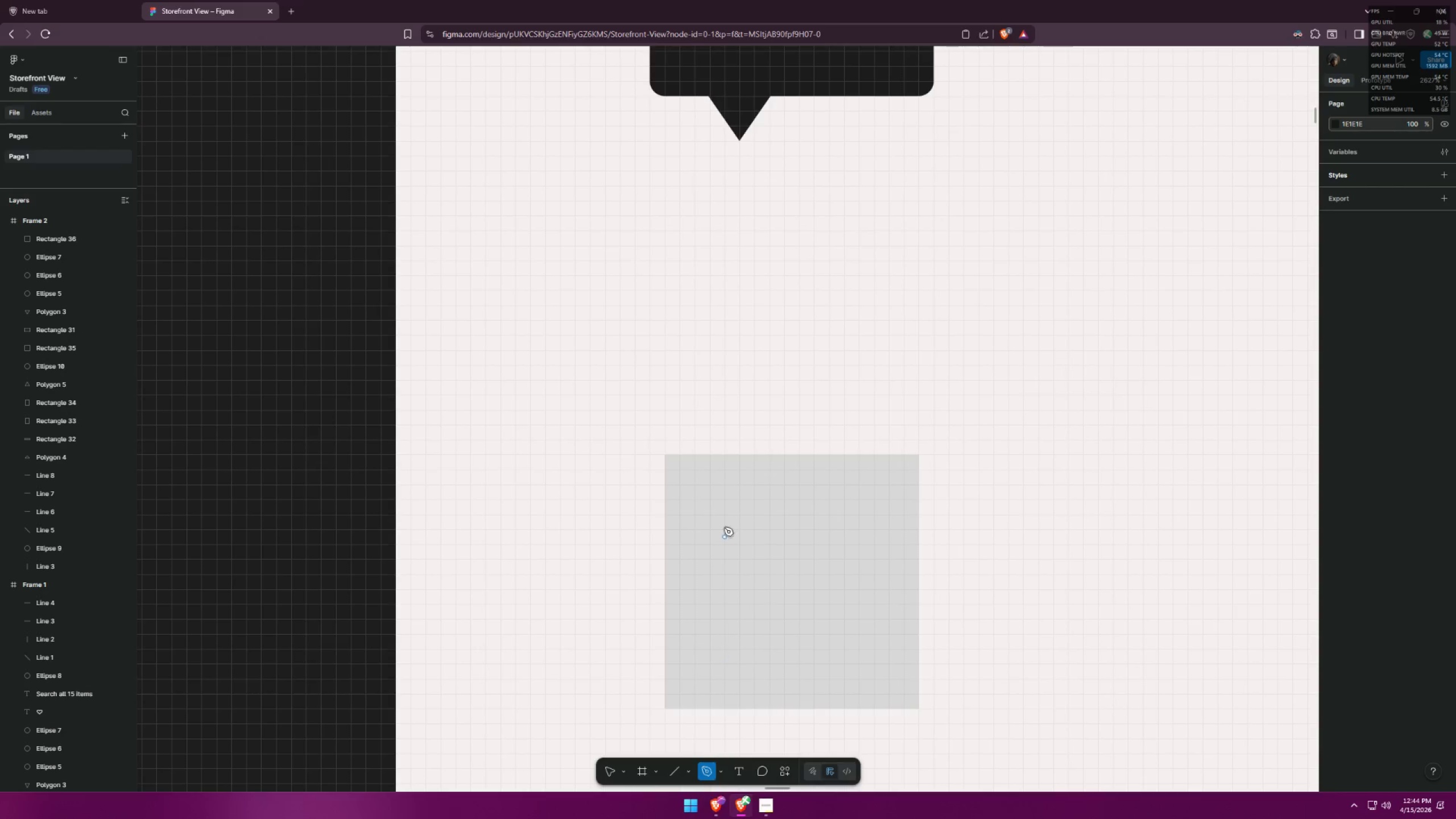 
left_click([709, 452])
 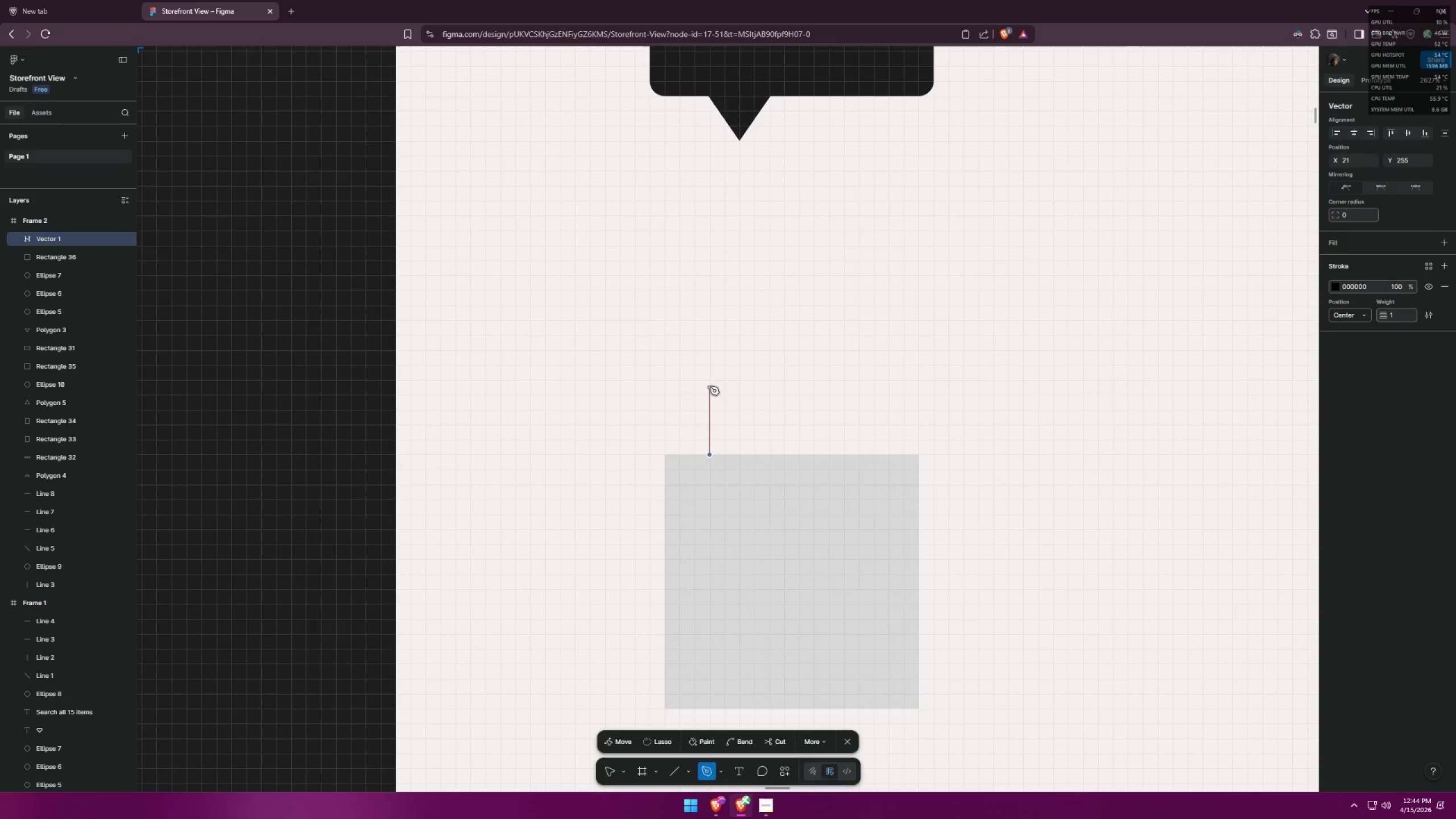 
left_click([709, 395])
 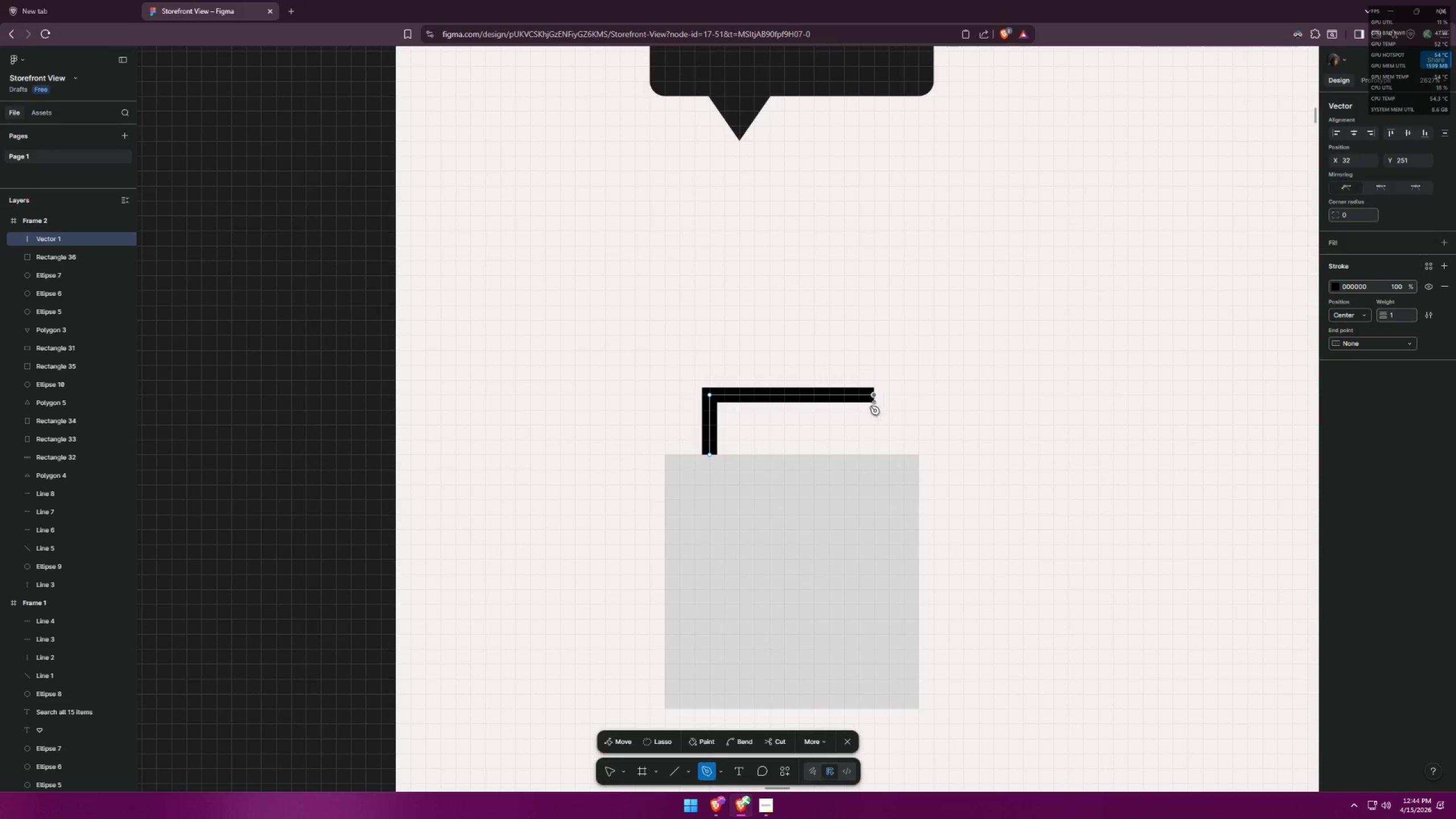 
left_click([876, 451])
 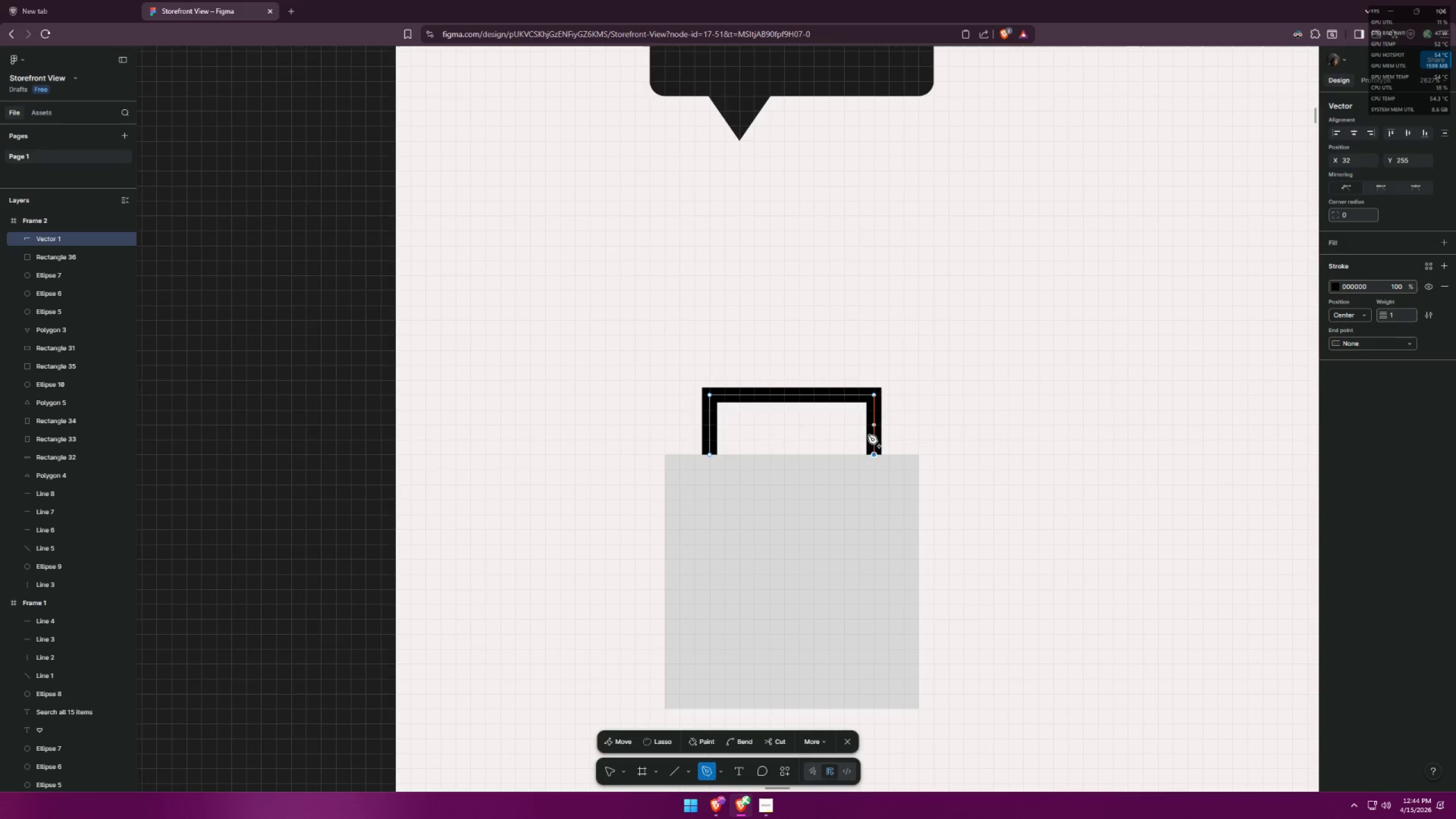 
key(Escape)
 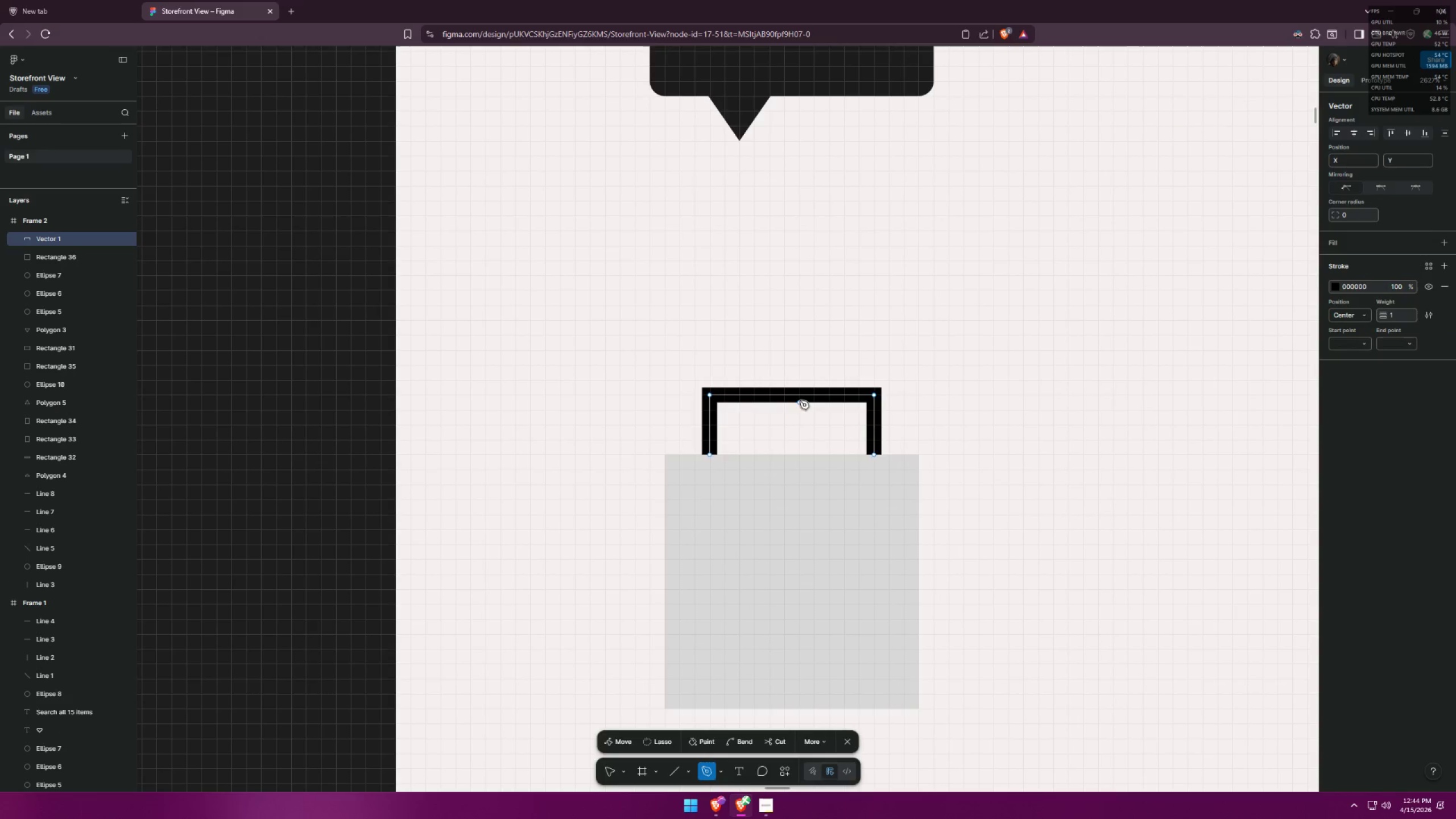 
key(Escape)
 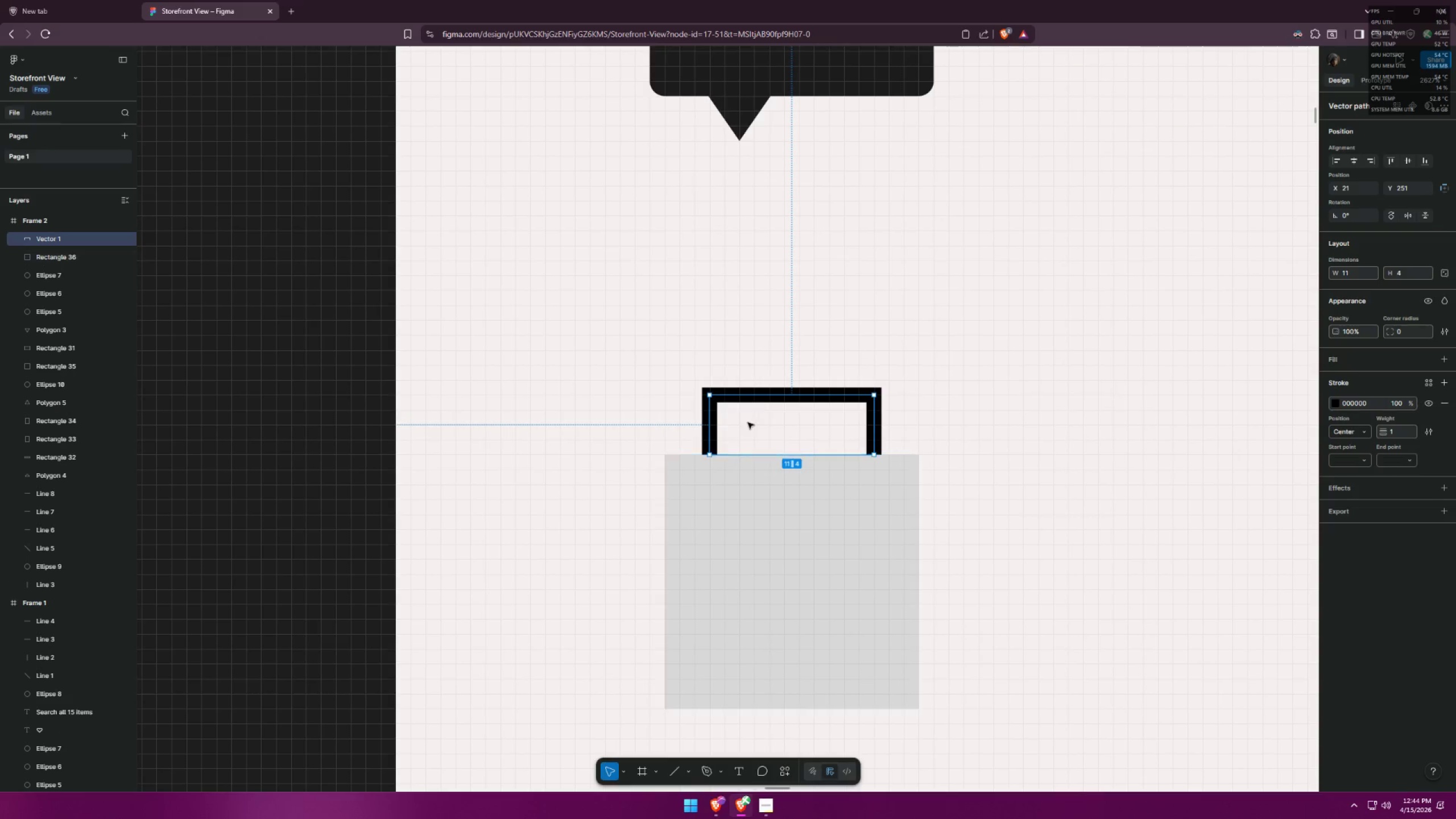 
left_click_drag(start_coordinate=[775, 397], to_coordinate=[783, 398])
 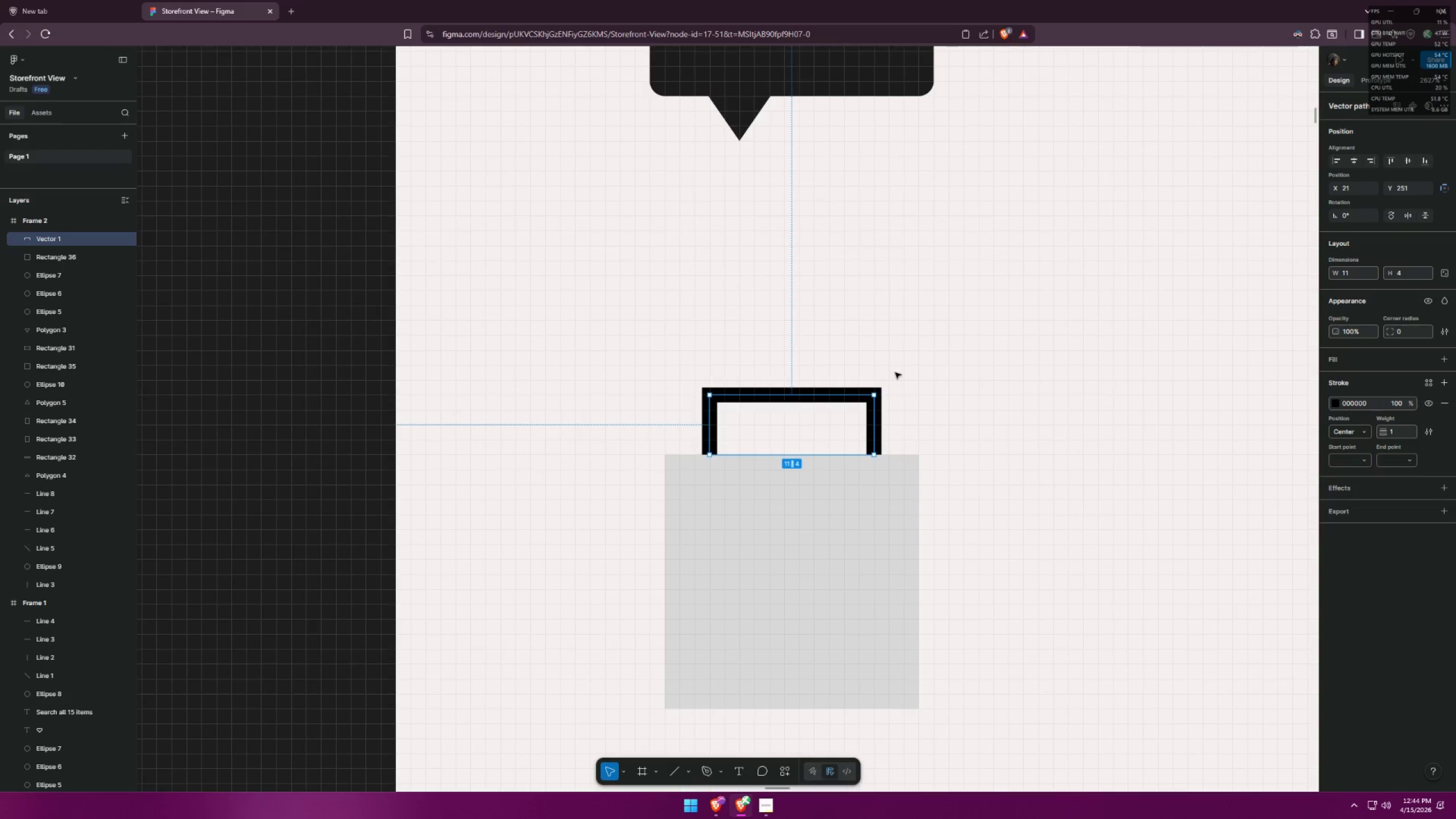 
left_click([942, 355])
 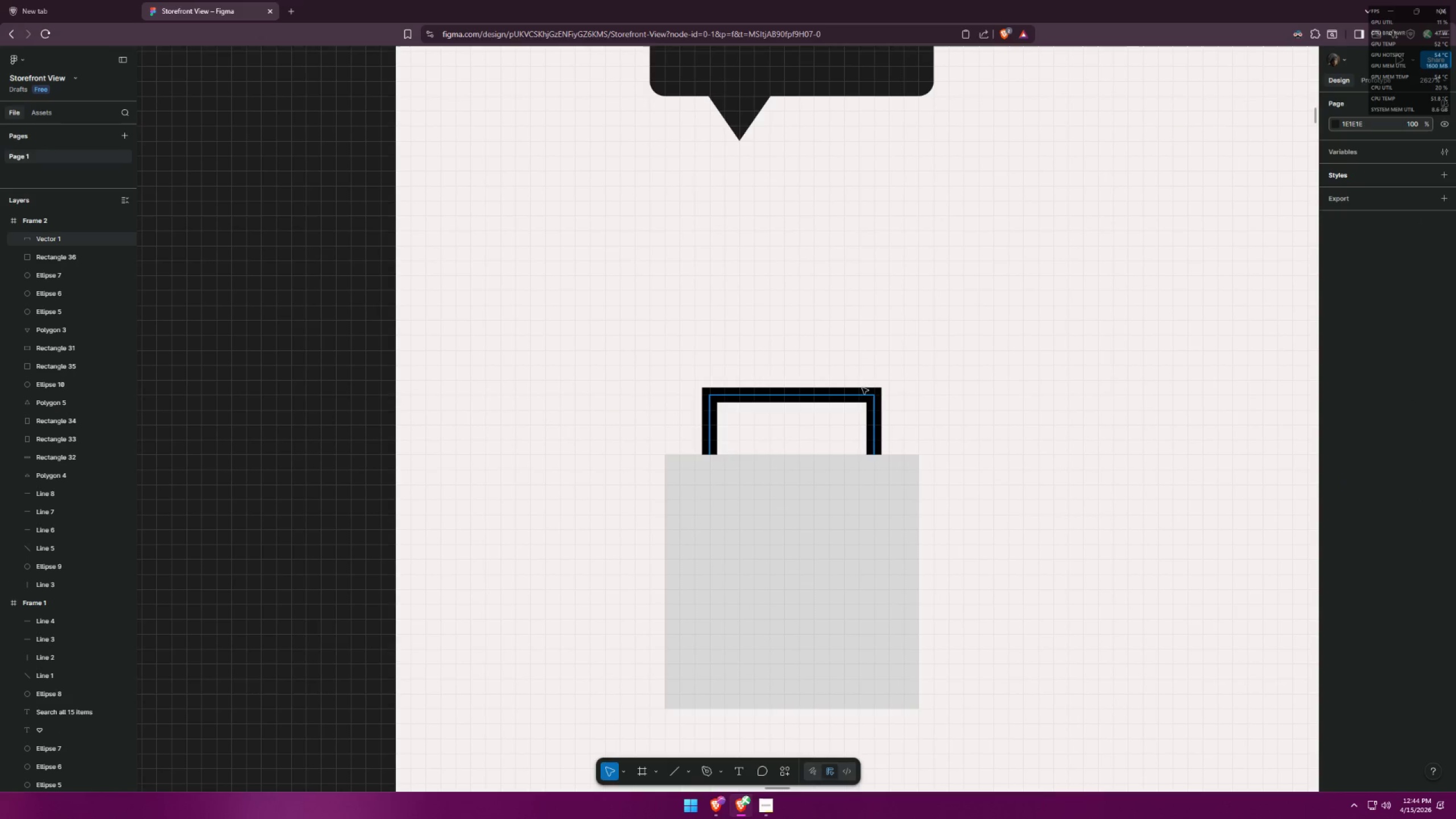 
left_click_drag(start_coordinate=[853, 391], to_coordinate=[857, 392])
 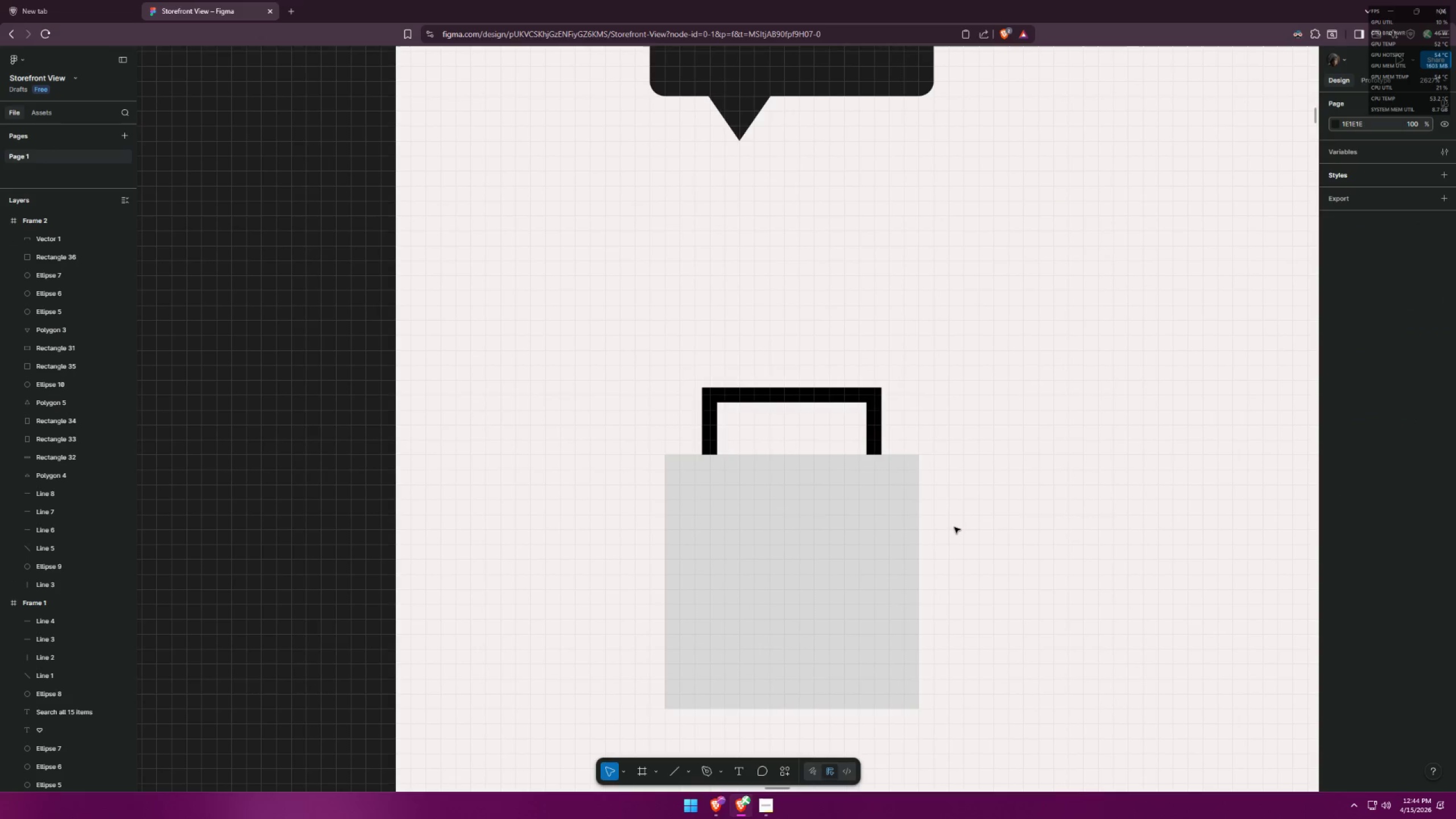 
key(Alt+AltLeft)
 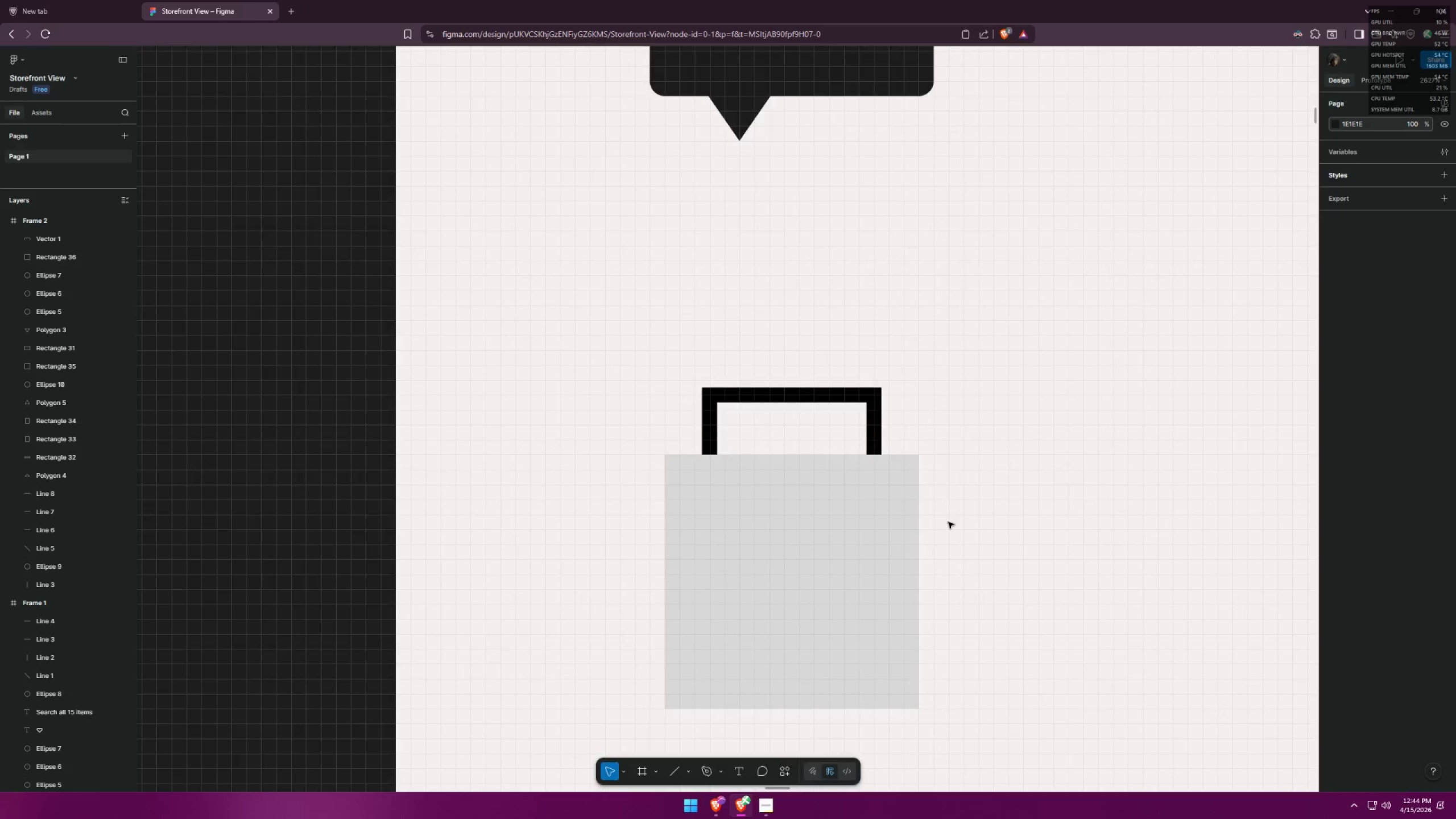 
key(Alt+Tab)
 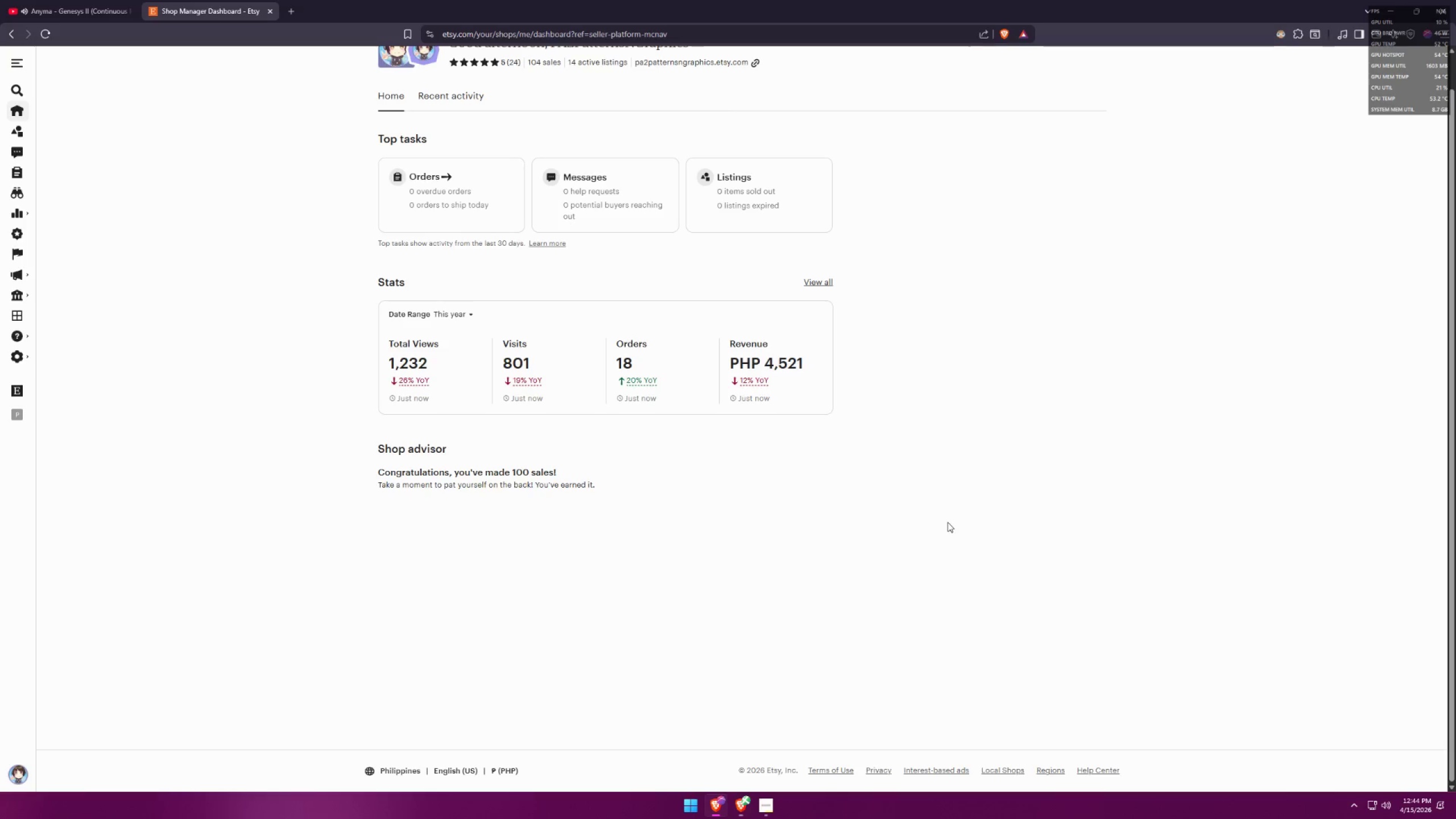 
key(Alt+AltLeft)
 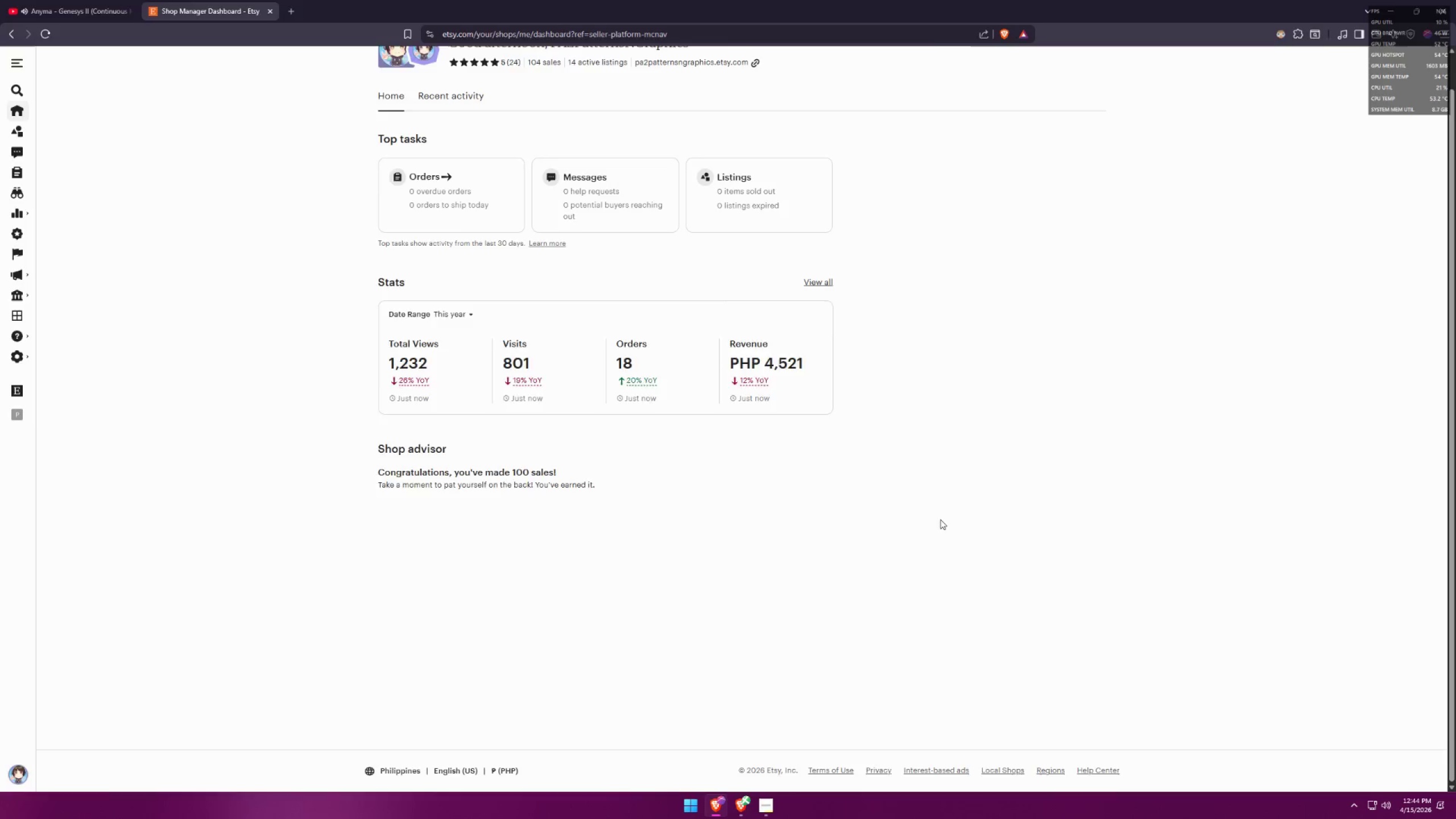 
key(Alt+Tab)
 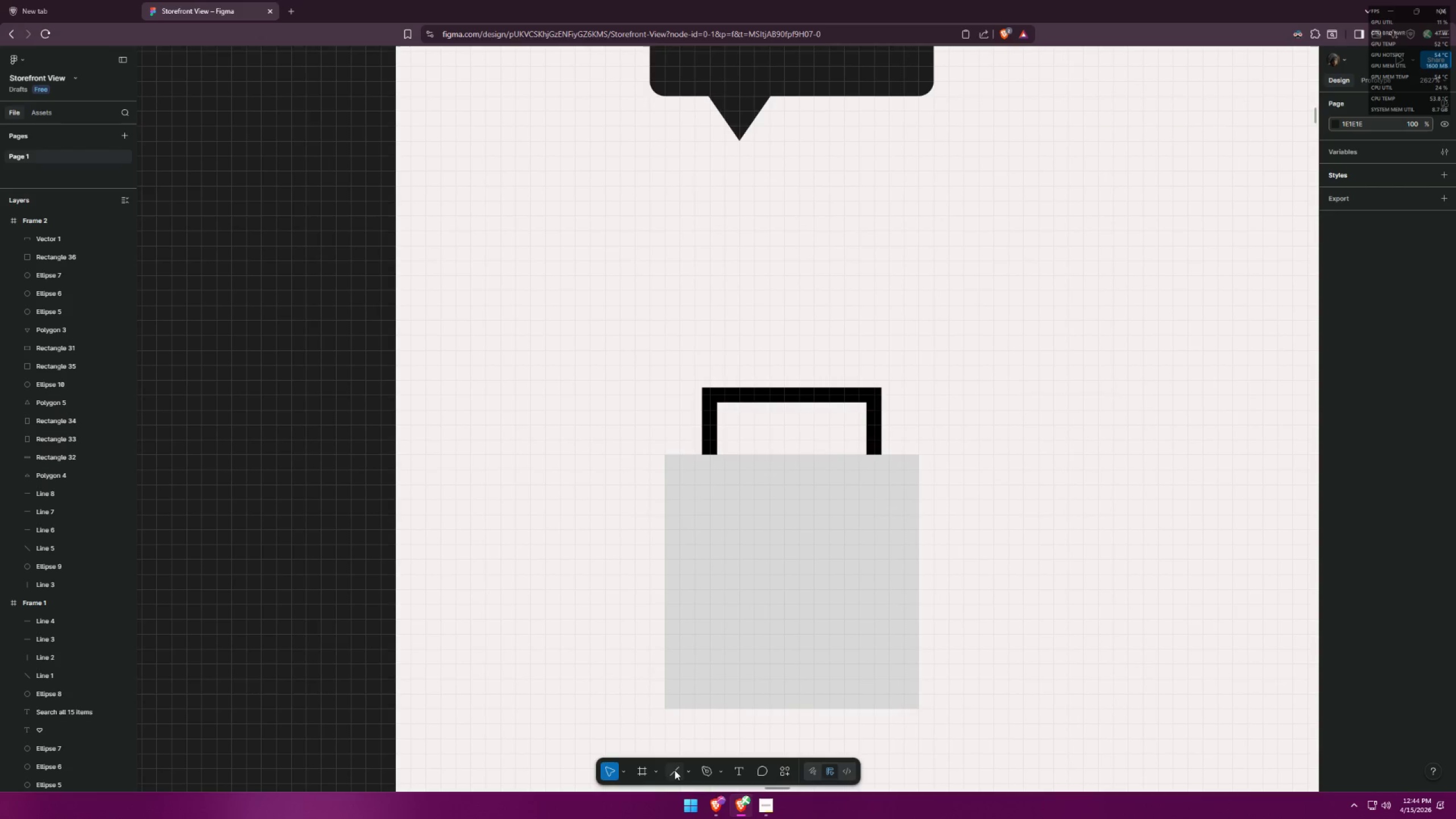 
left_click([703, 768])
 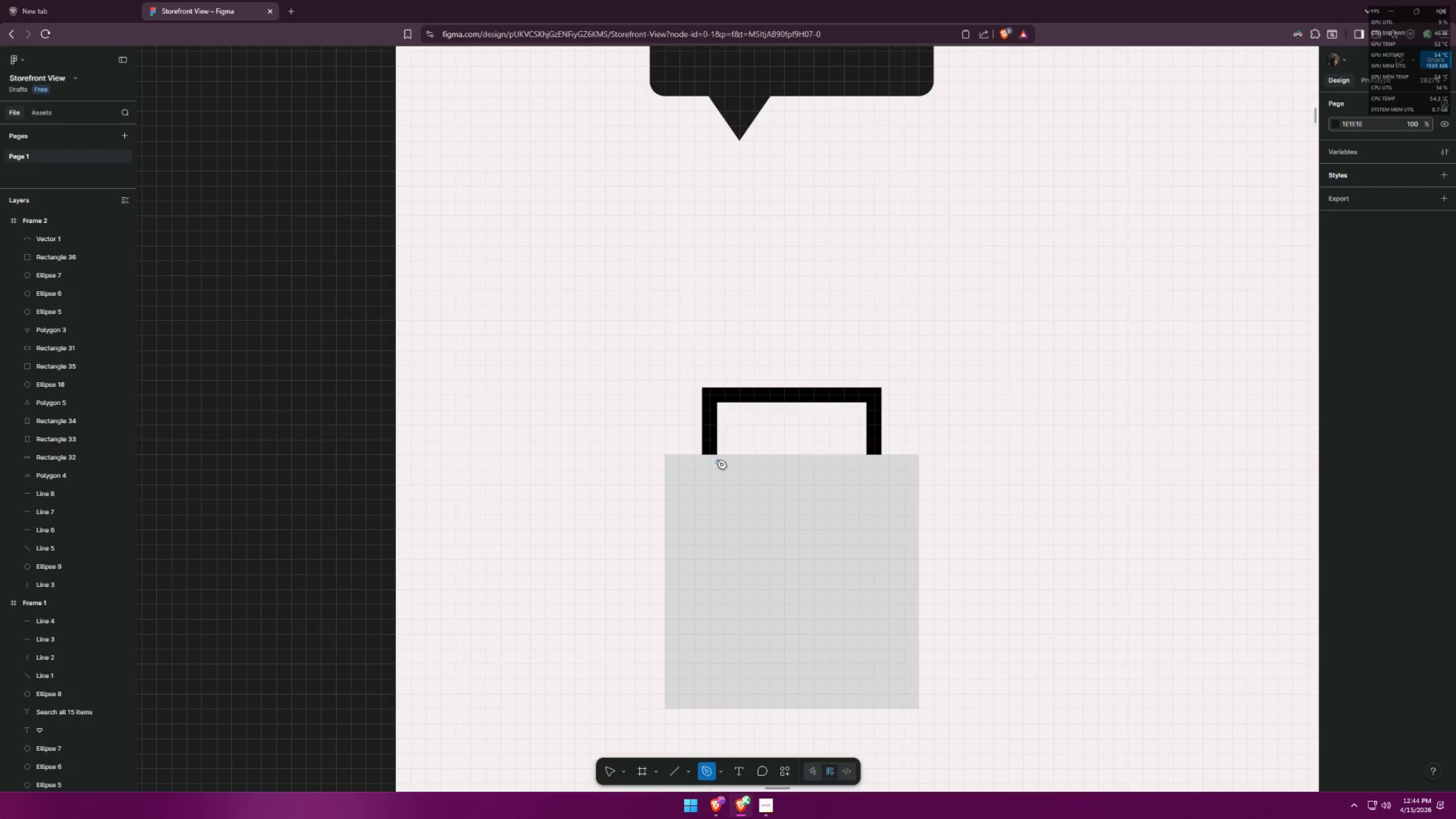 
left_click([719, 455])
 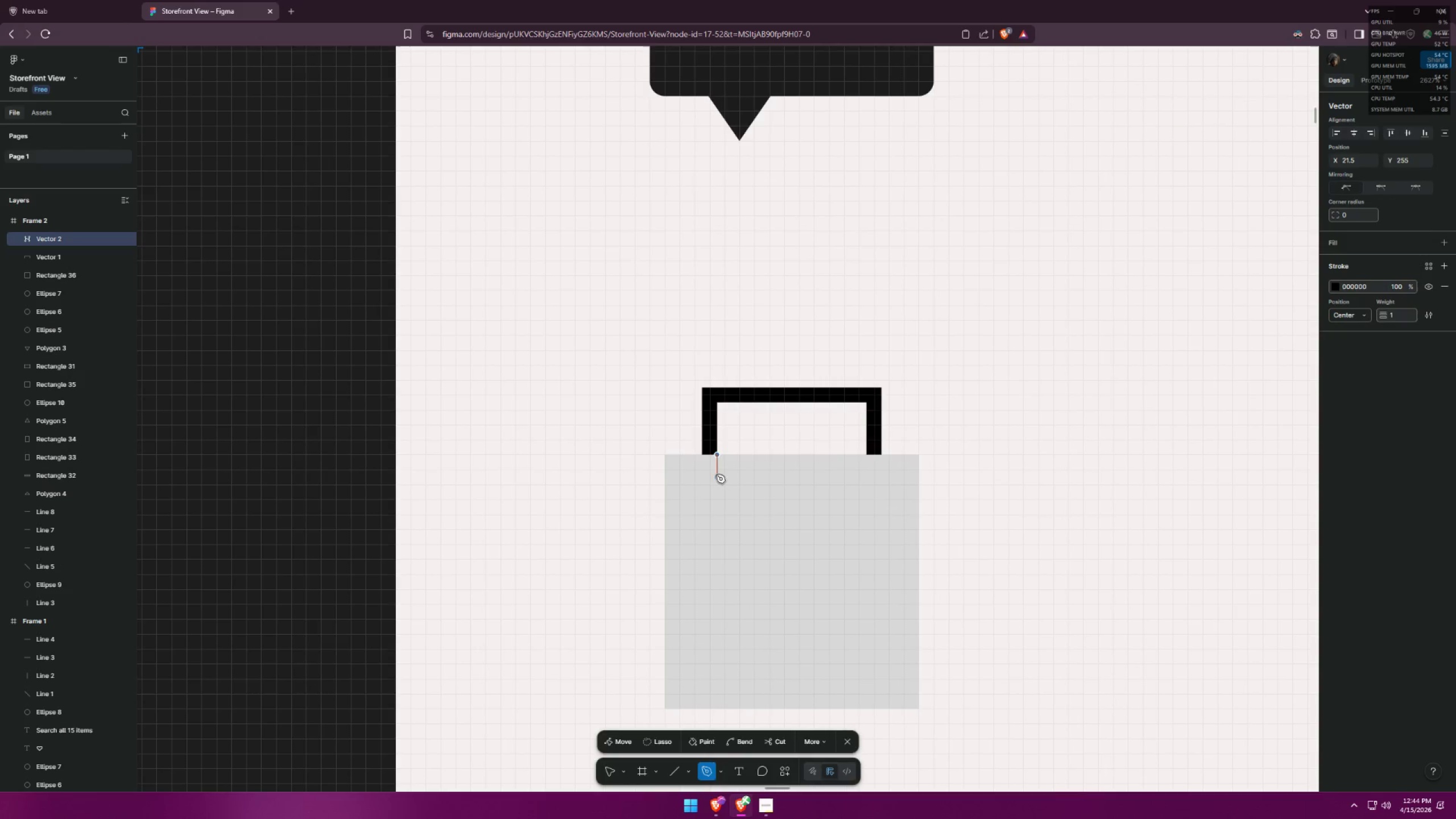 
left_click([718, 473])
 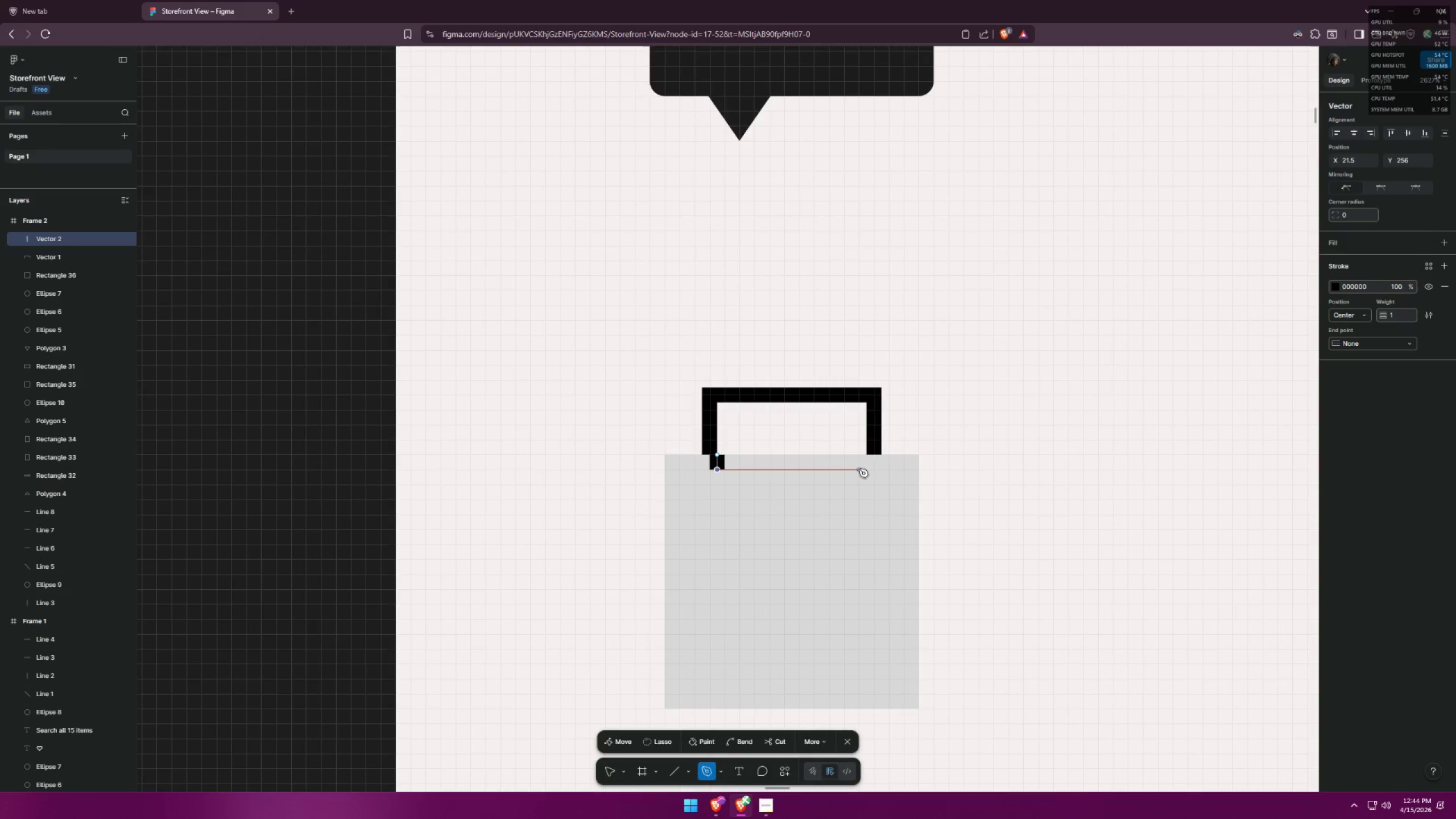 
left_click([864, 469])
 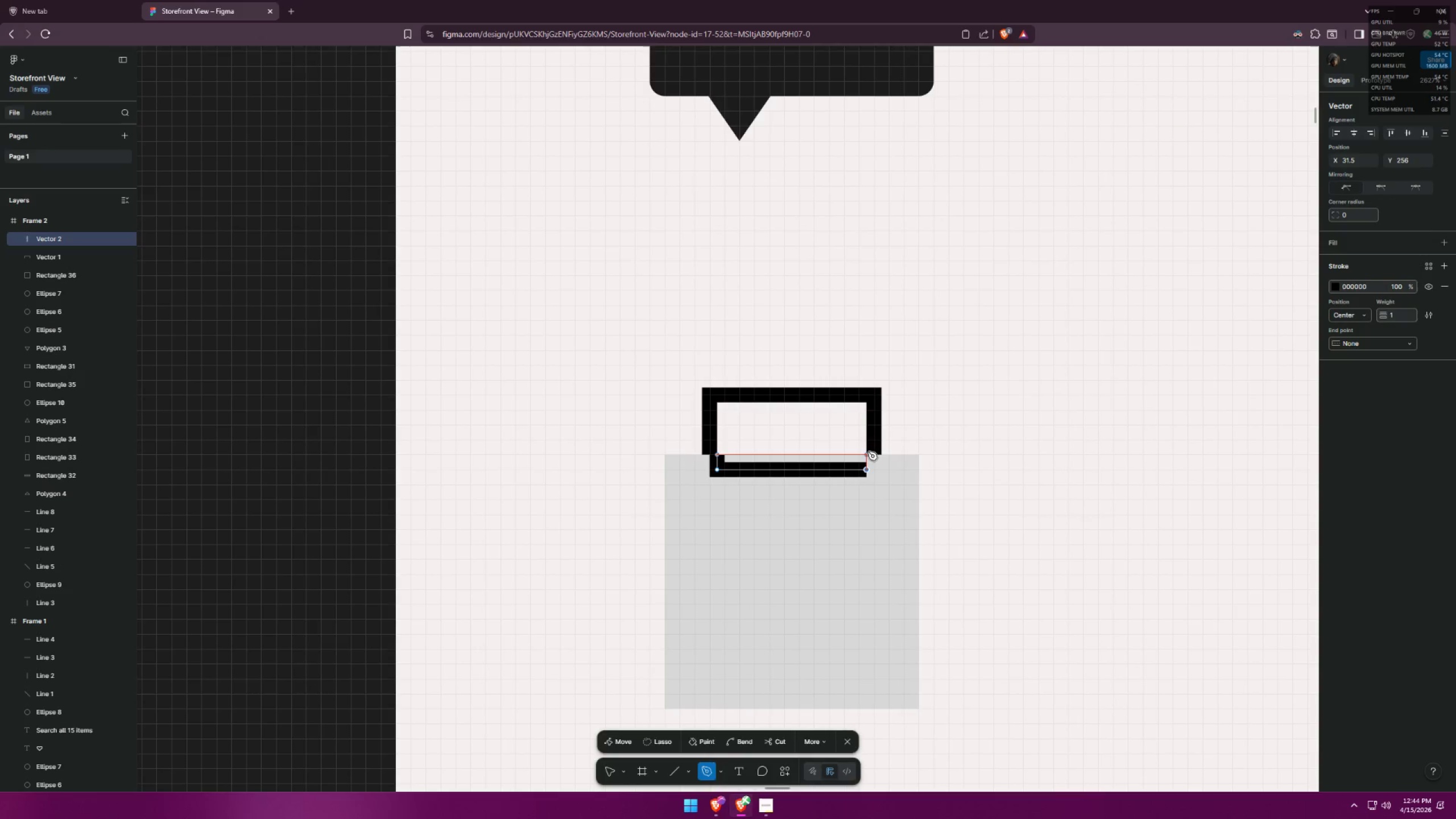 
left_click([868, 452])
 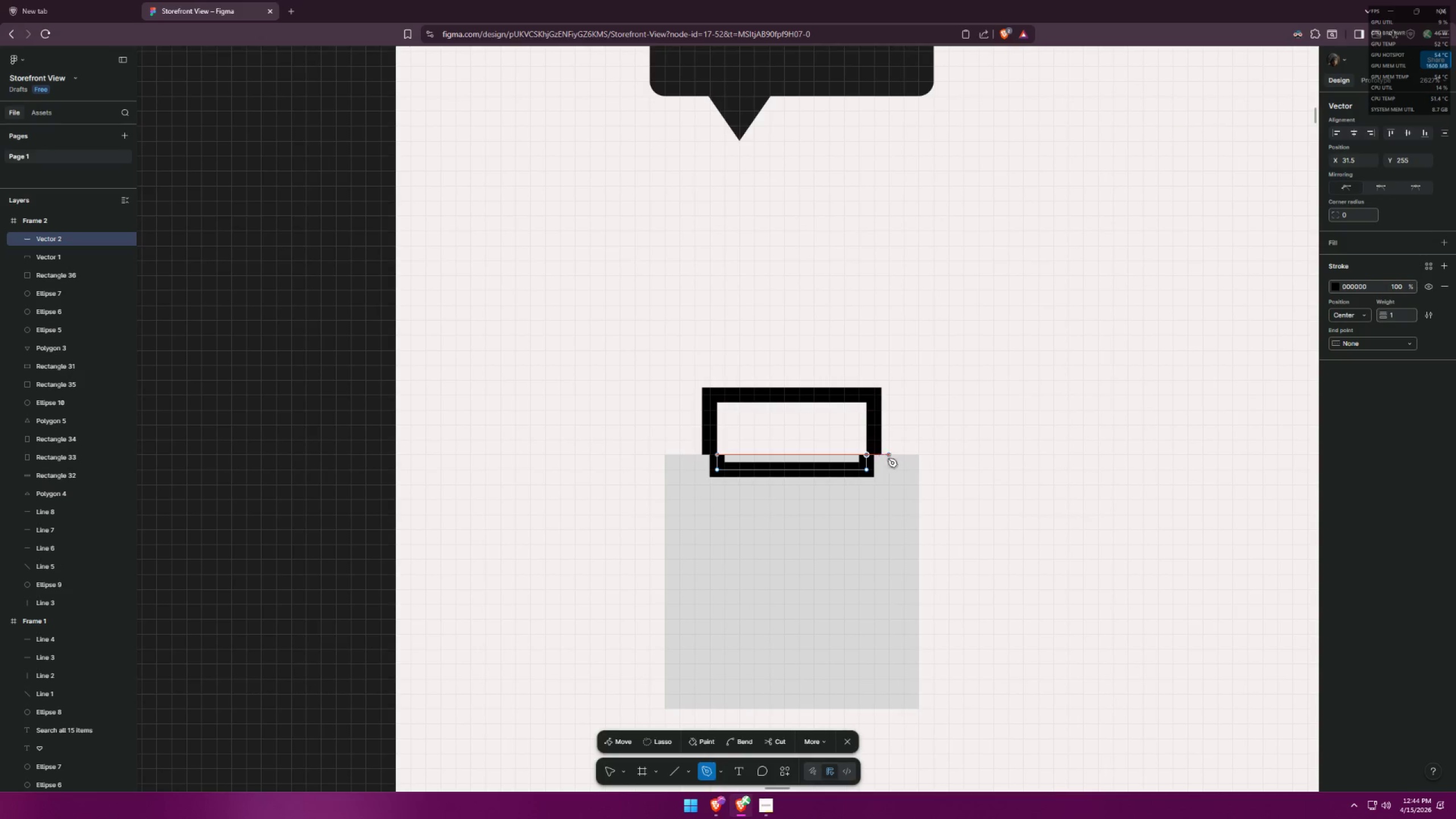 
key(Escape)
 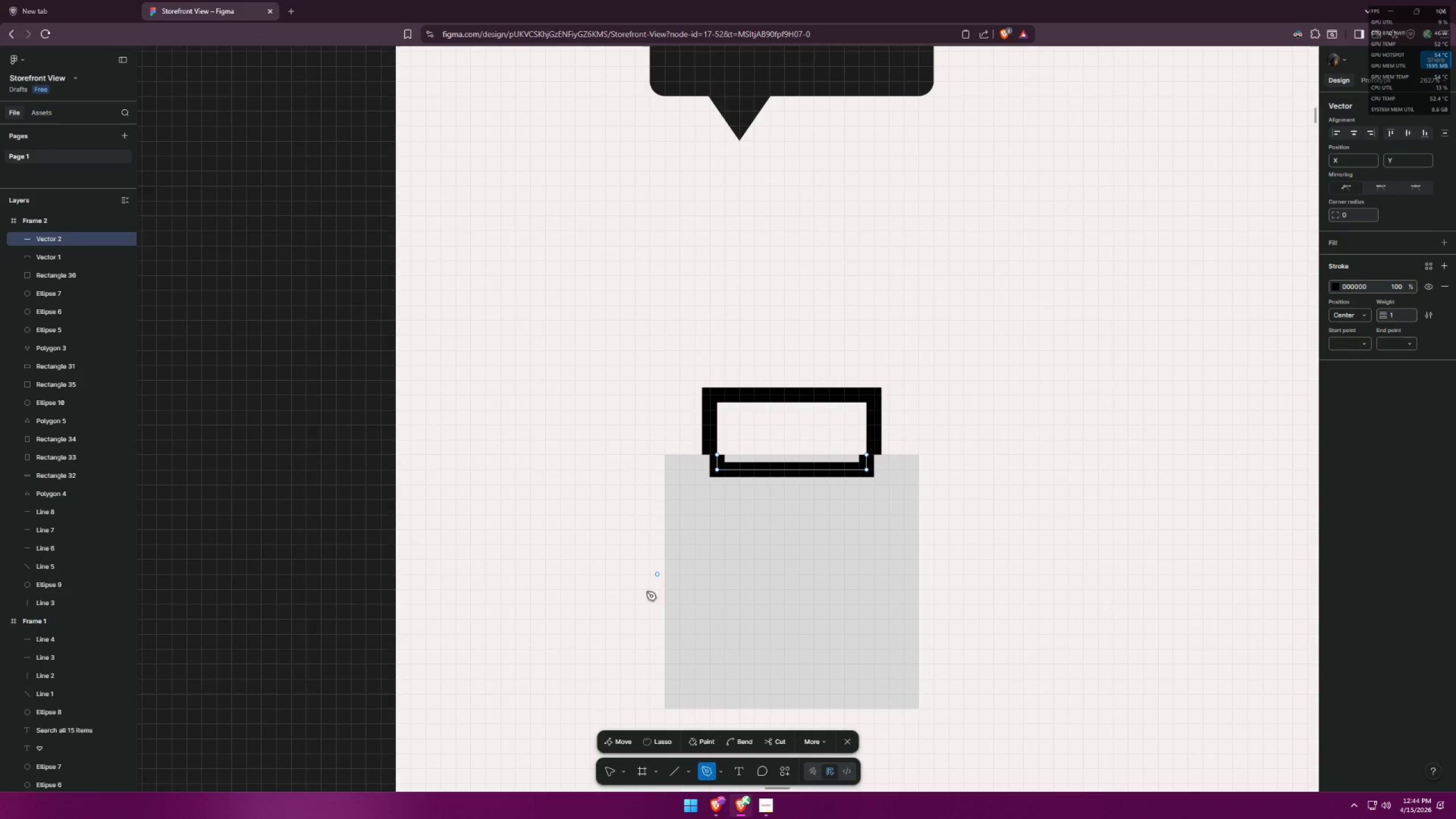 
left_click([611, 774])
 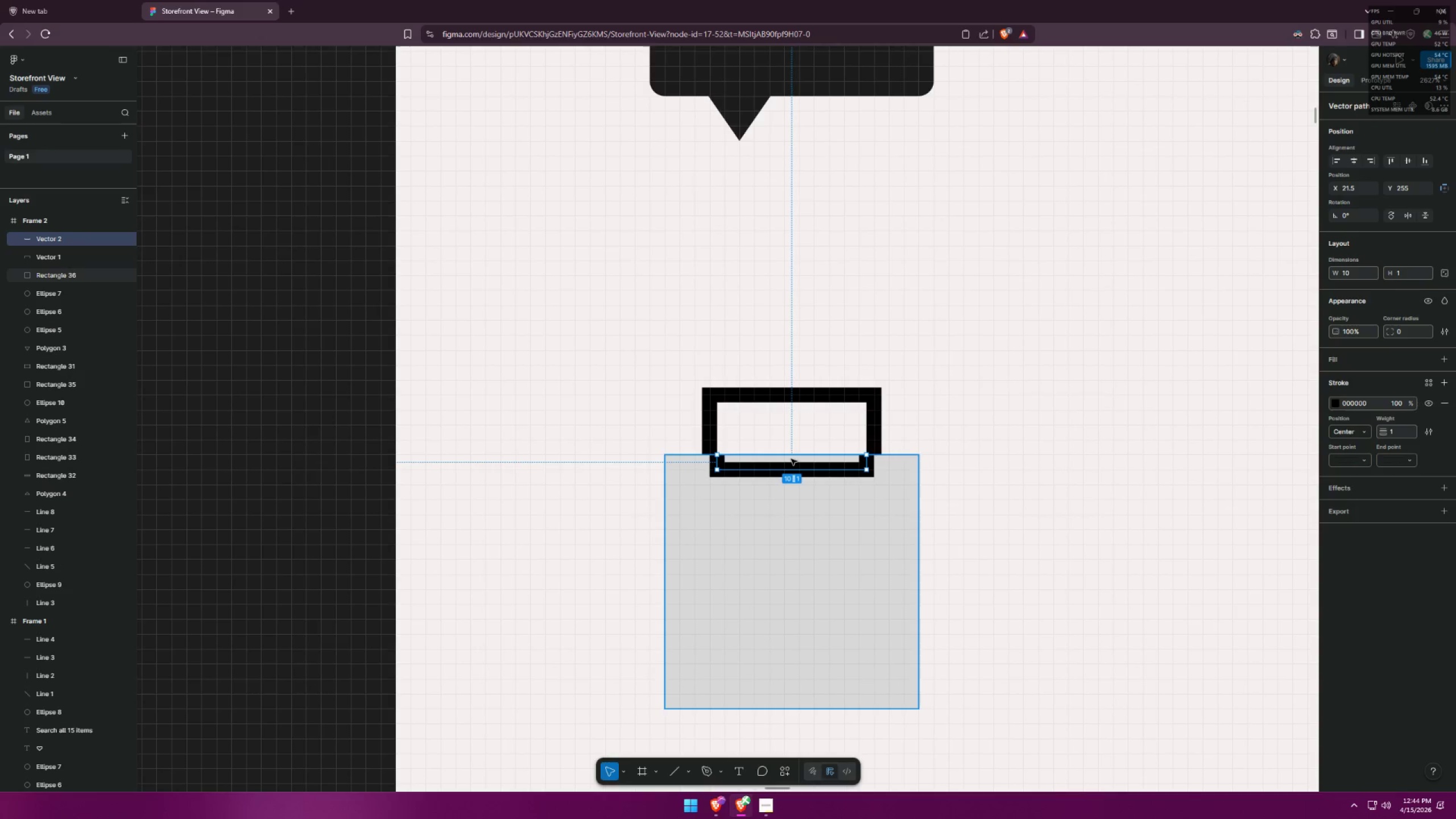 
double_click([791, 460])
 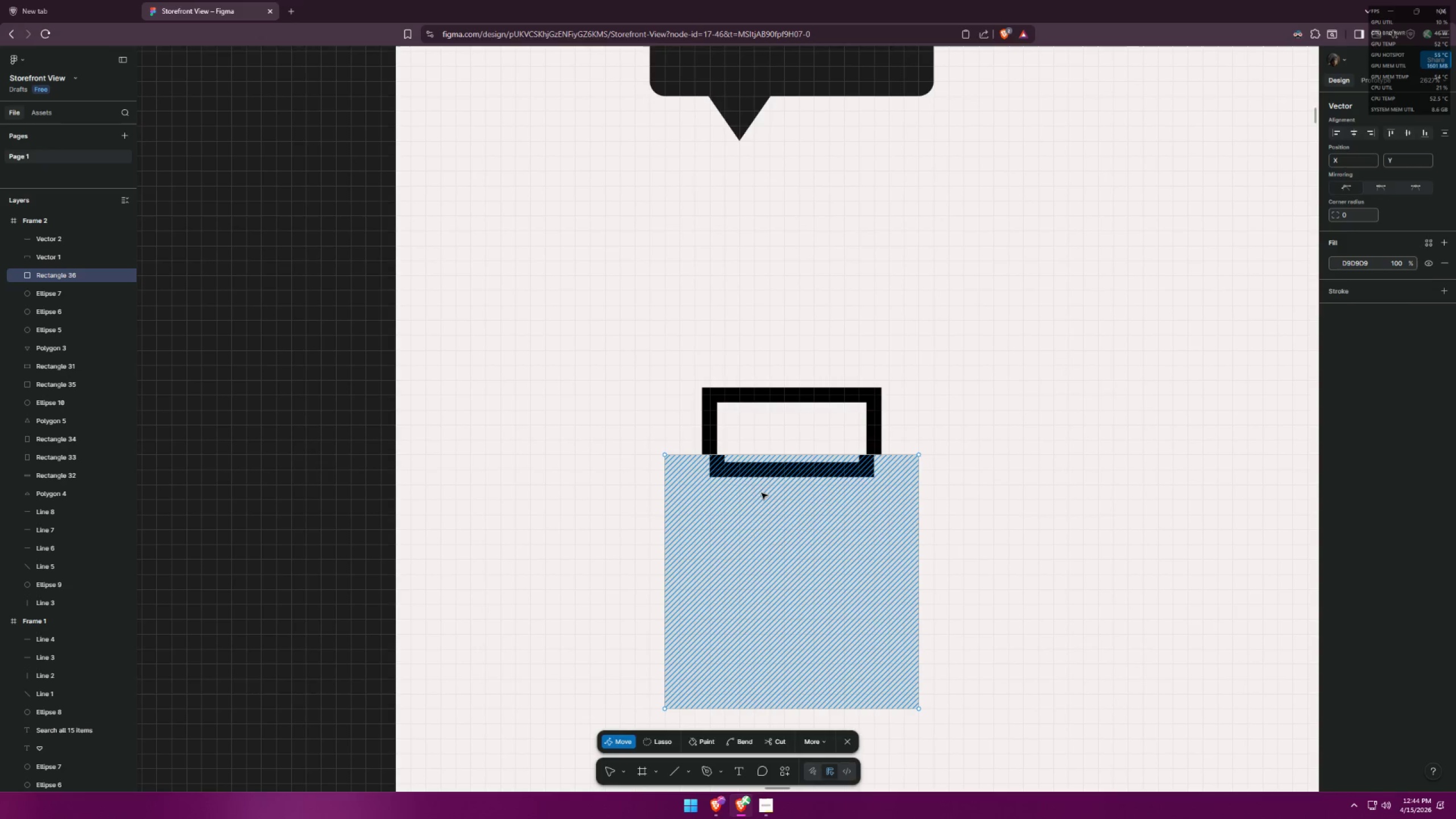 
left_click([781, 743])
 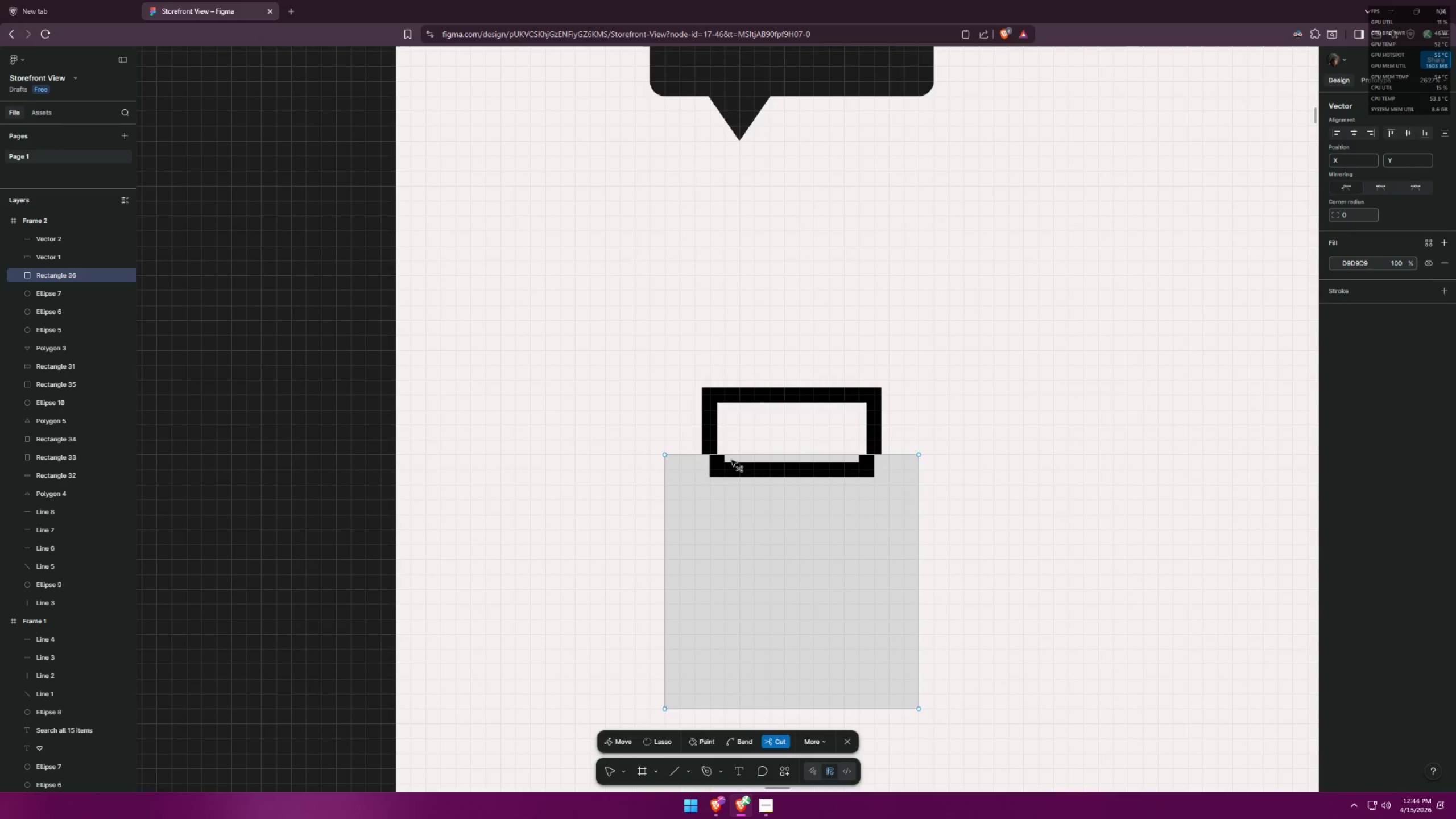 
left_click([726, 457])
 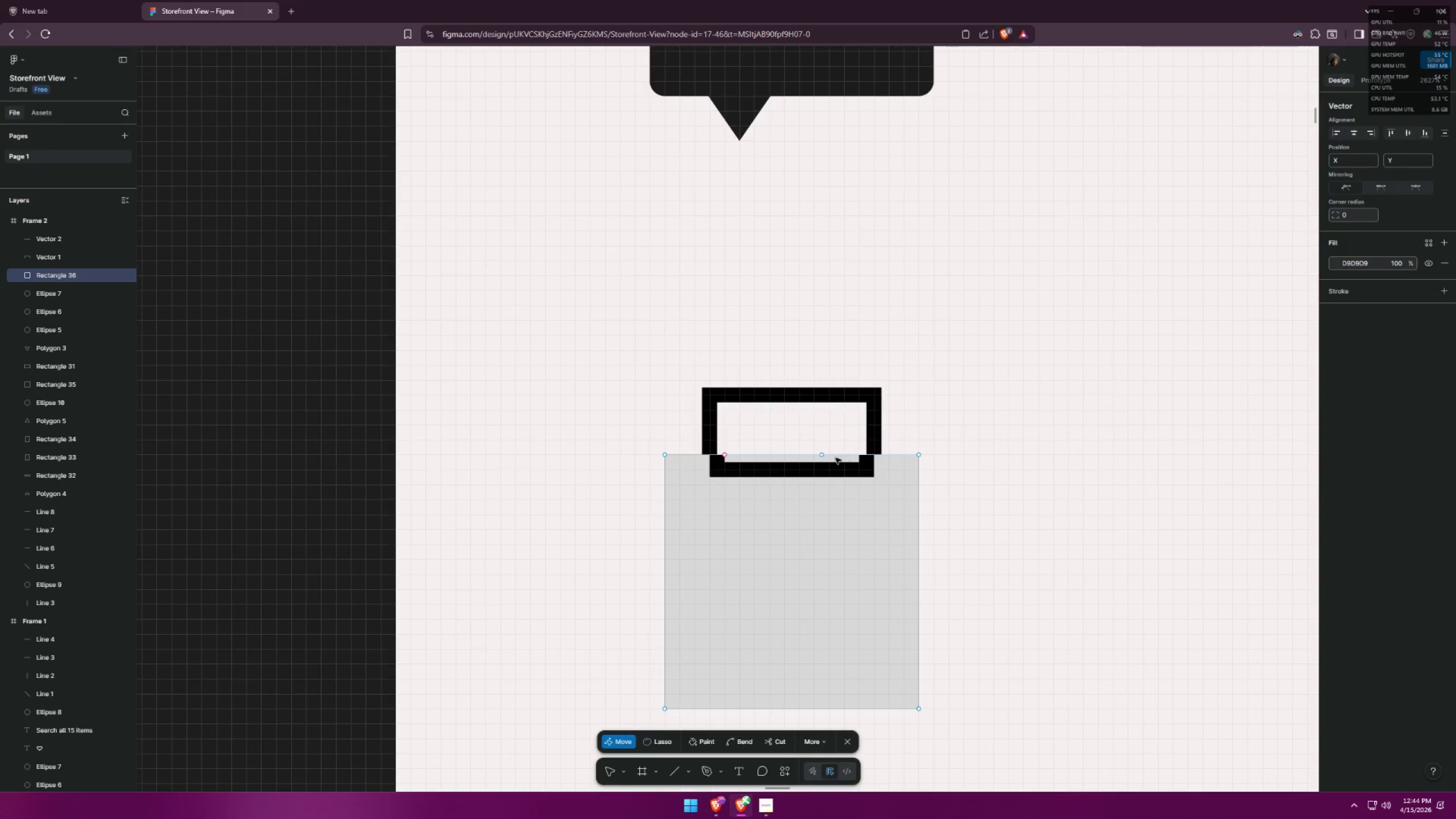 
left_click([823, 457])
 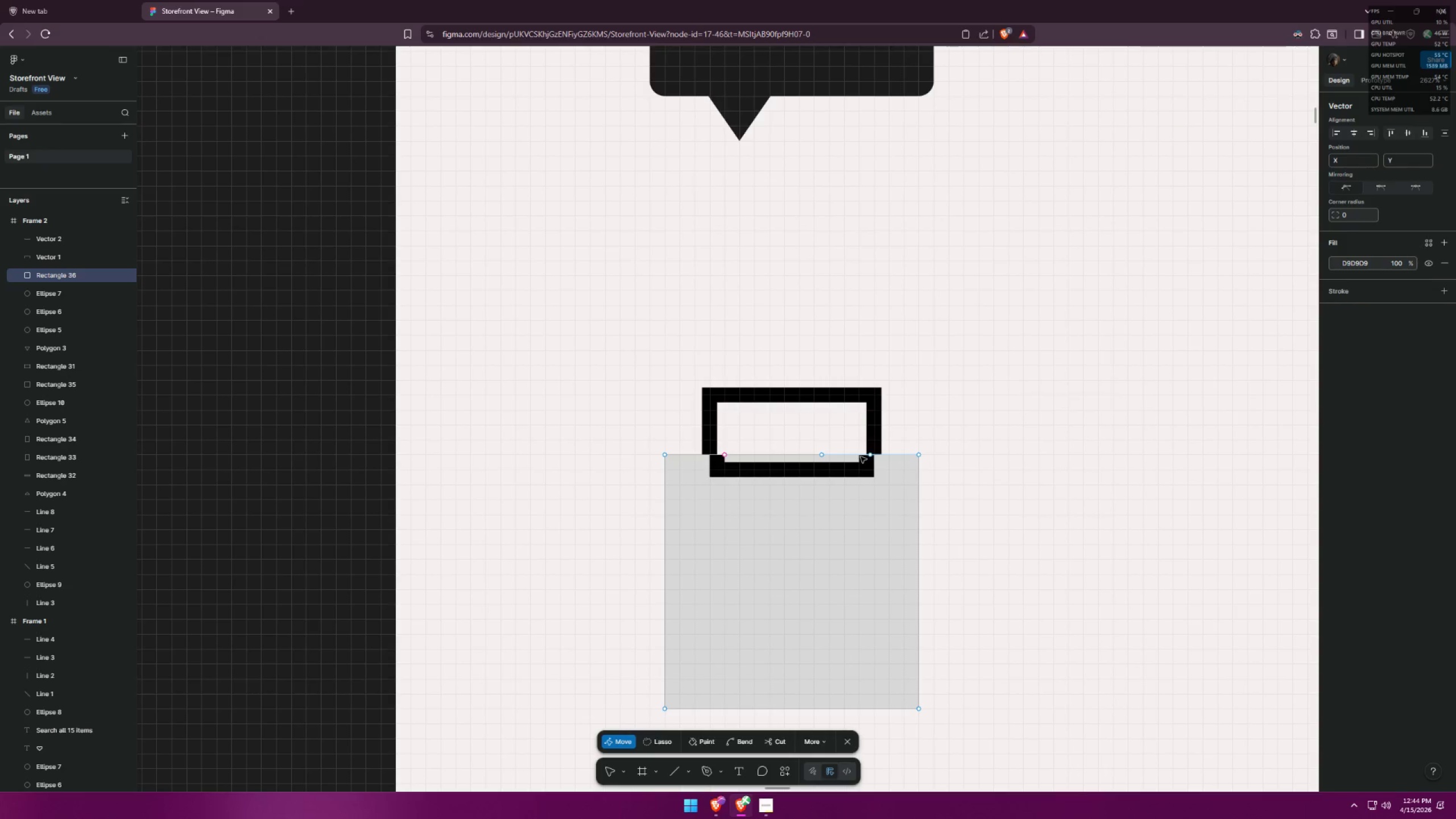 
left_click([870, 457])
 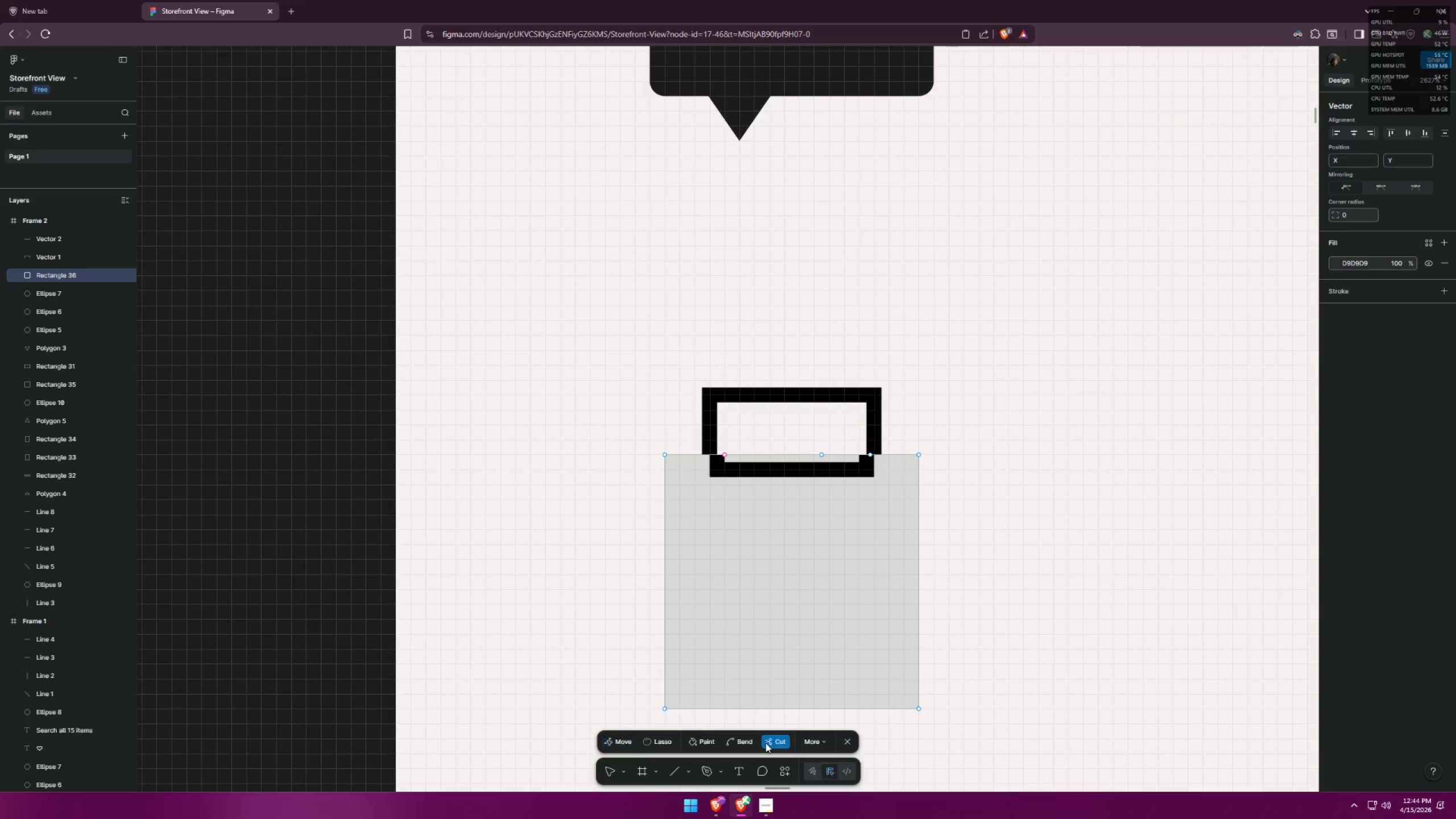 
left_click_drag(start_coordinate=[747, 461], to_coordinate=[766, 458])
 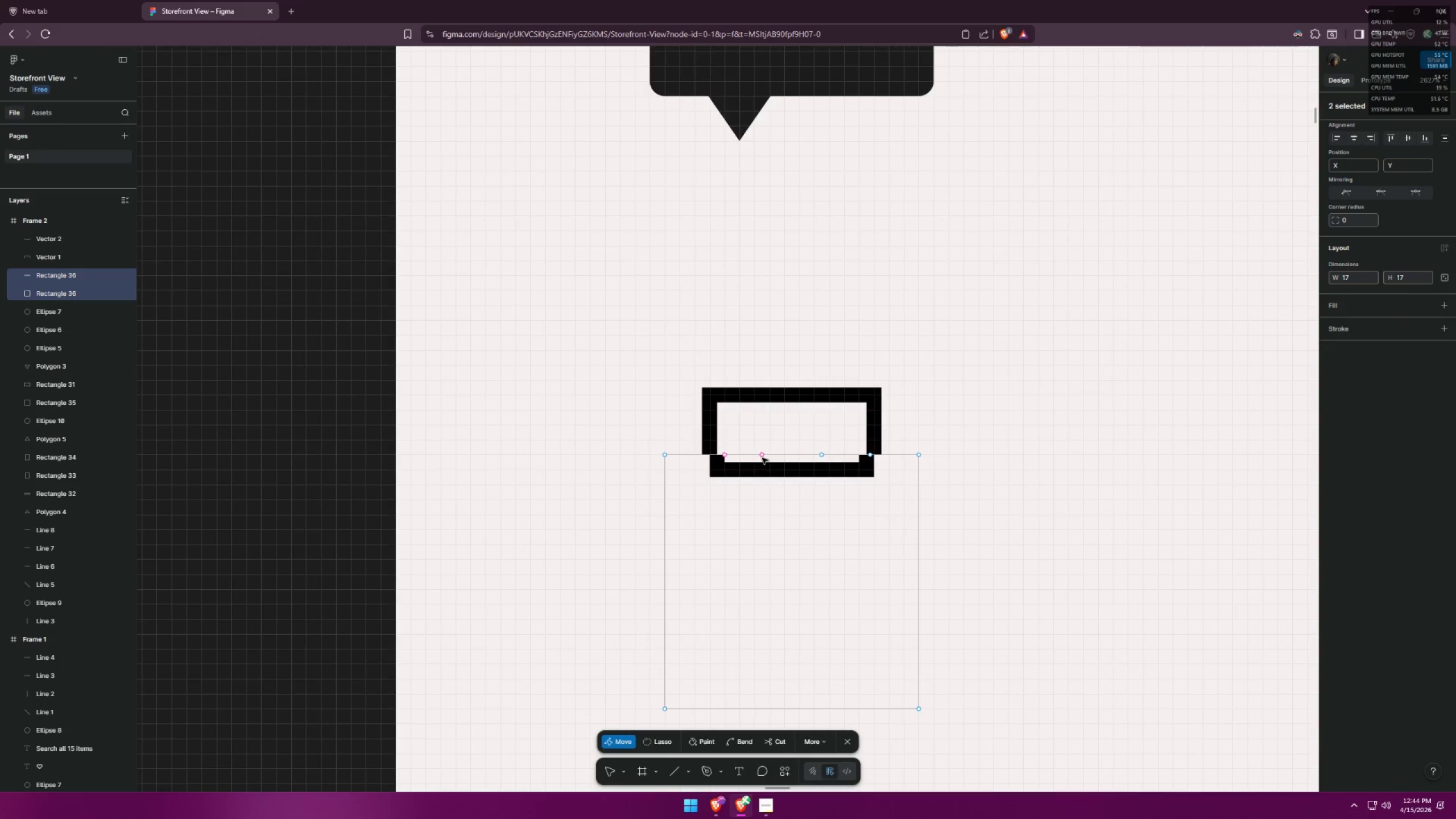 
key(Control+ControlLeft)
 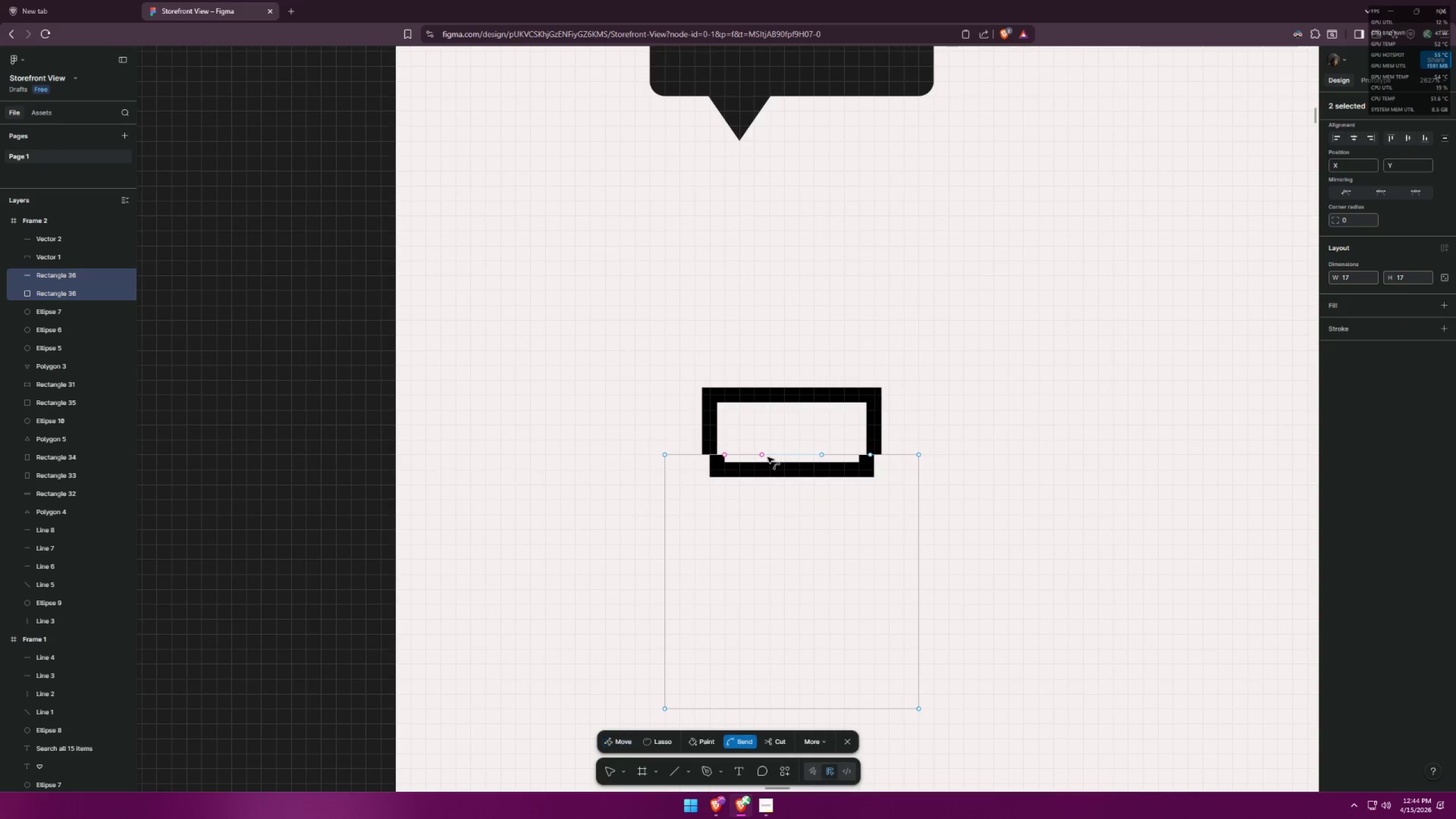 
key(Control+Z)
 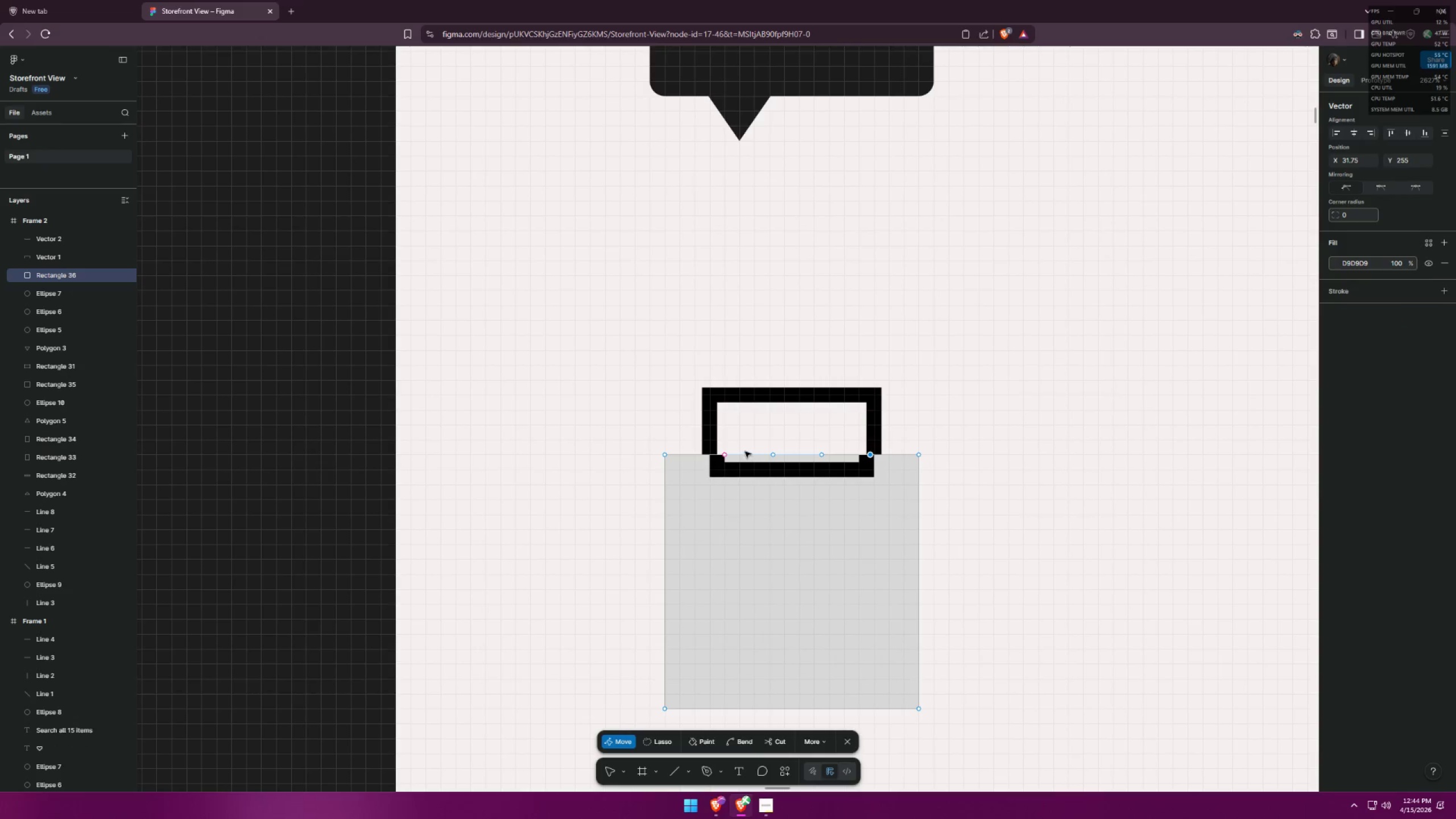 
key(Shift+ShiftLeft)
 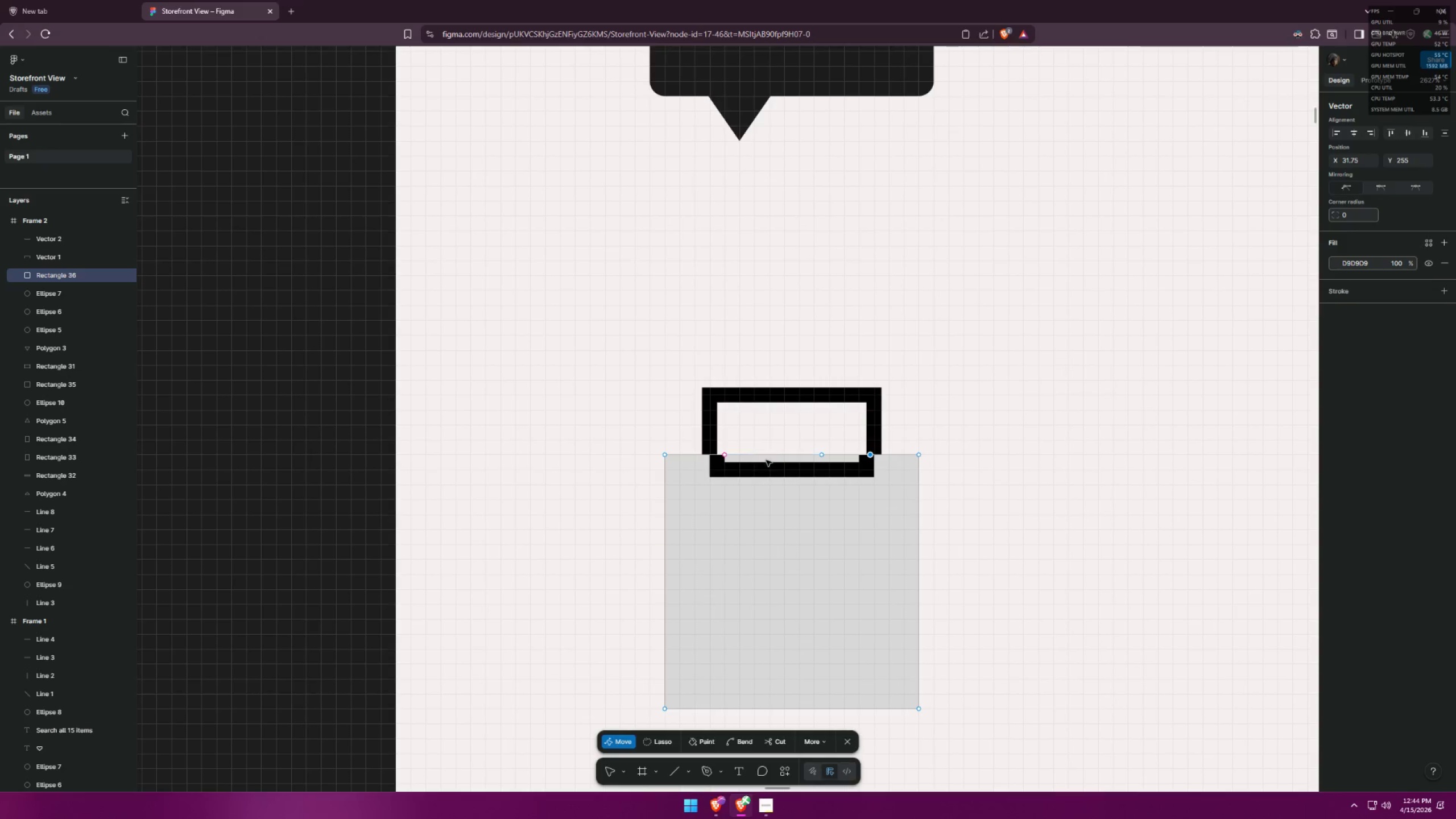 
double_click([765, 461])
 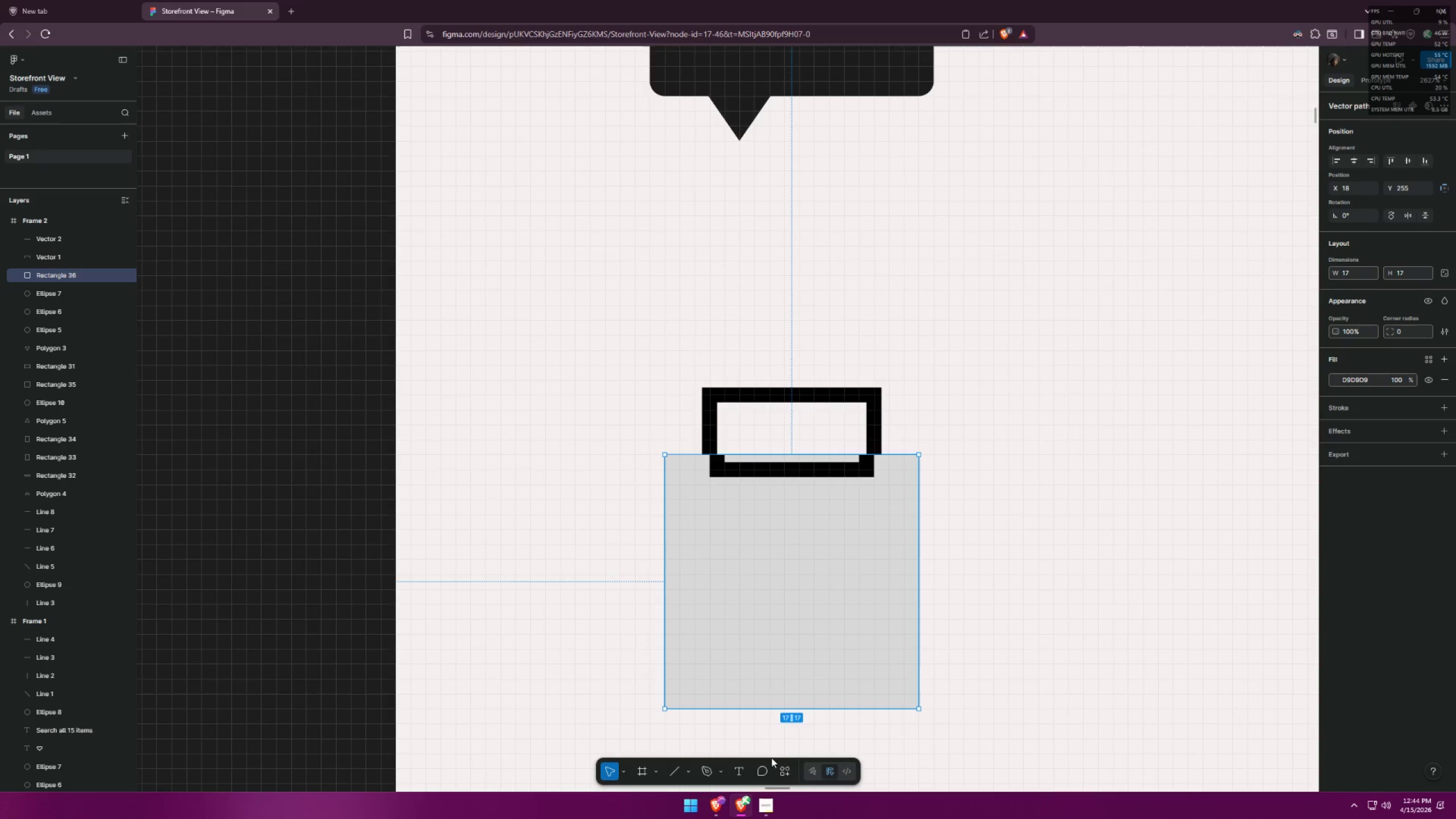 
key(Control+X)
 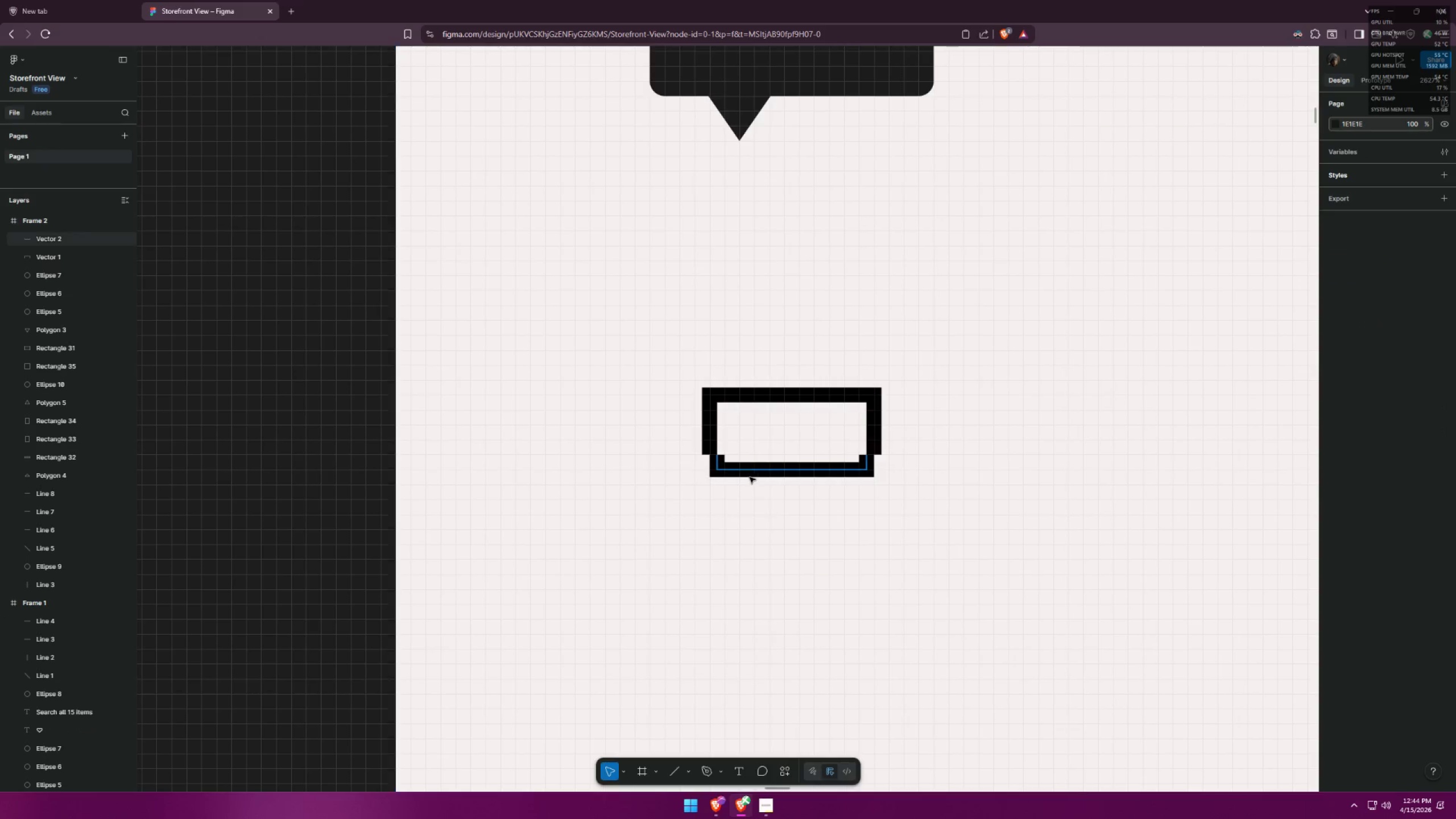 
key(Control+ControlLeft)
 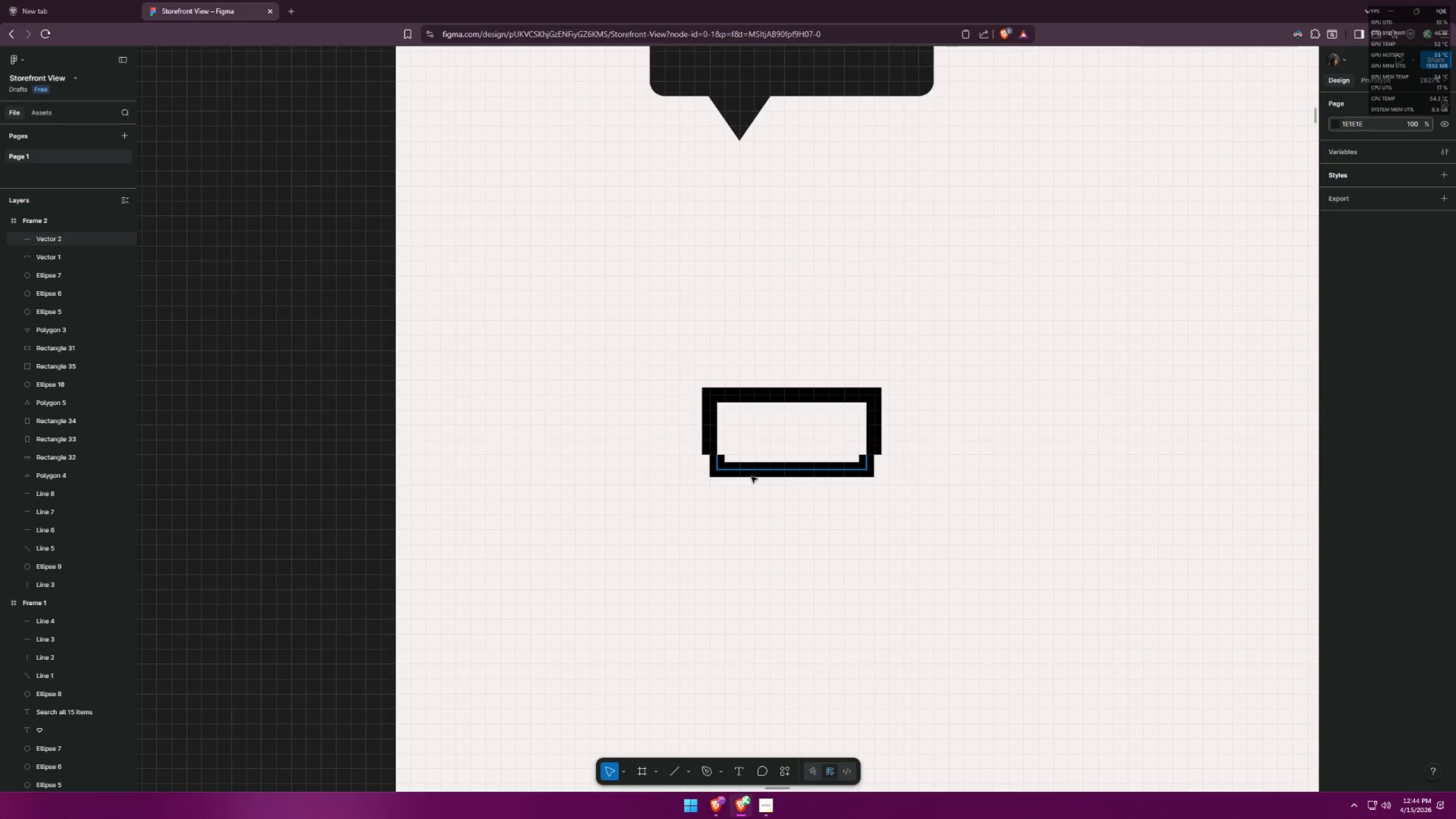 
key(Control+Z)
 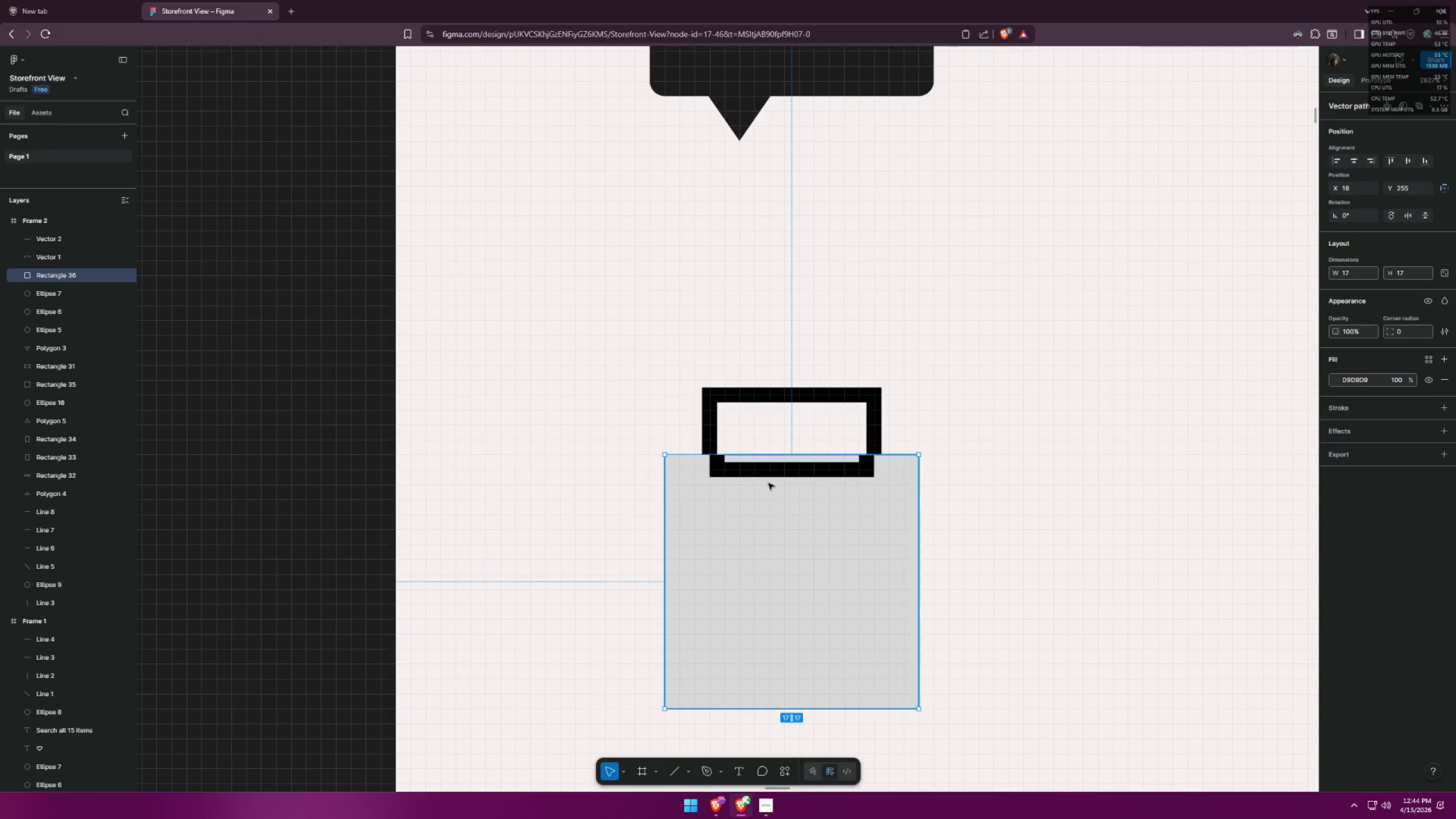 
left_click([781, 461])
 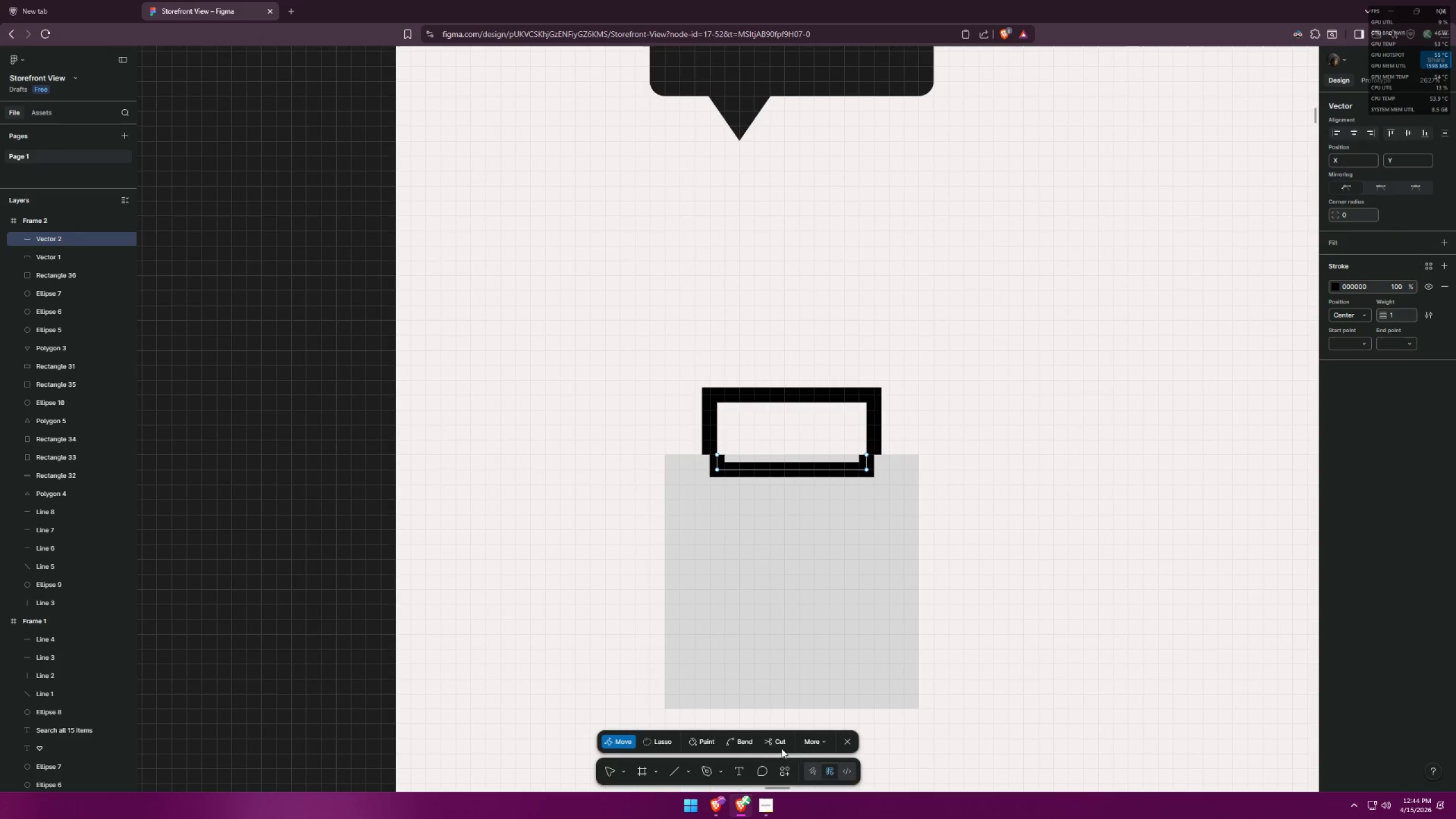 
left_click([816, 740])
 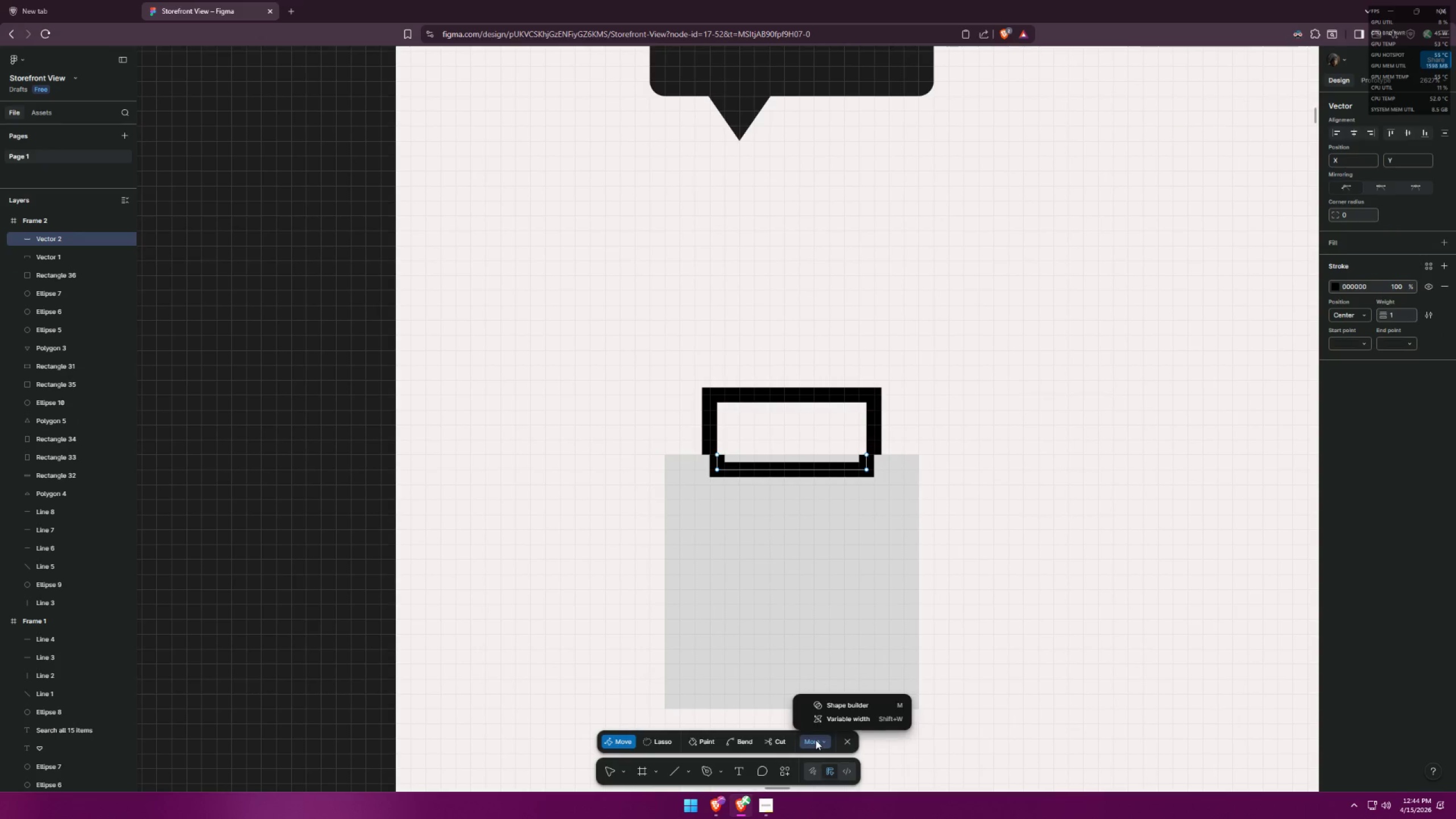 
double_click([804, 562])
 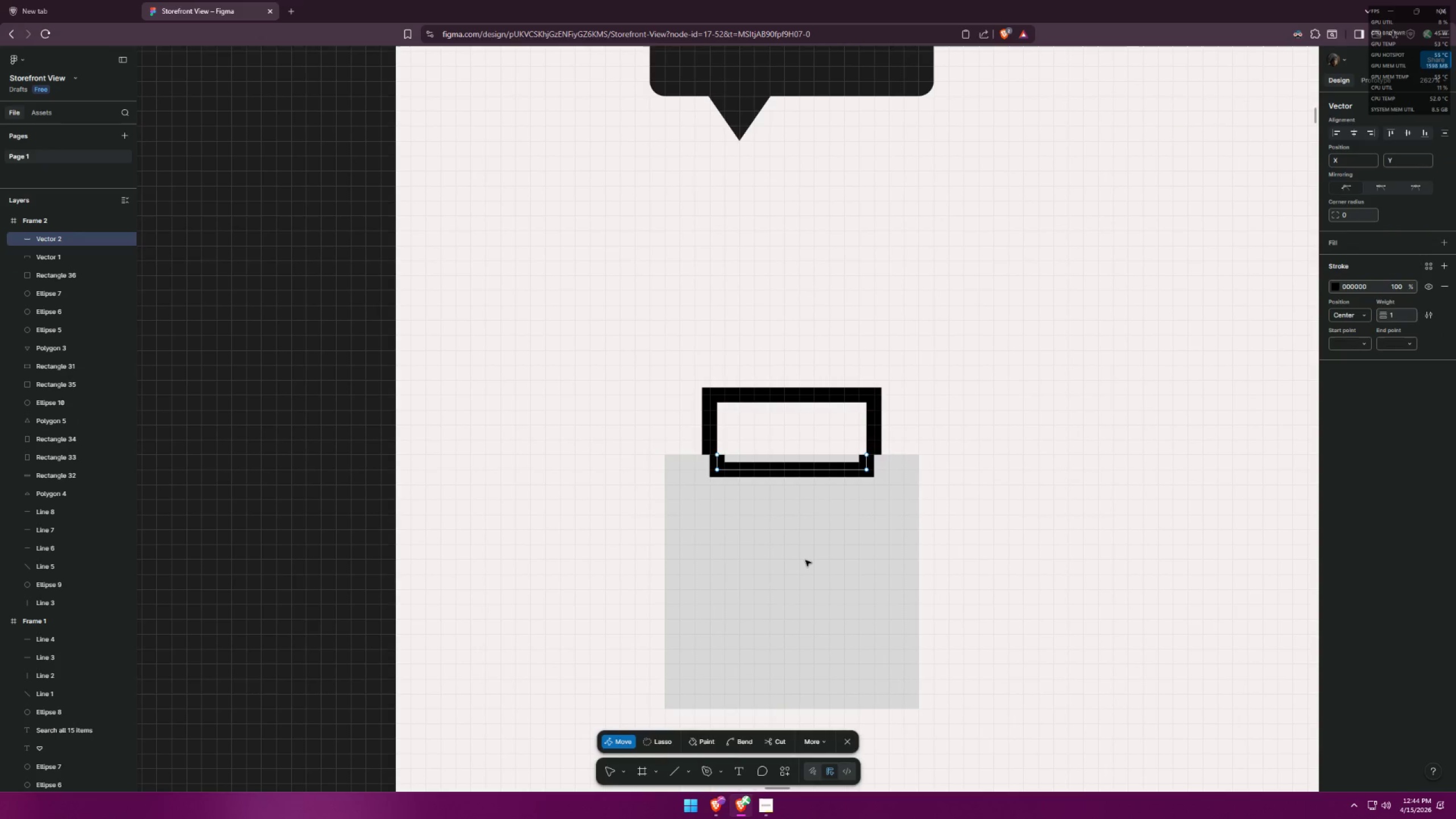 
triple_click([805, 560])
 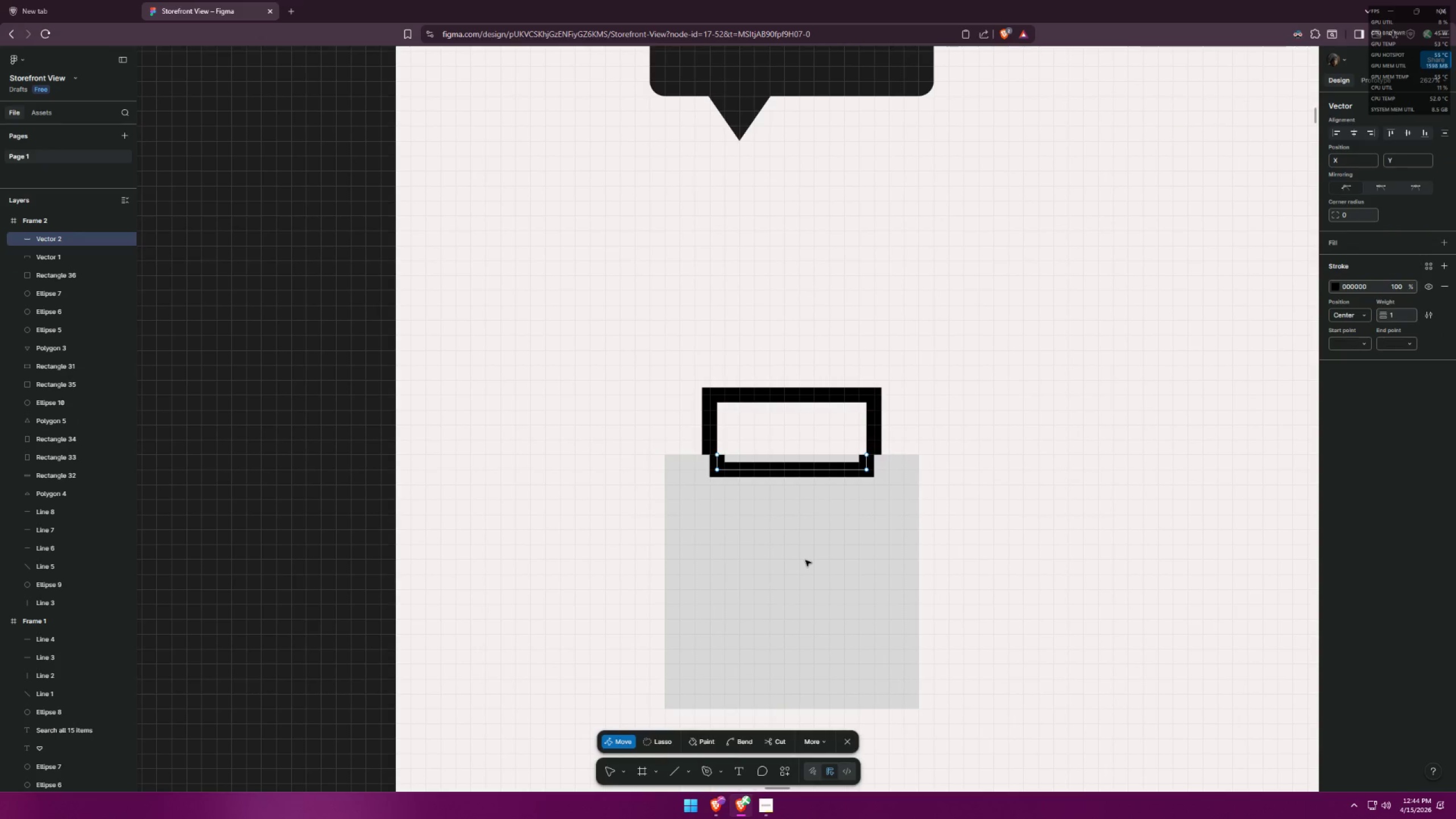 
triple_click([805, 560])
 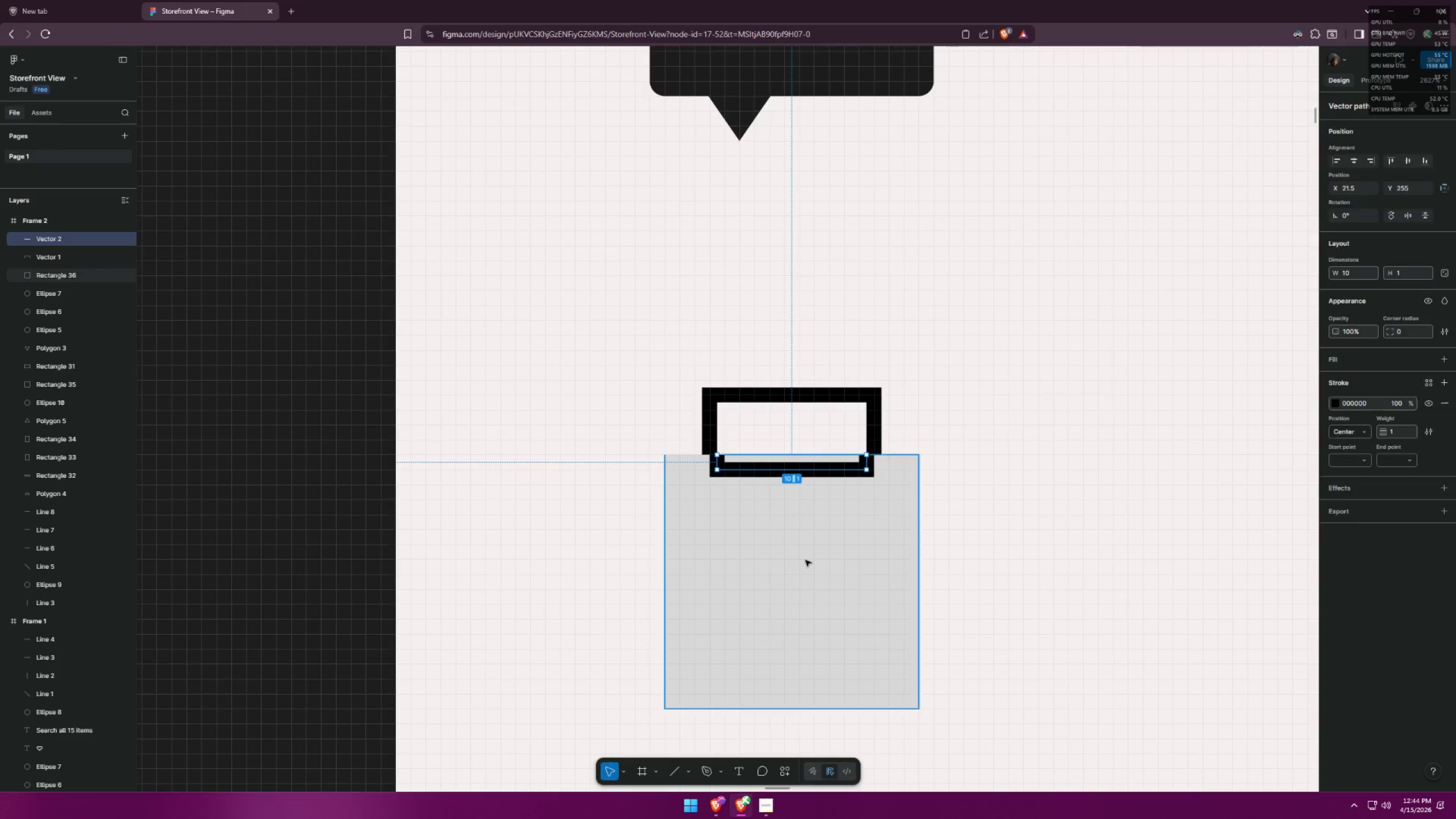 
triple_click([805, 560])
 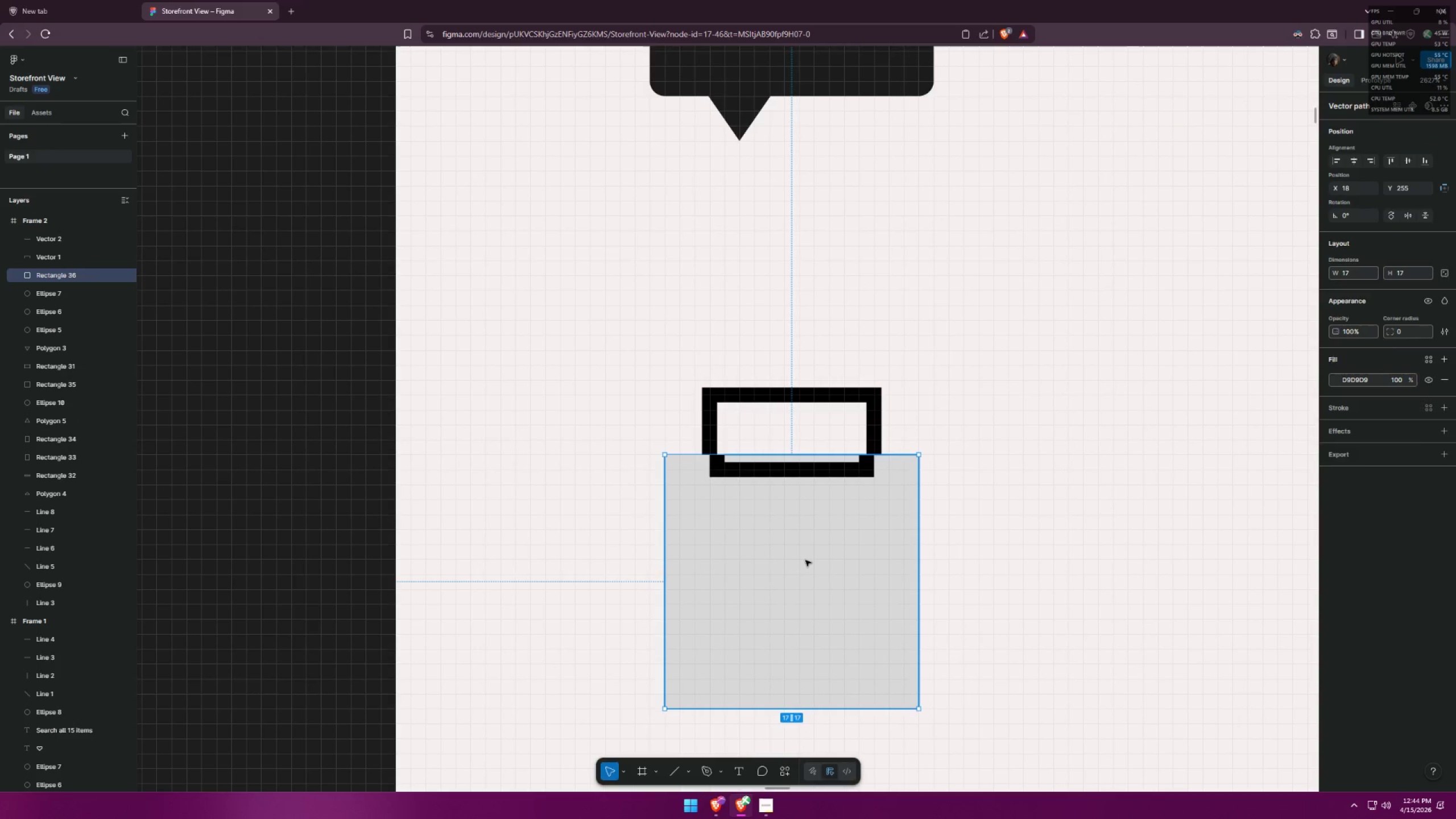 
triple_click([805, 560])
 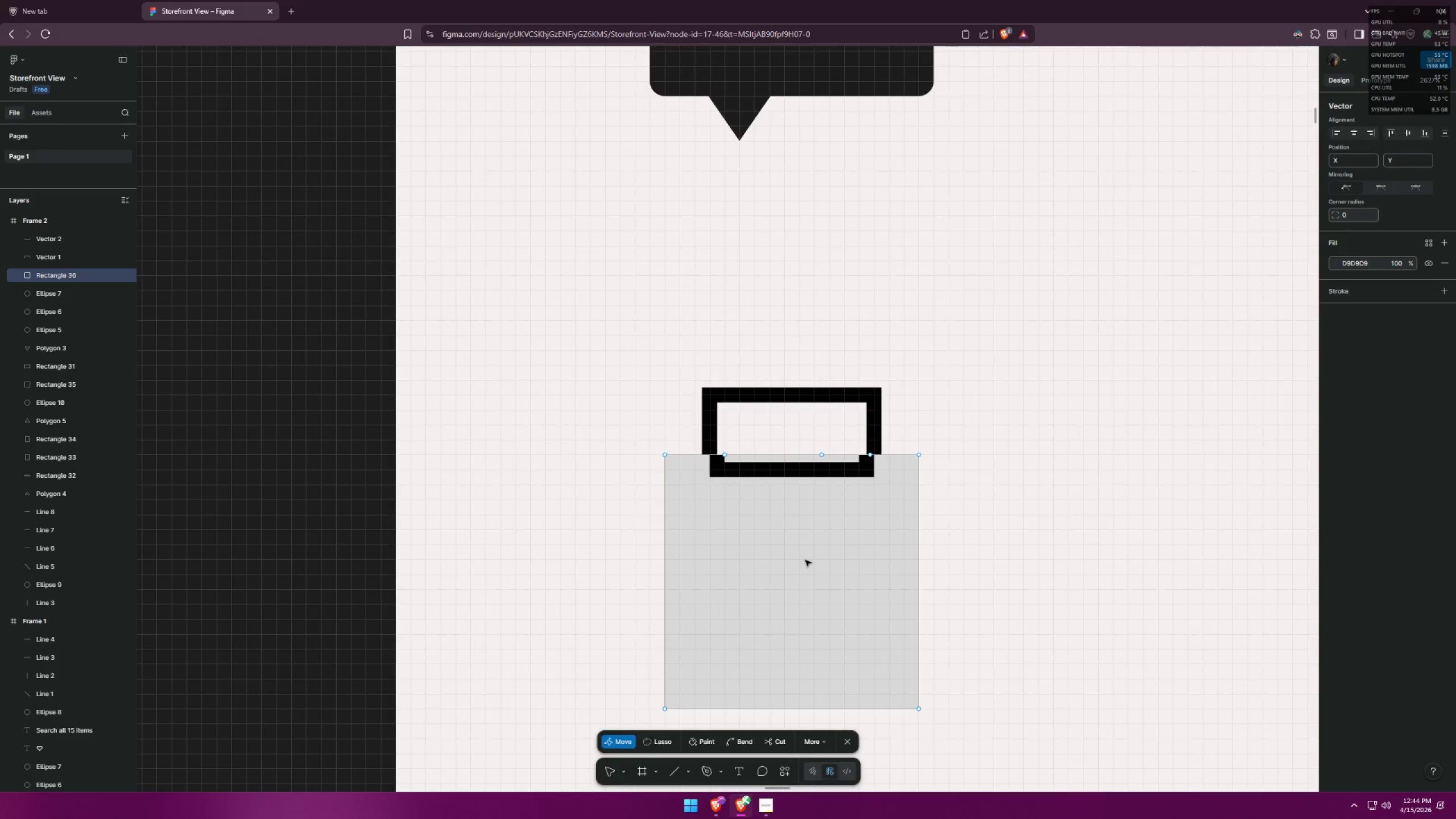 
triple_click([805, 560])
 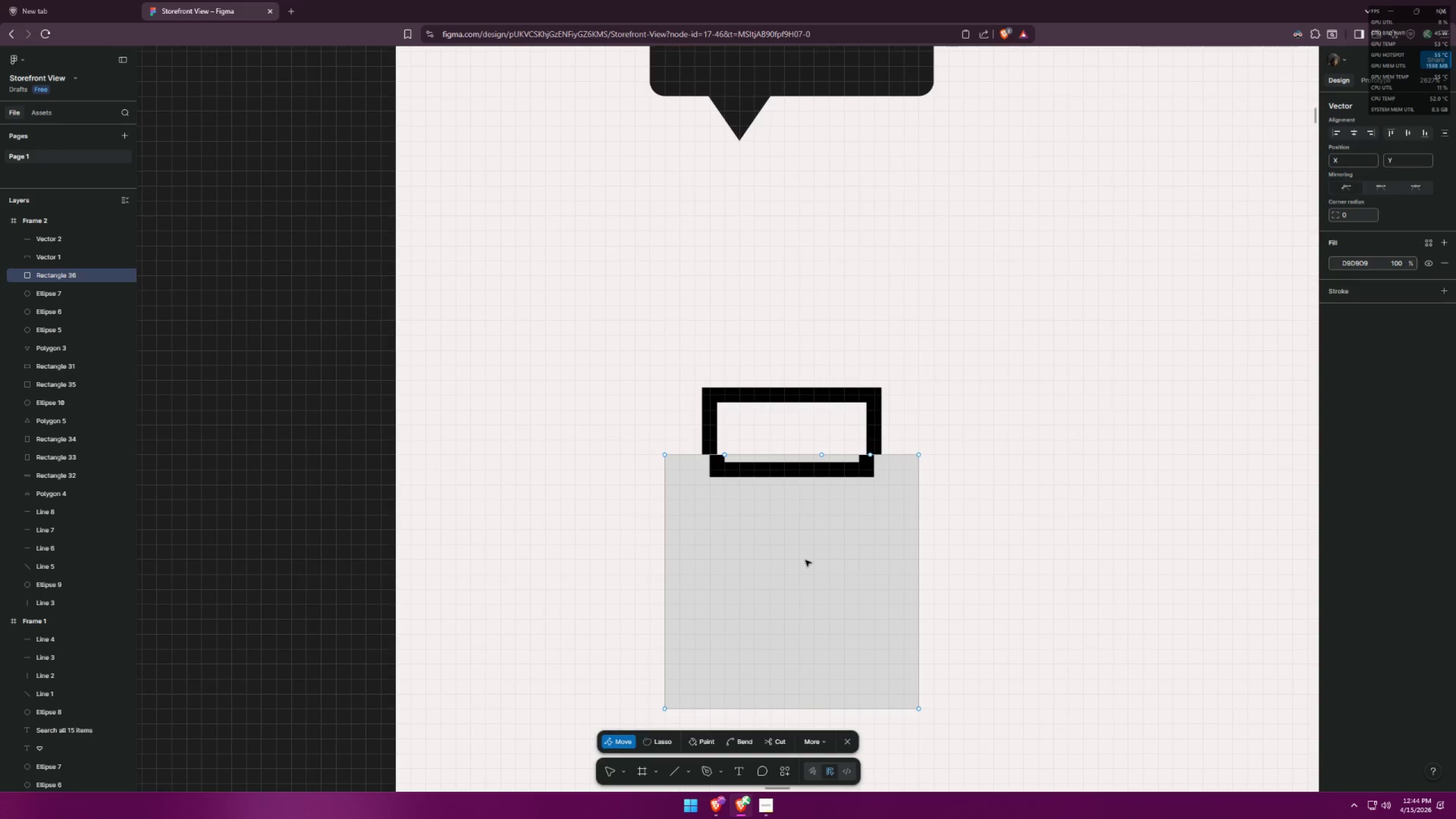 
triple_click([805, 560])
 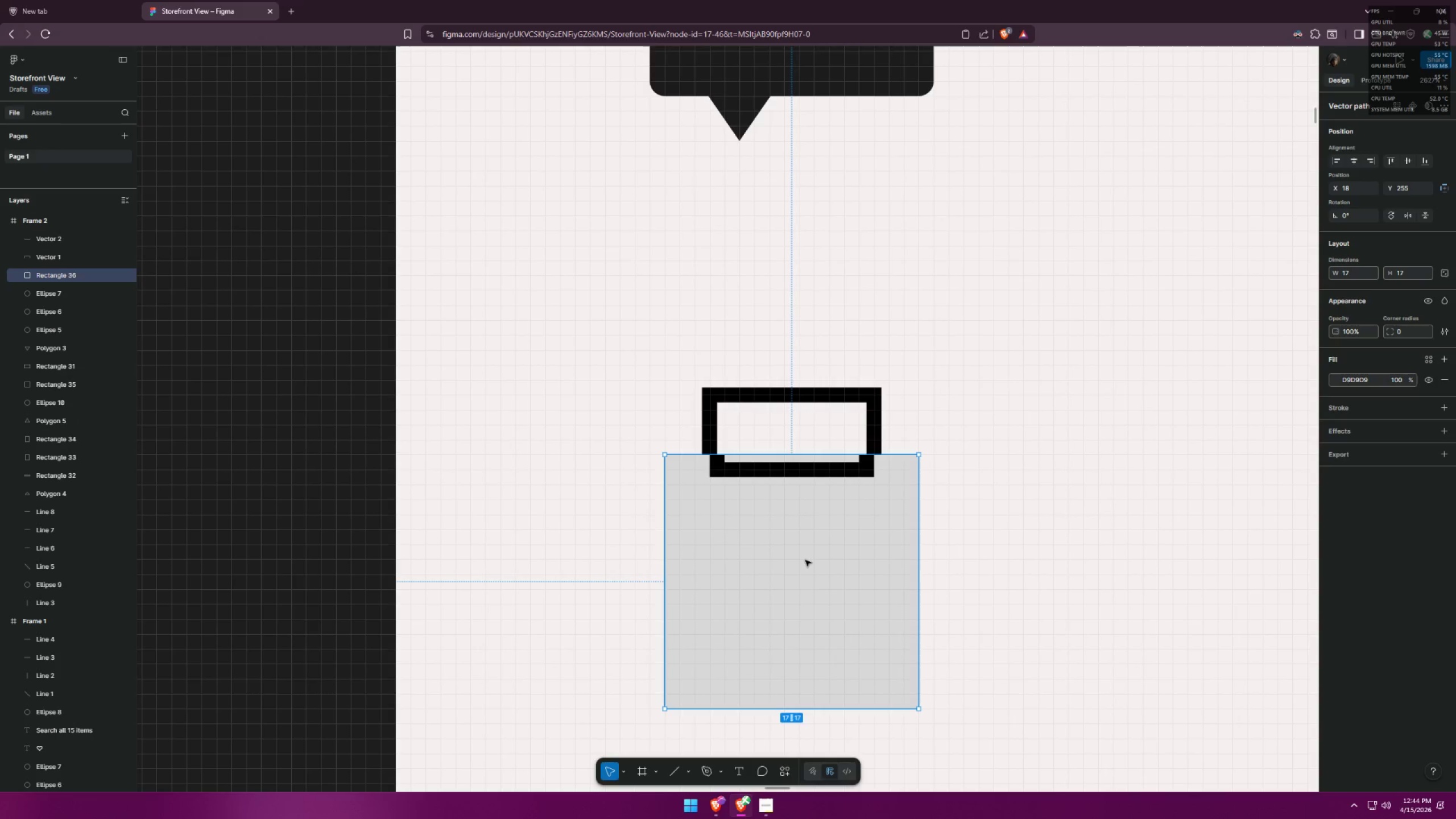 
triple_click([805, 560])
 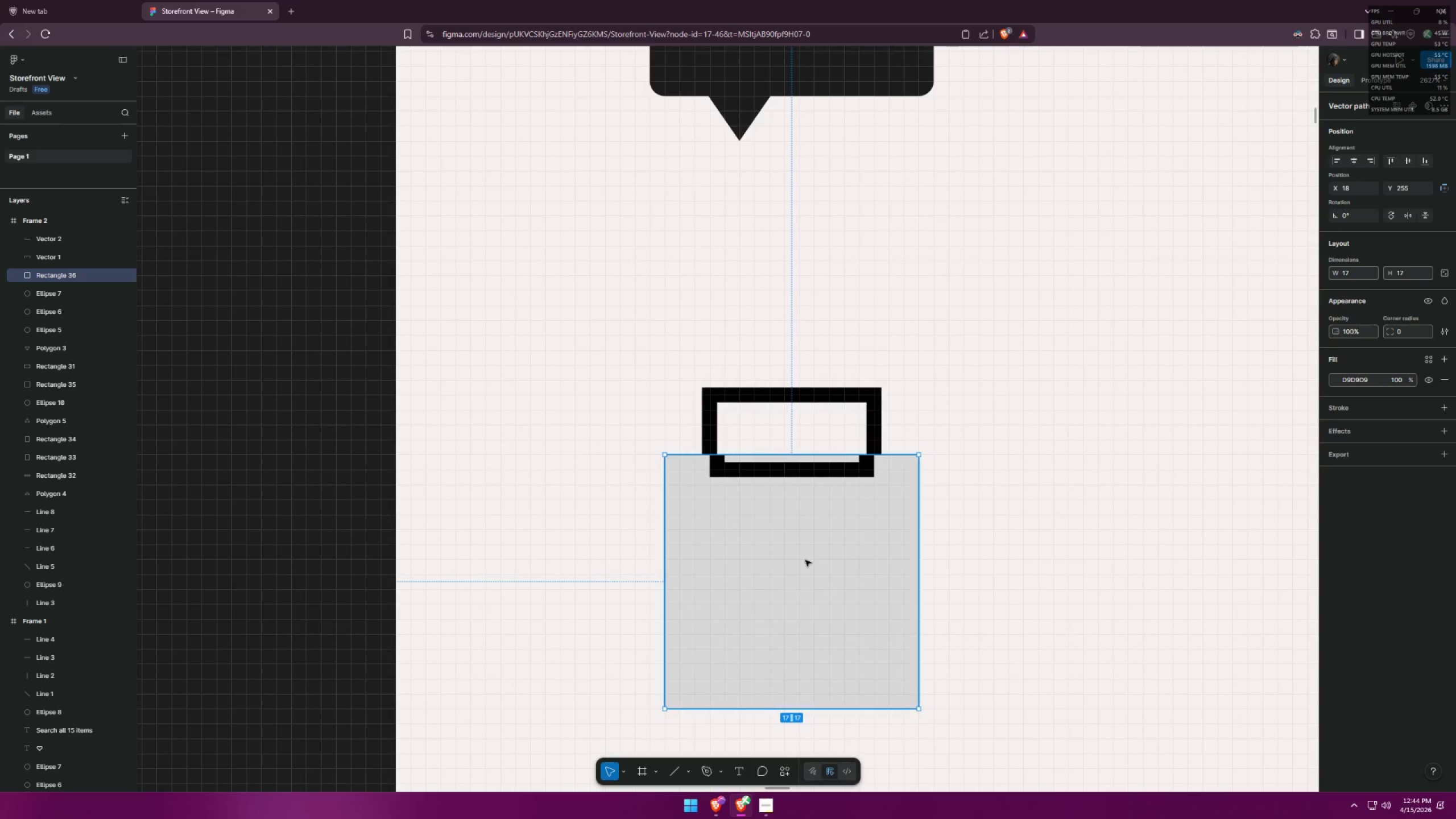 
triple_click([805, 560])
 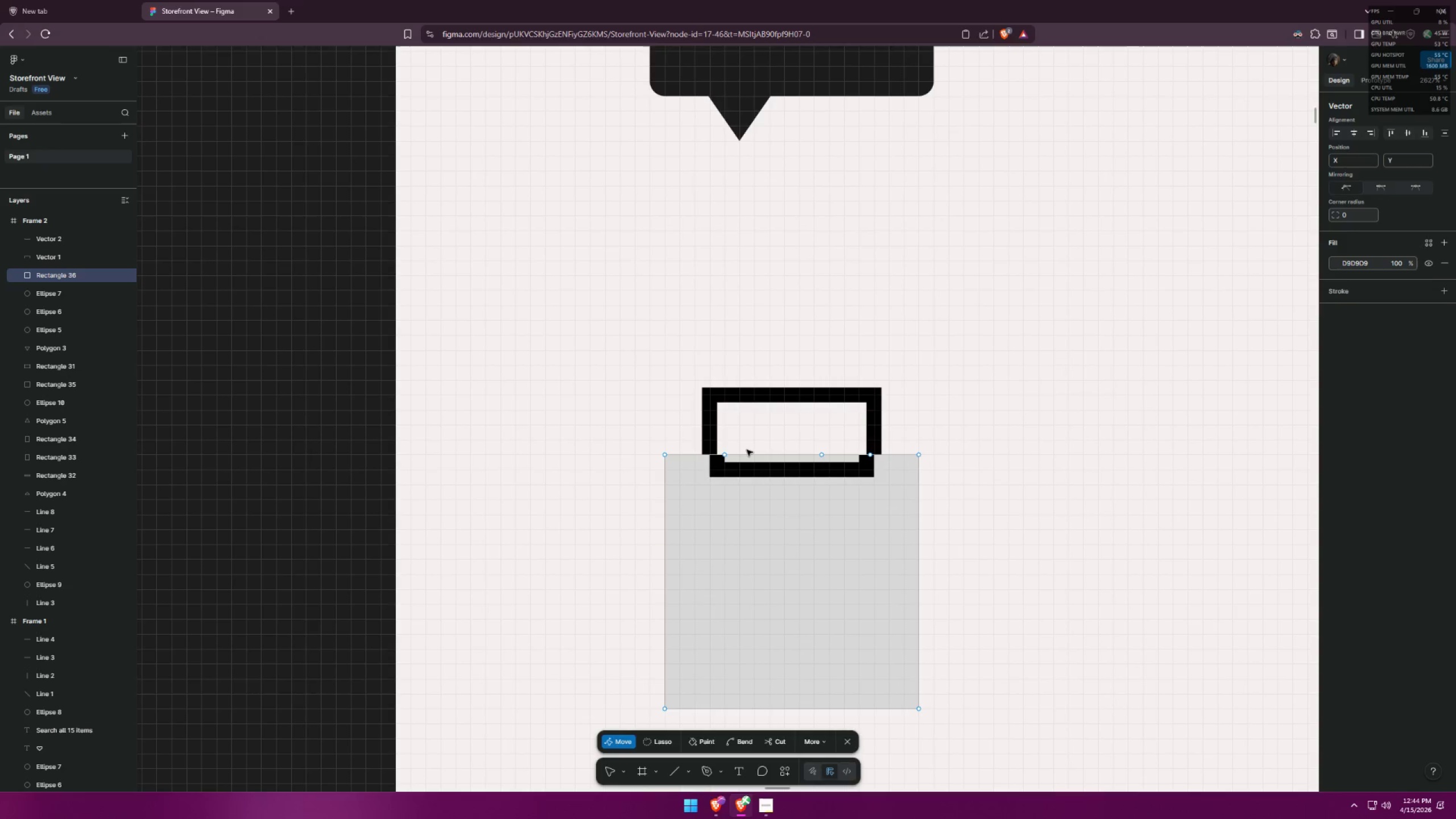 
double_click([752, 462])
 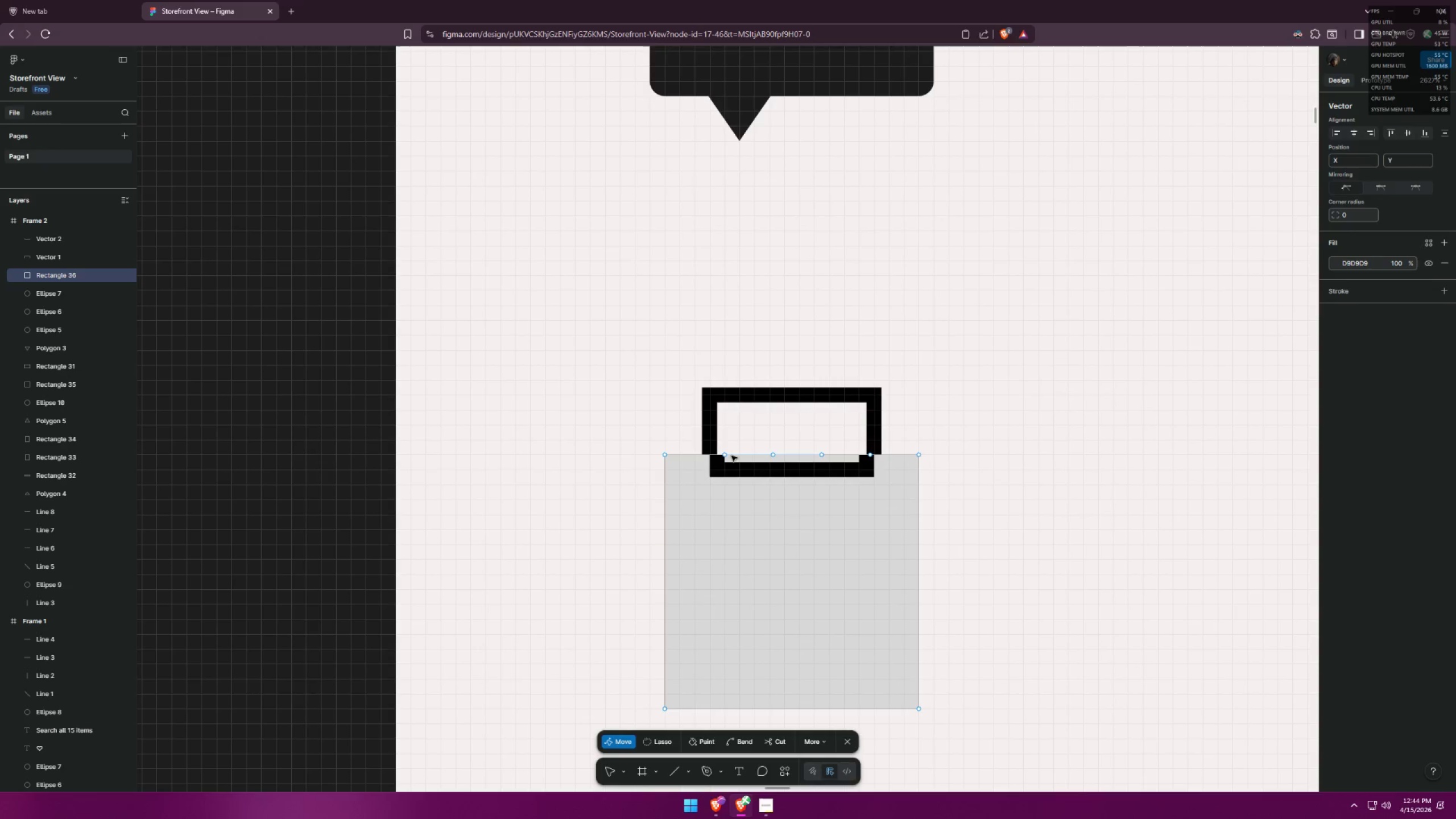 
left_click_drag(start_coordinate=[726, 454], to_coordinate=[717, 456])
 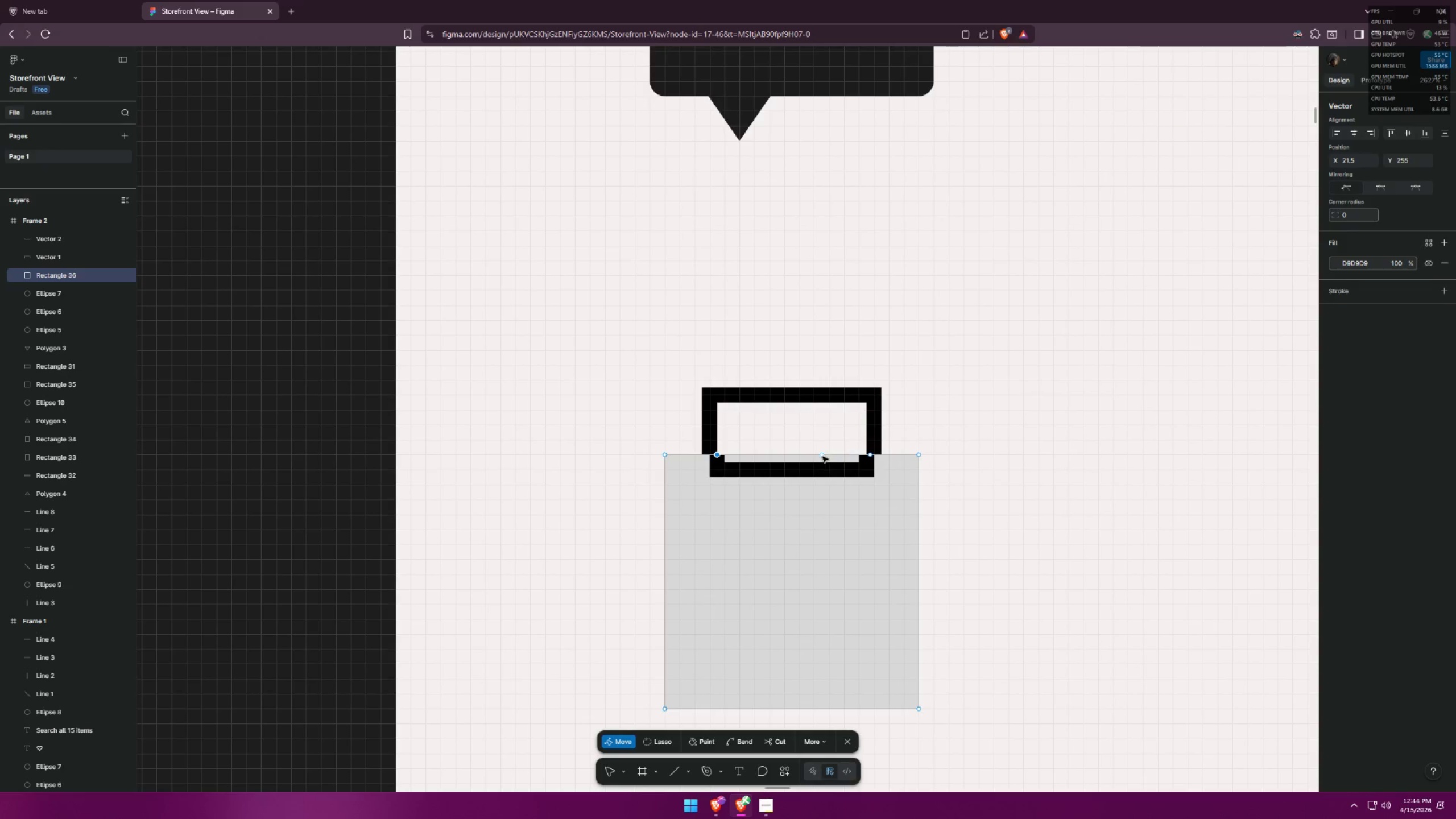 
left_click_drag(start_coordinate=[822, 456], to_coordinate=[724, 465])
 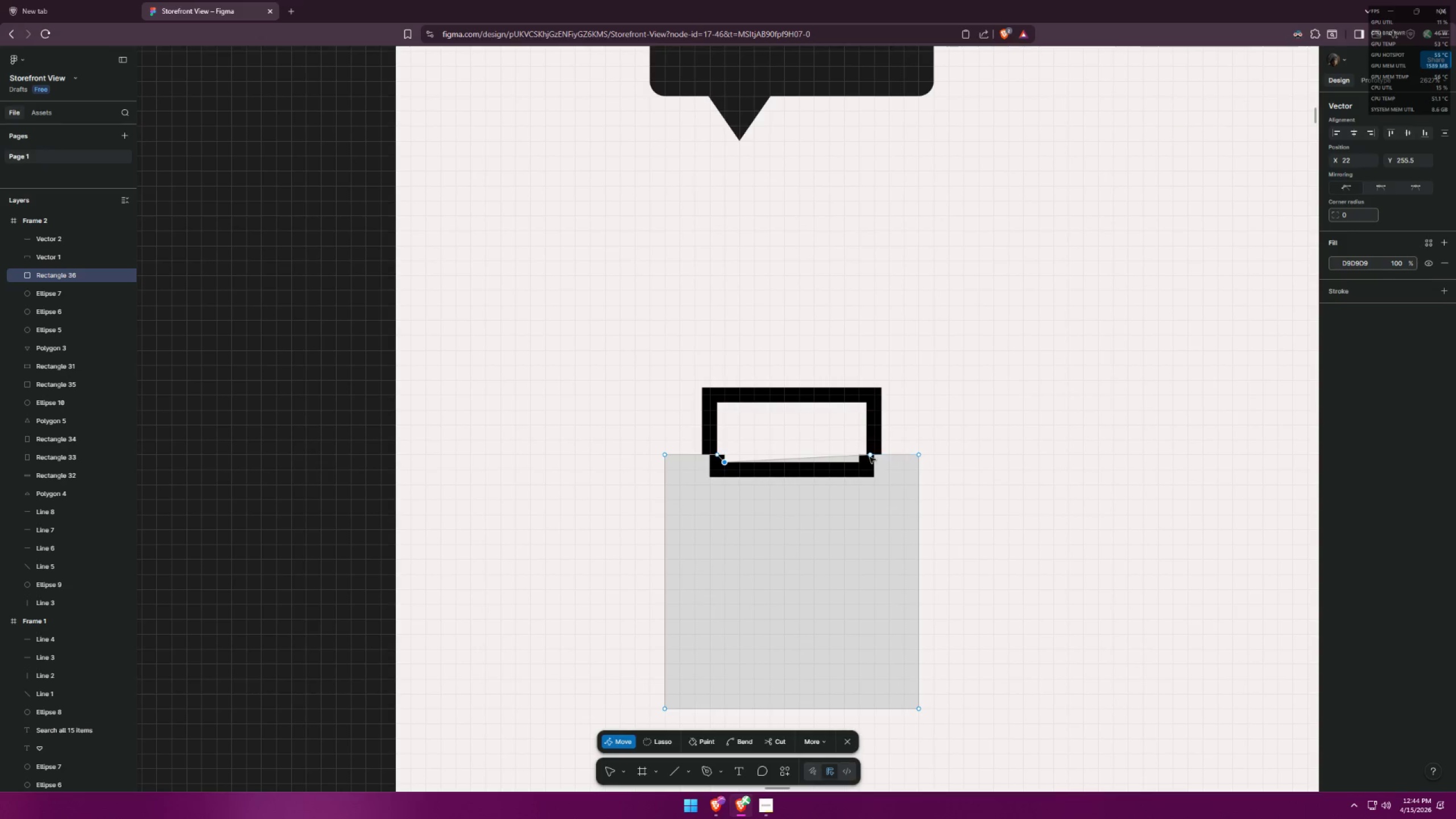 
left_click_drag(start_coordinate=[870, 457], to_coordinate=[854, 469])
 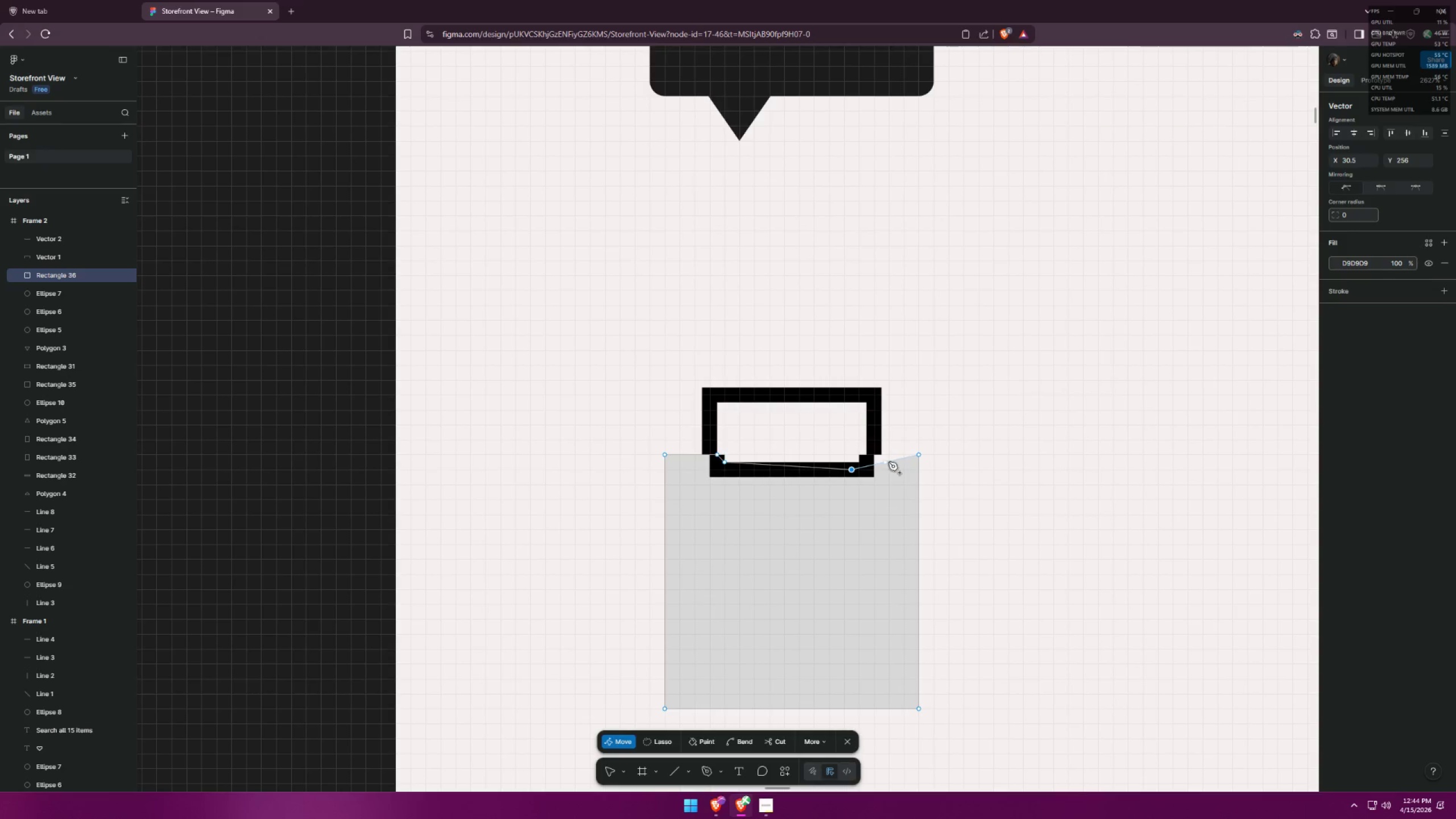 
left_click_drag(start_coordinate=[883, 462], to_coordinate=[874, 457])
 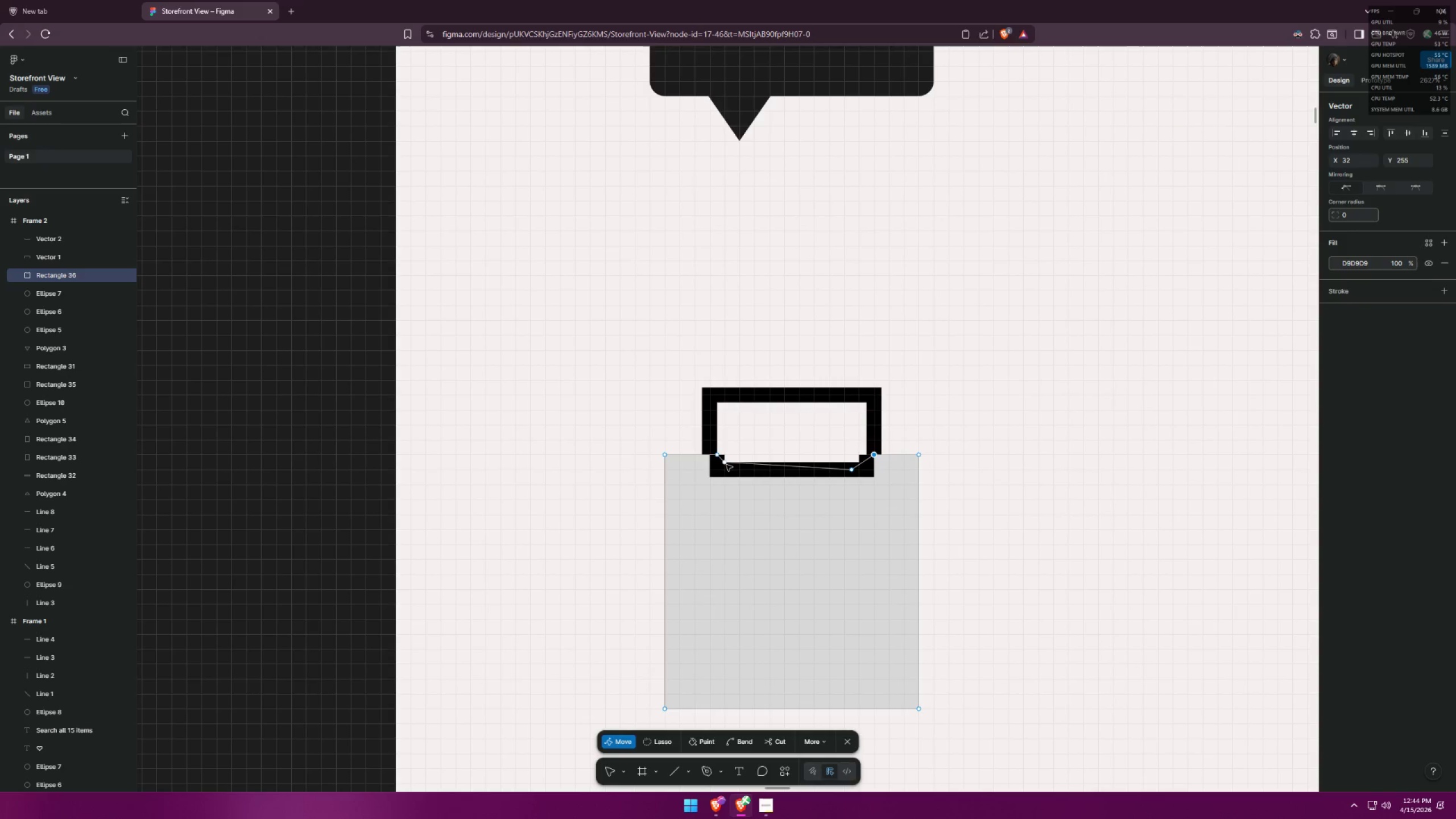 
left_click_drag(start_coordinate=[725, 464], to_coordinate=[717, 473])
 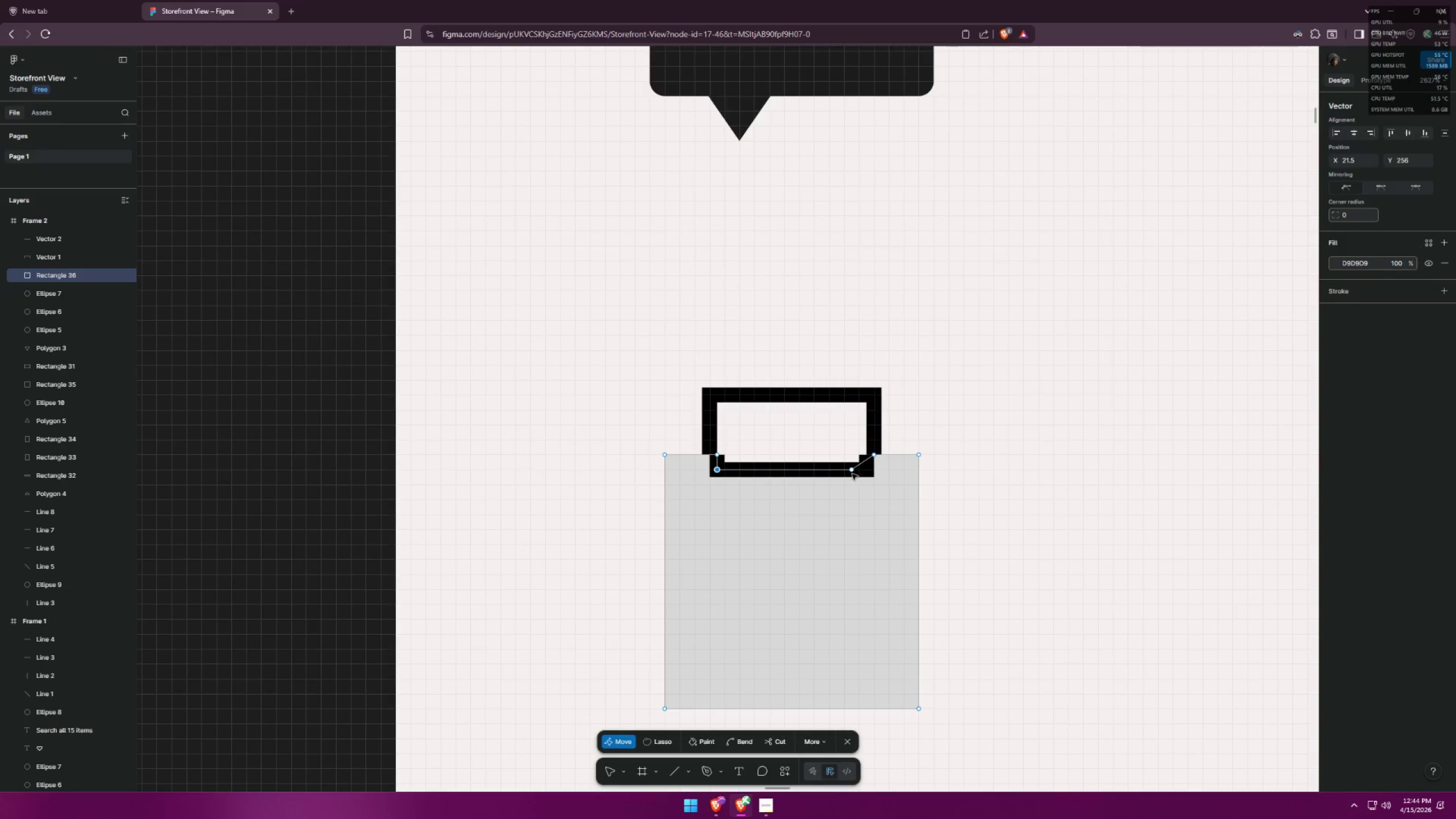 
left_click_drag(start_coordinate=[853, 473], to_coordinate=[871, 471])
 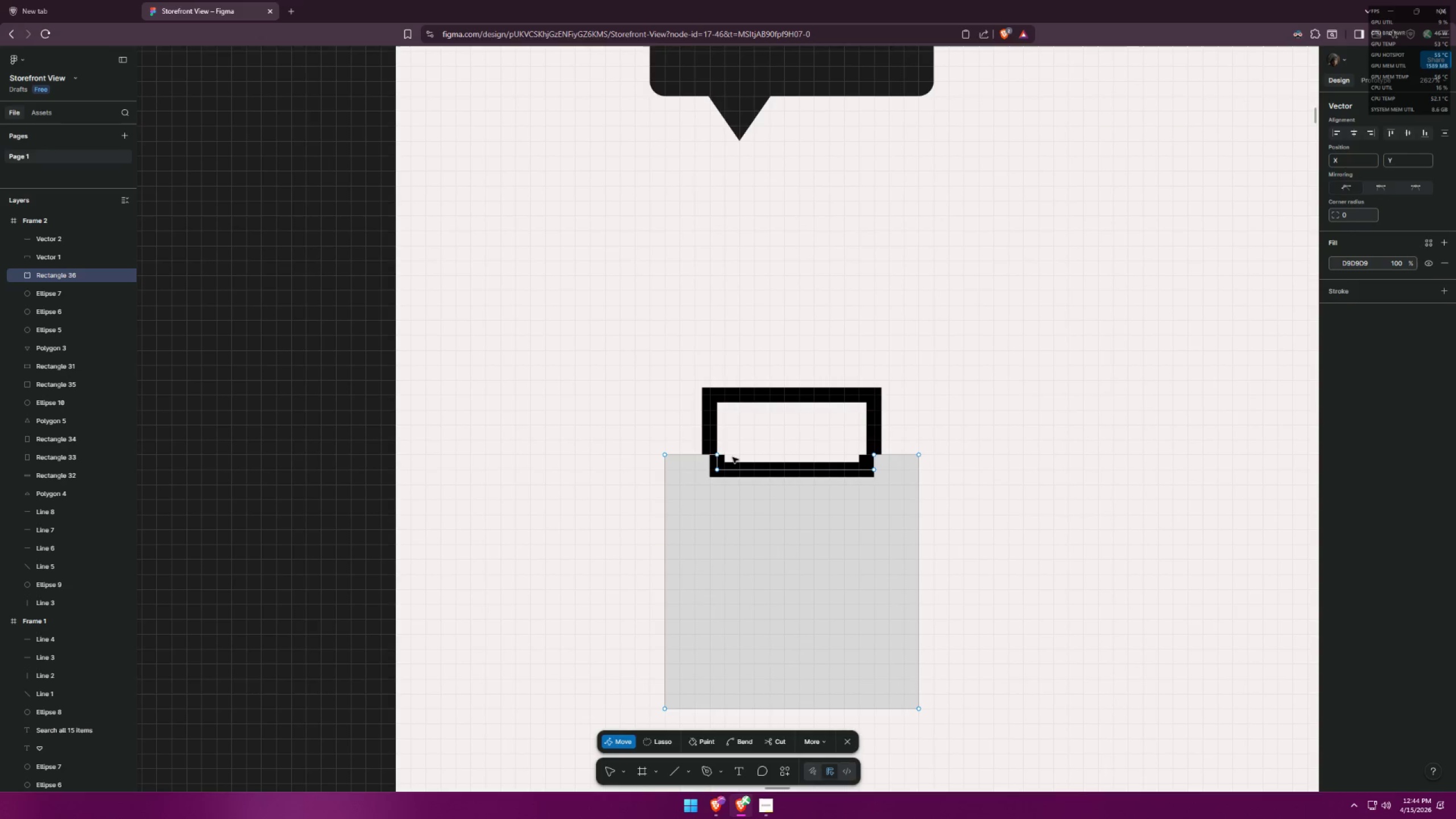 
key(Escape)
 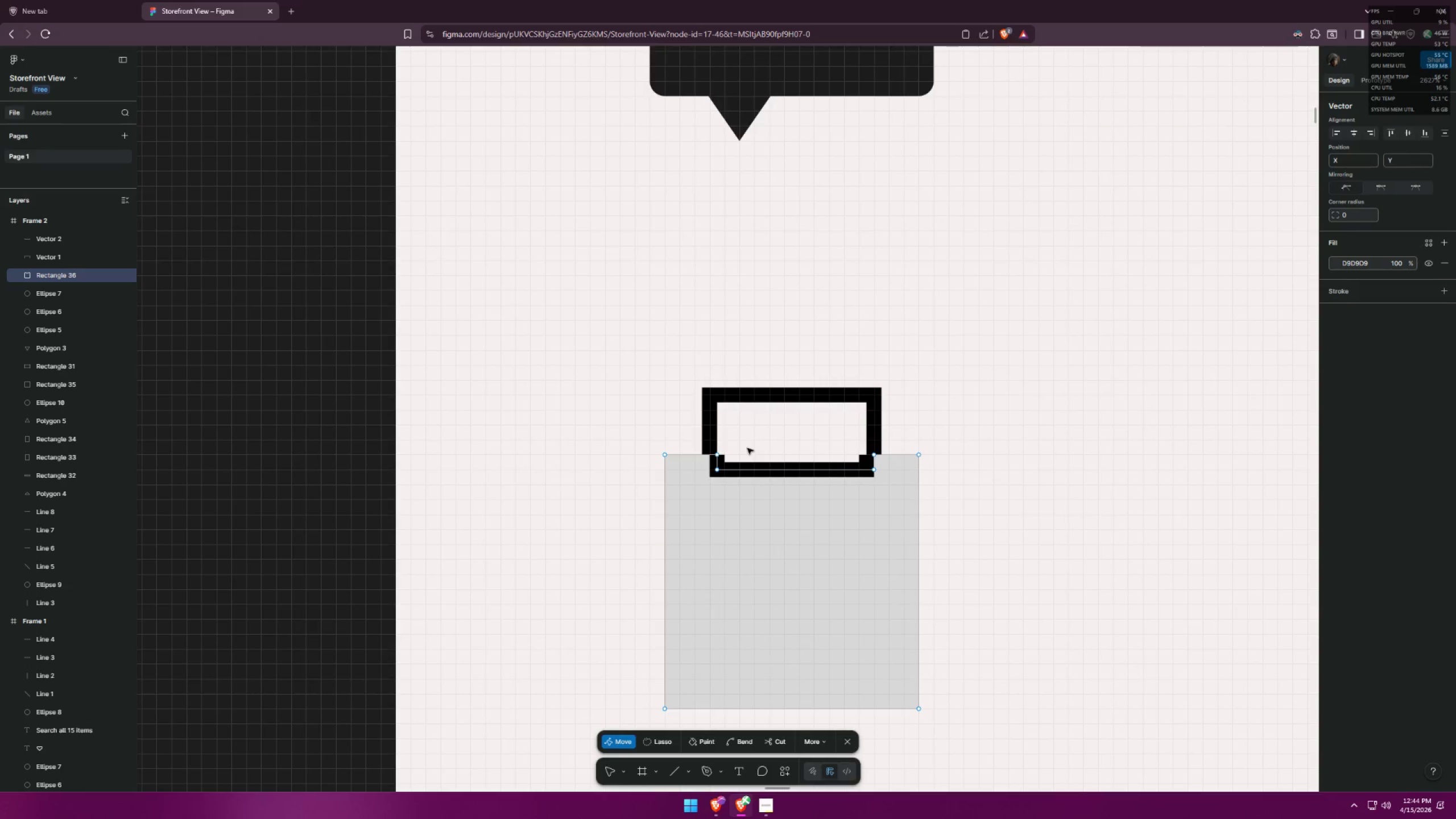 
key(Backquote)
 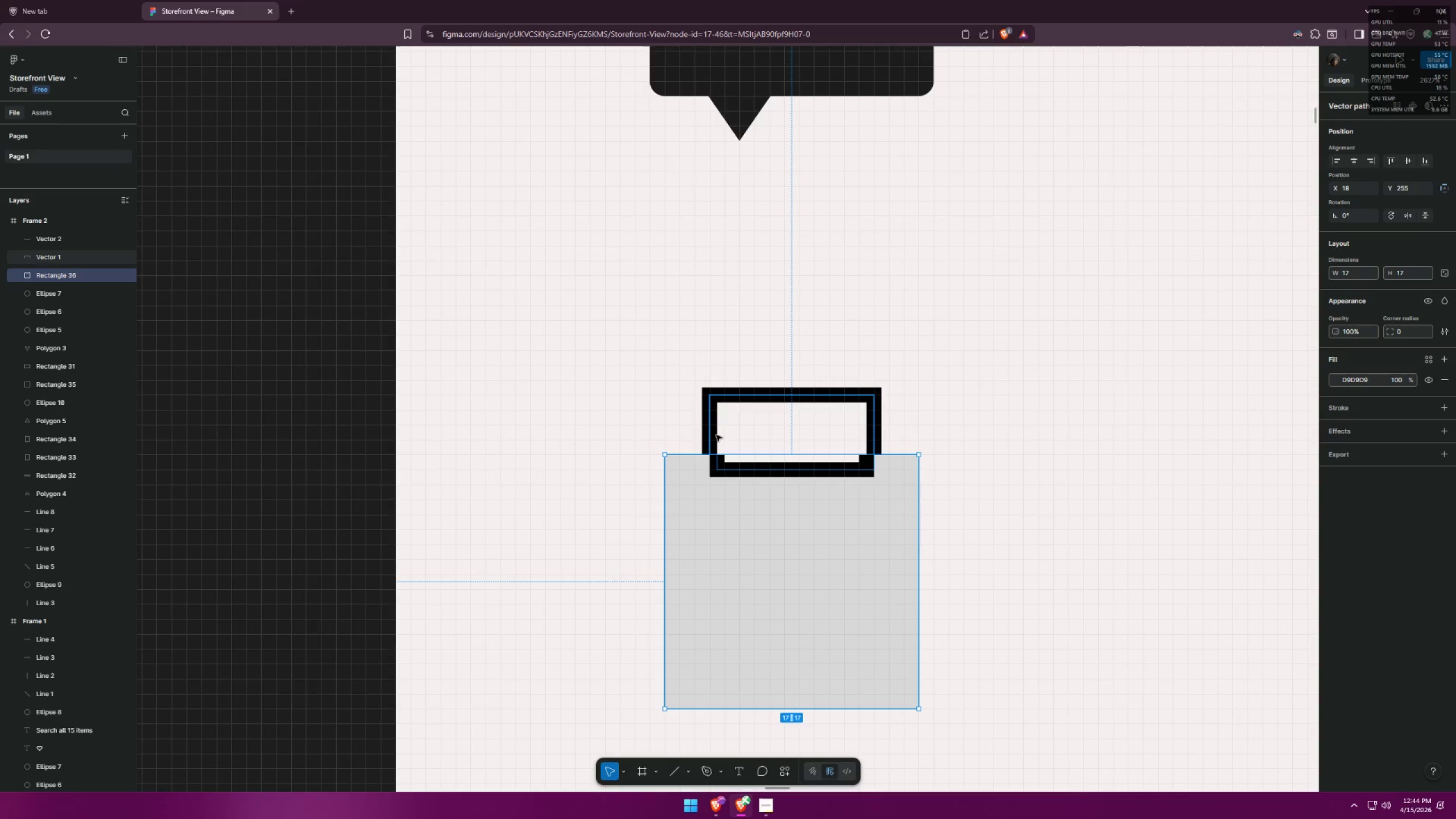 
left_click([706, 430])
 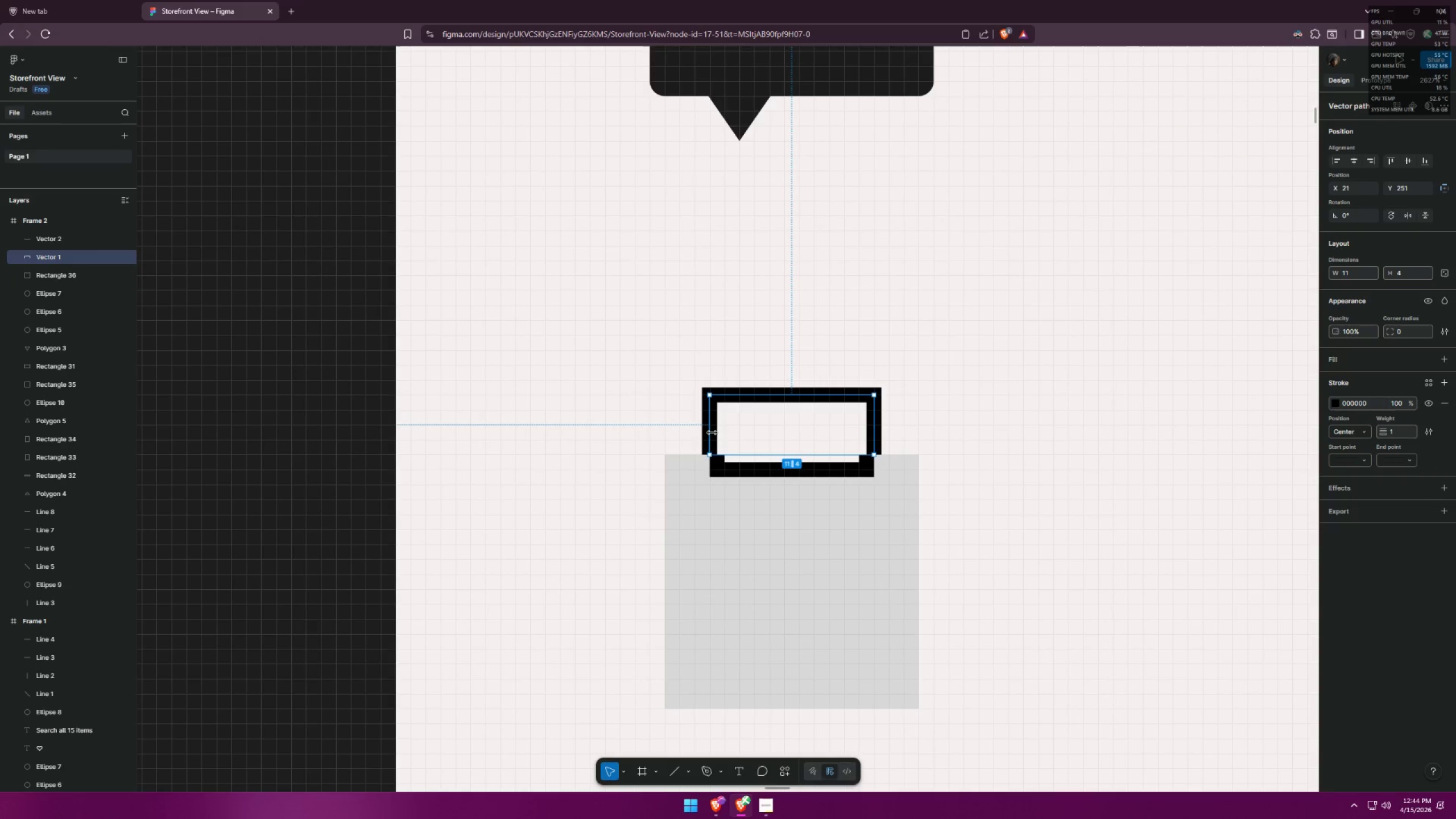 
left_click_drag(start_coordinate=[709, 433], to_coordinate=[712, 431])
 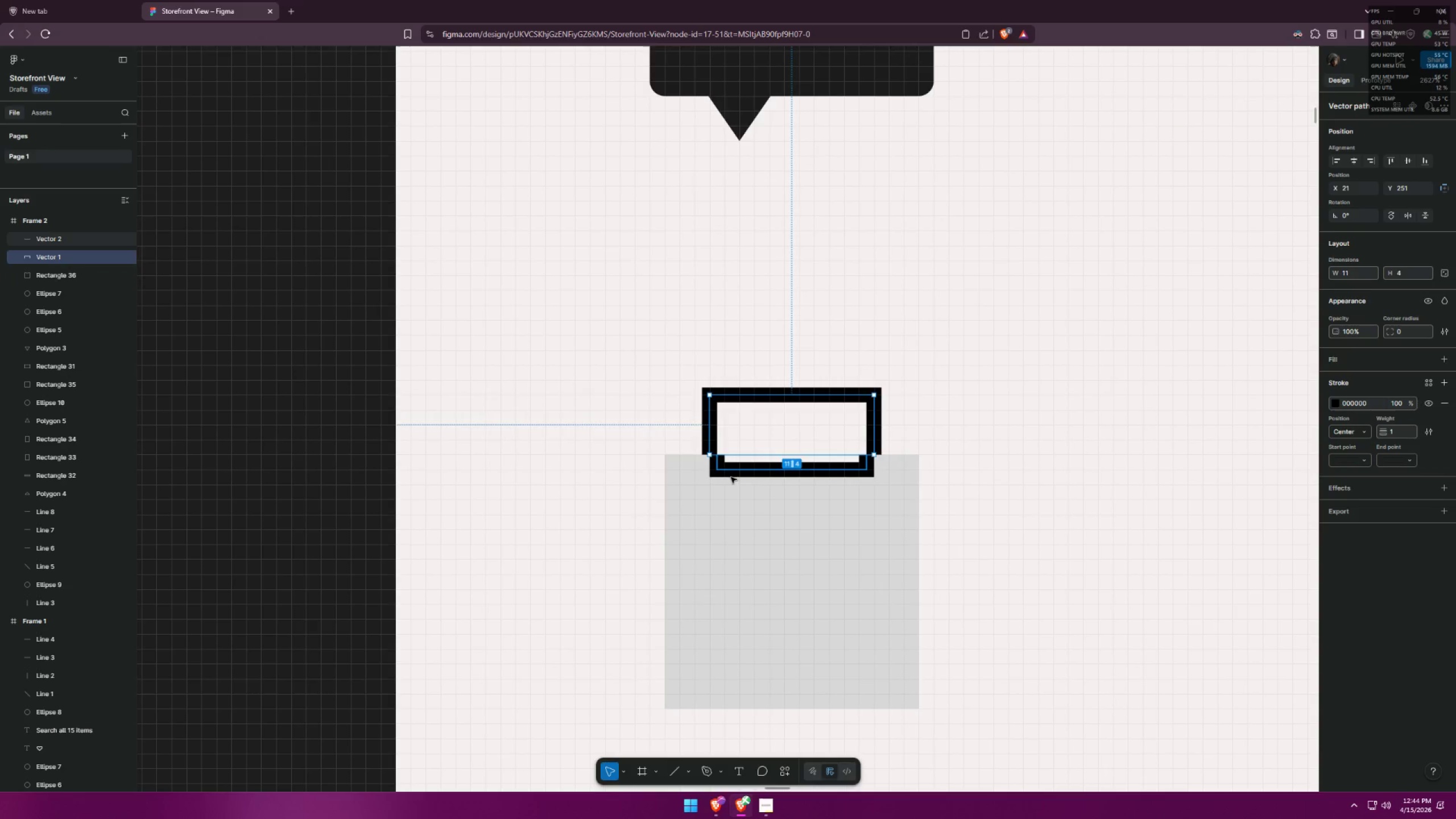 
left_click([731, 477])
 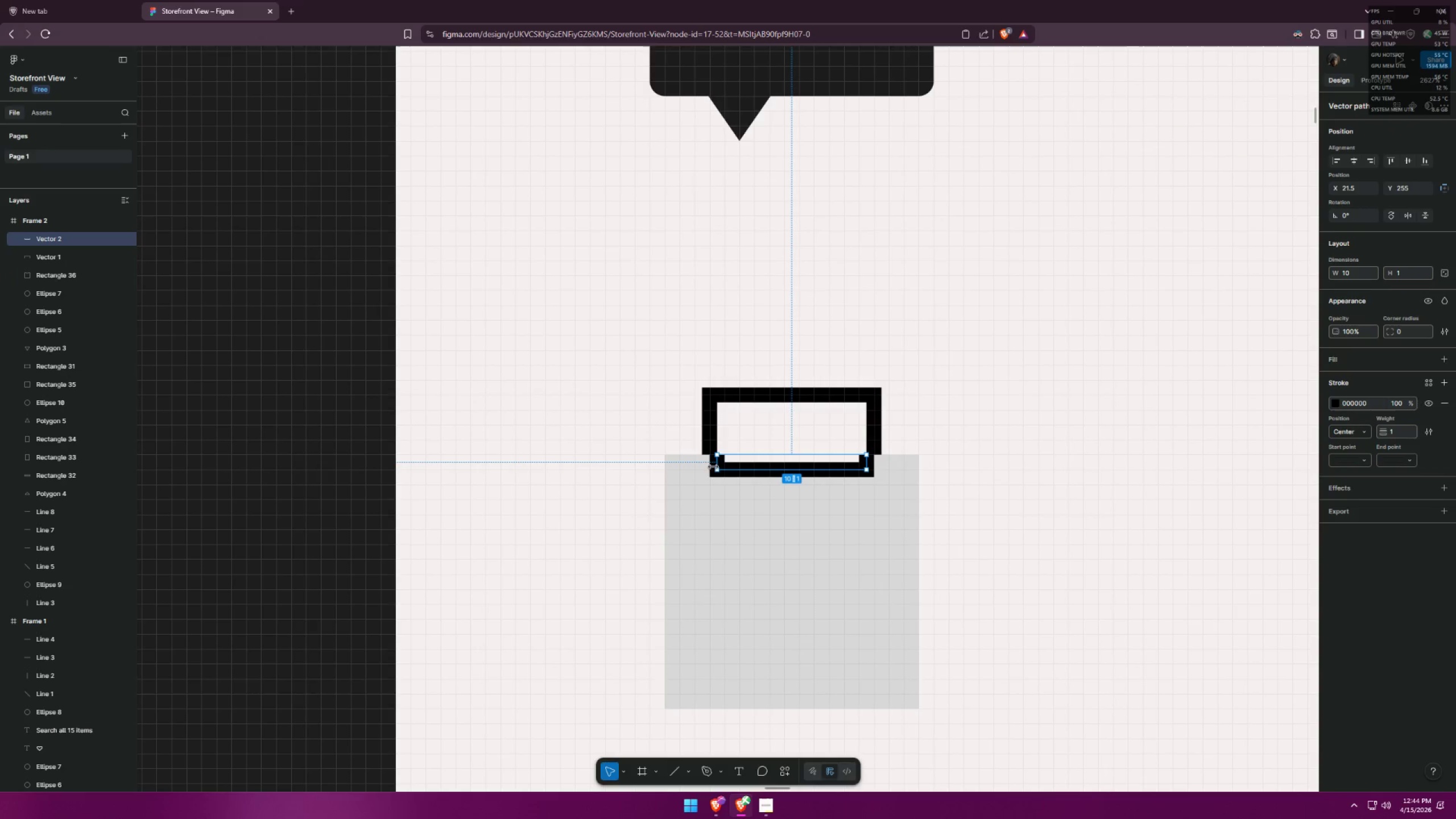 
left_click_drag(start_coordinate=[712, 464], to_coordinate=[703, 463])
 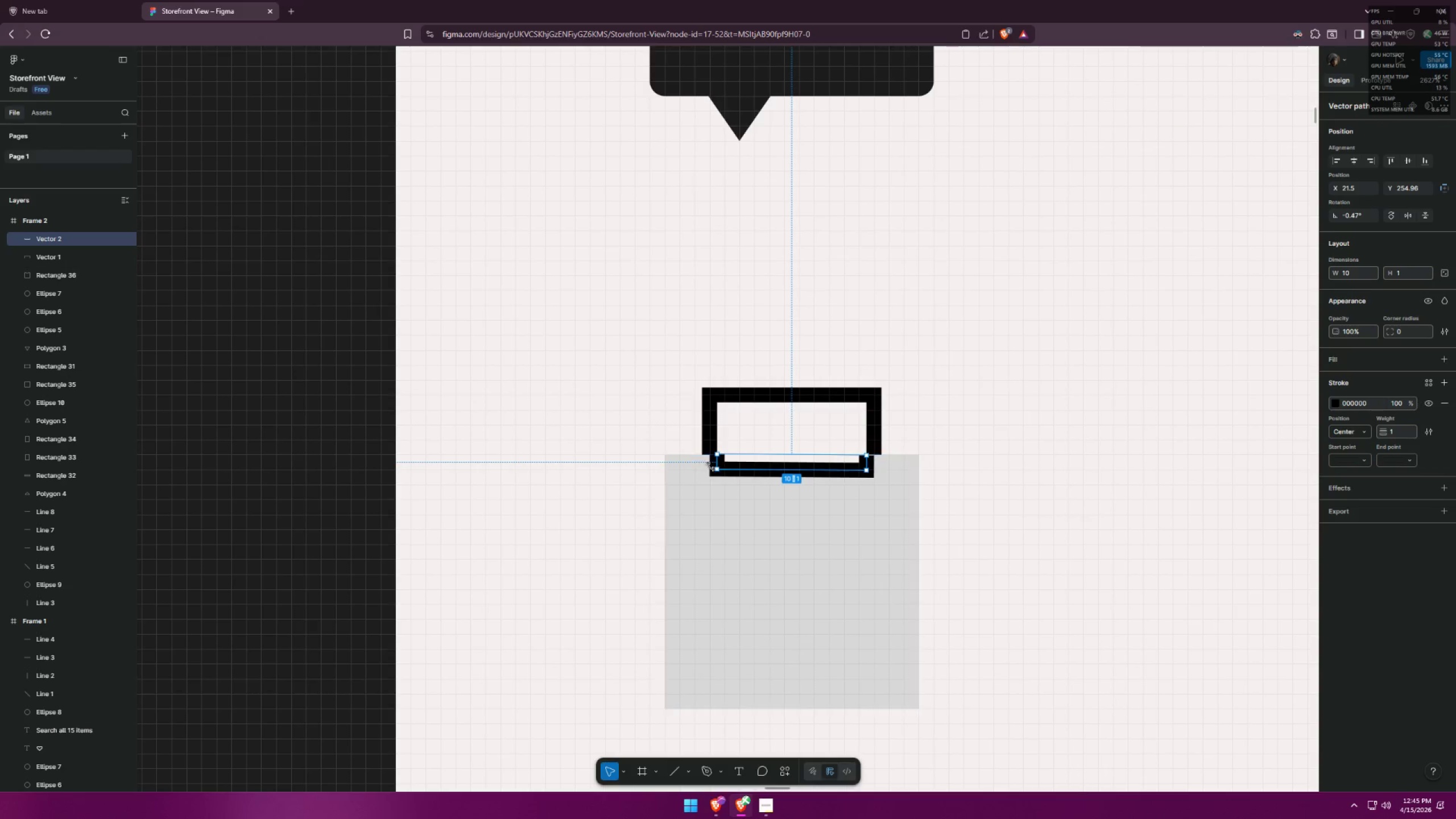 
key(Control+ControlLeft)
 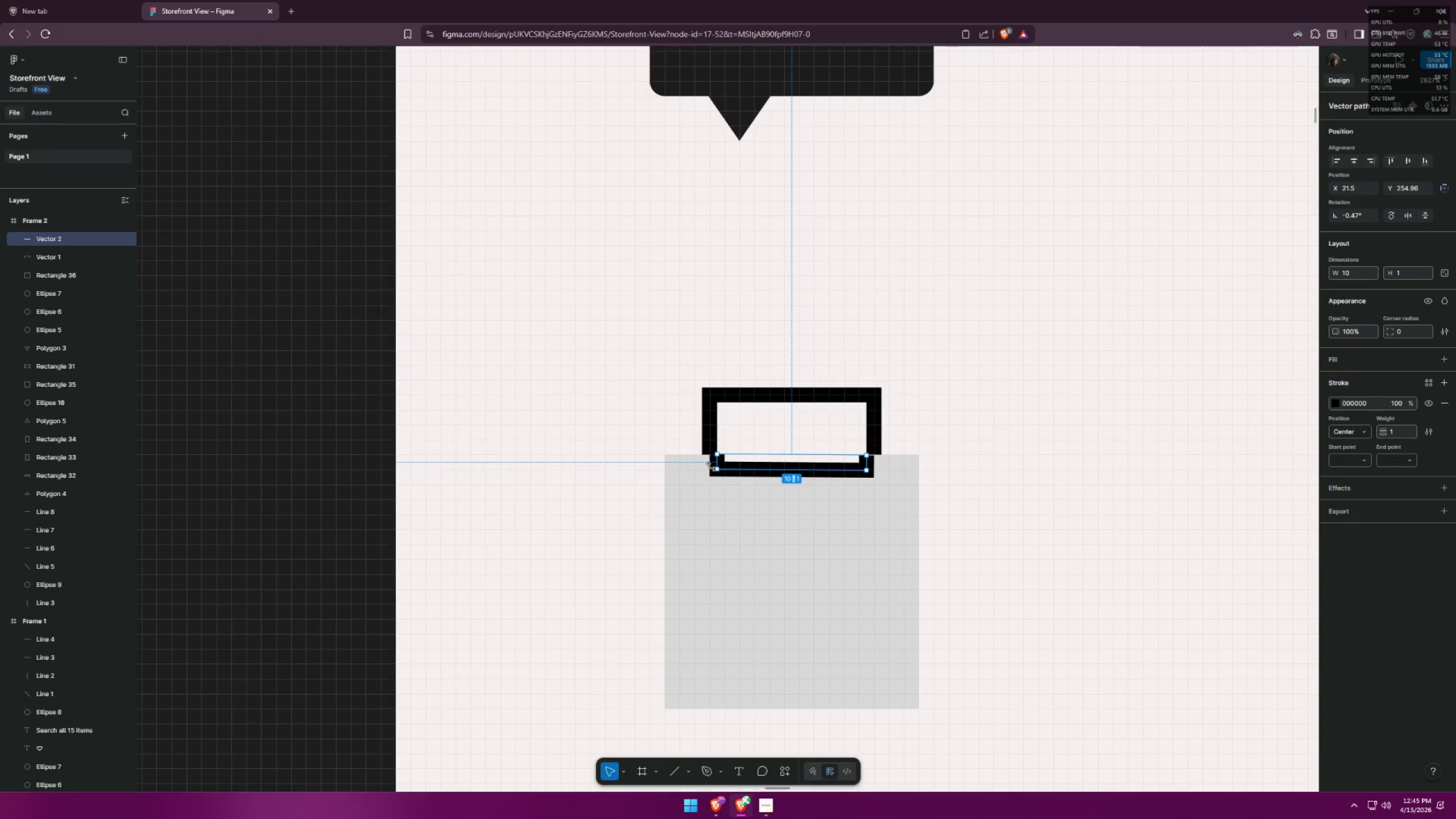 
key(Control+ControlLeft)
 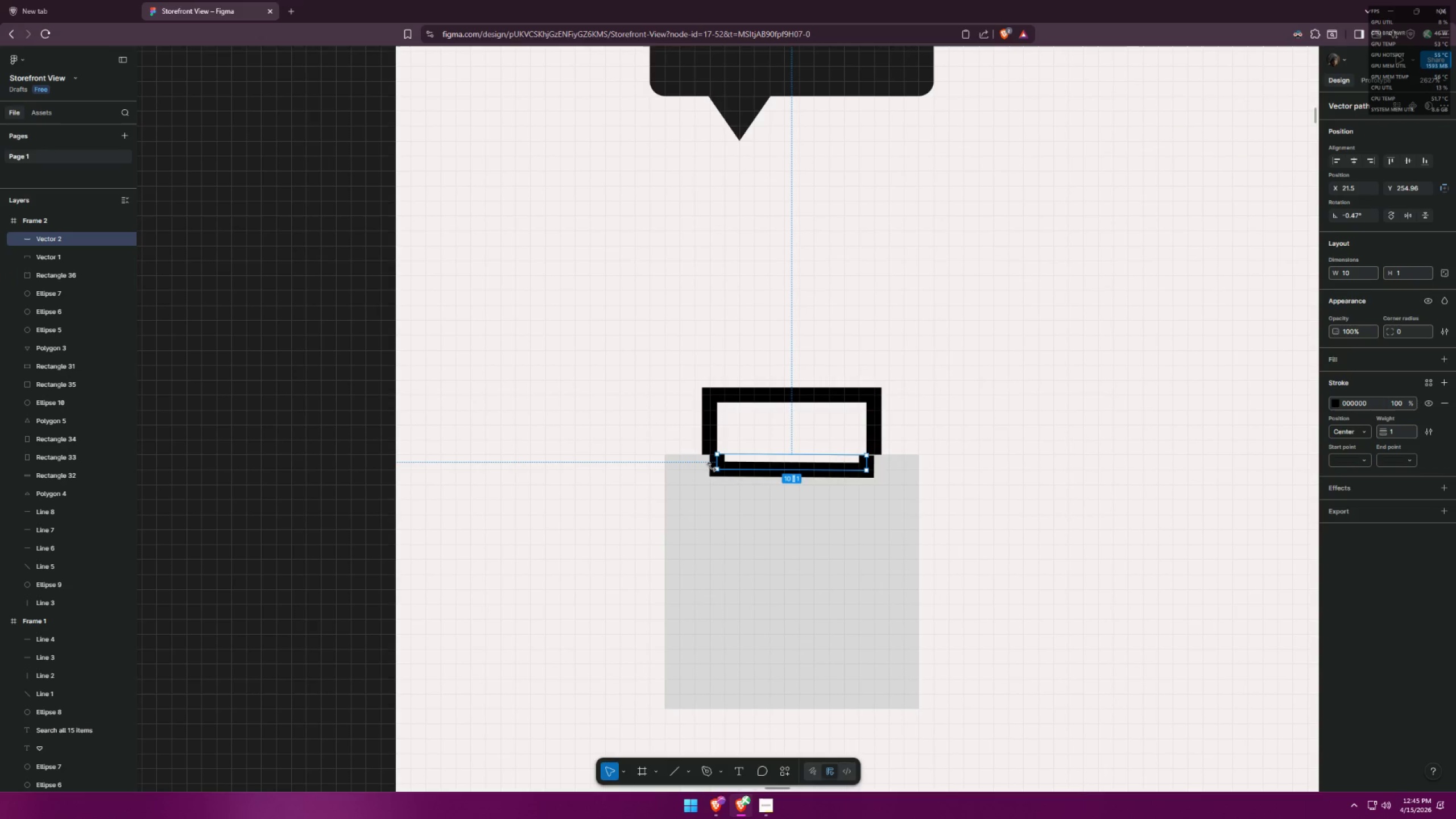 
key(Control+Z)
 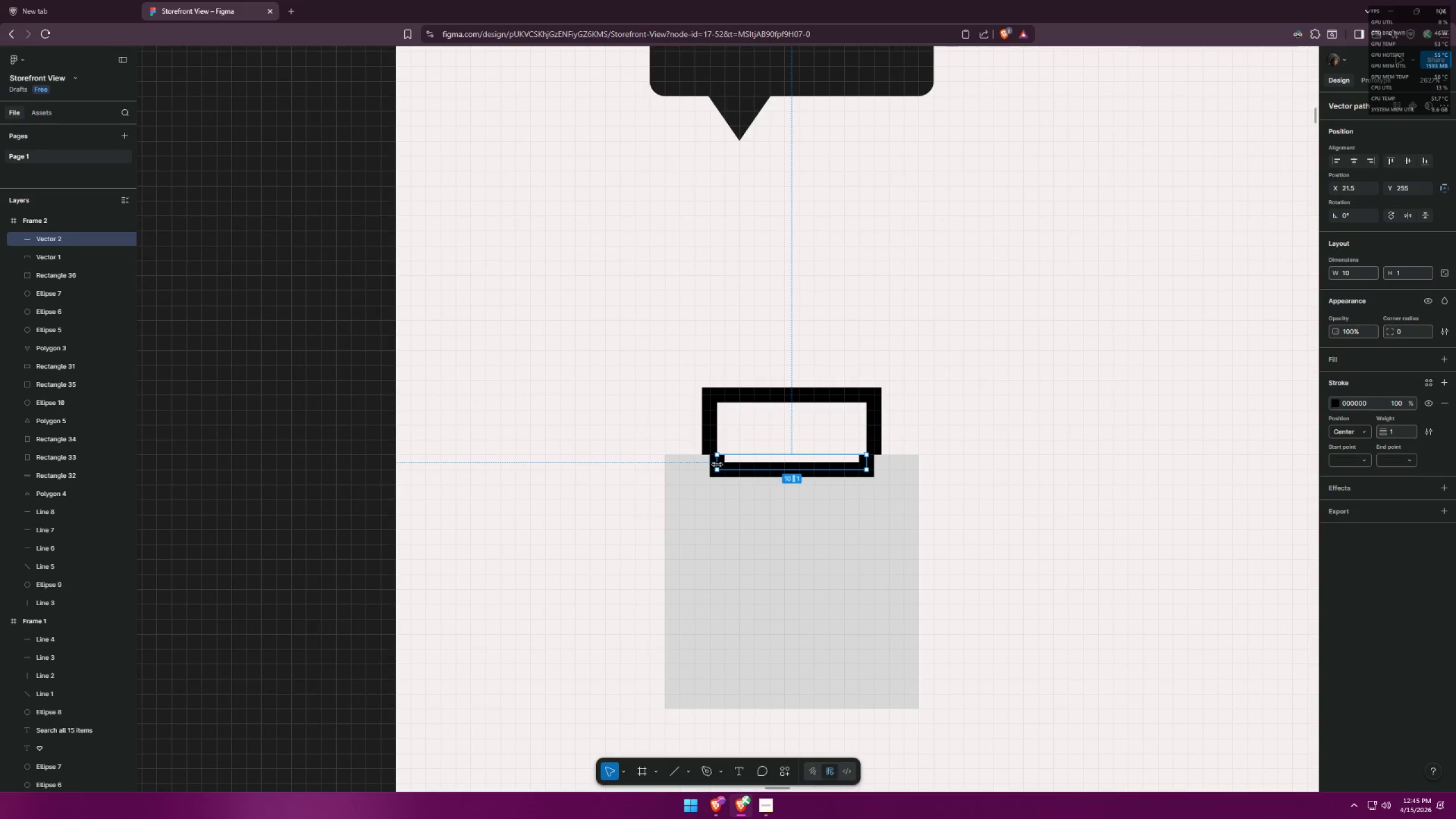 
left_click_drag(start_coordinate=[716, 464], to_coordinate=[710, 463])
 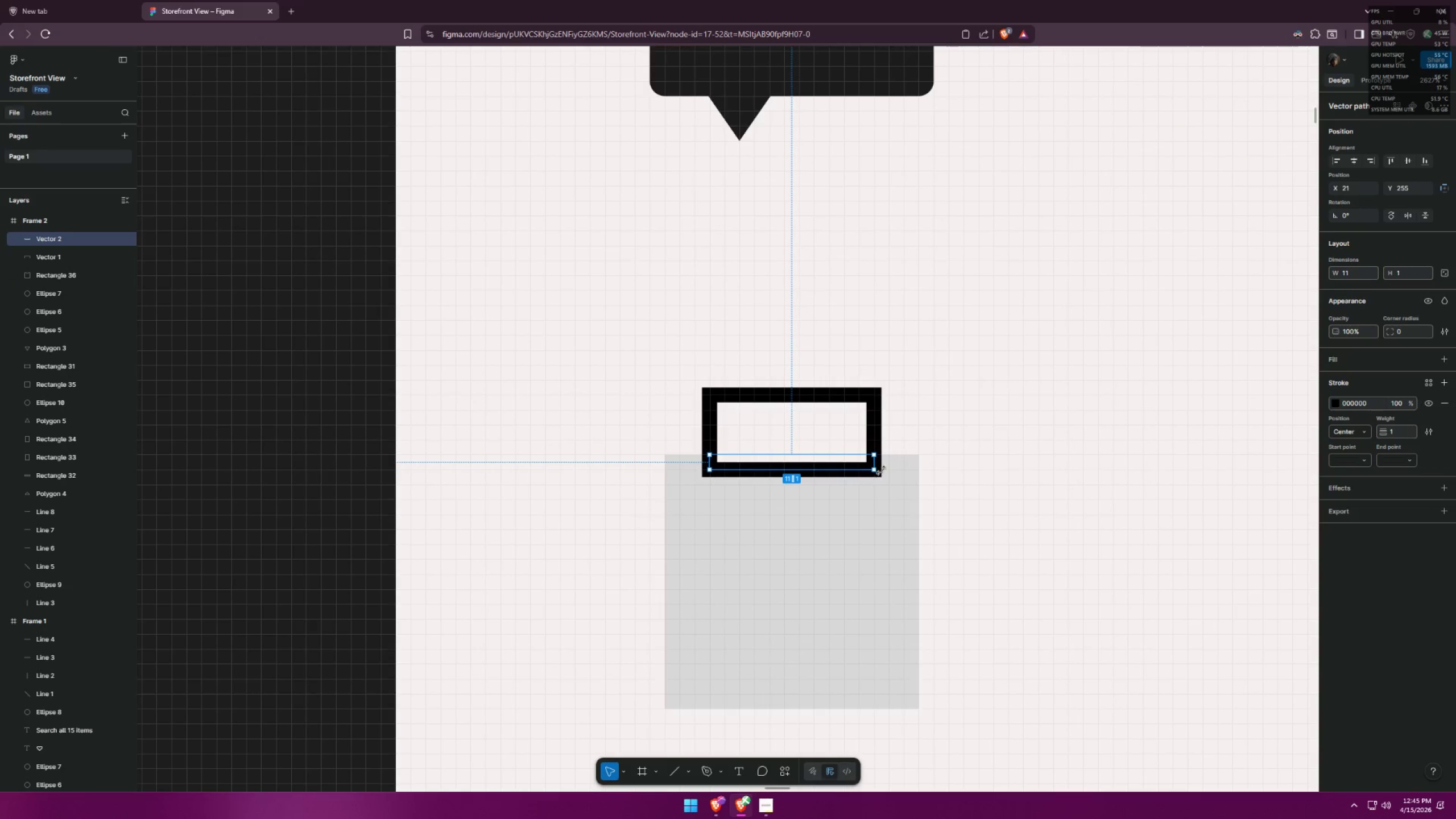 
left_click([968, 458])
 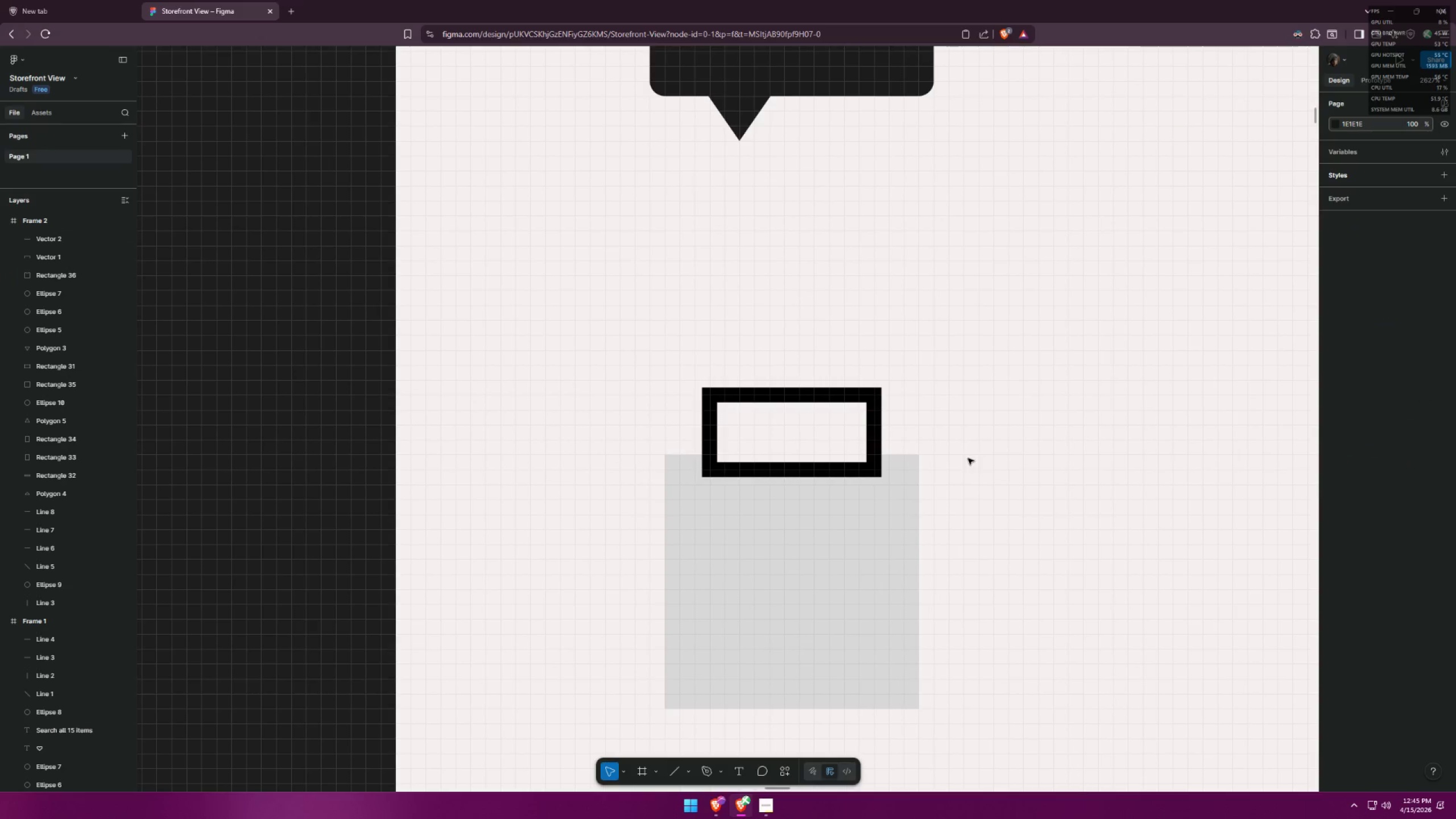 
key(Alt+AltLeft)
 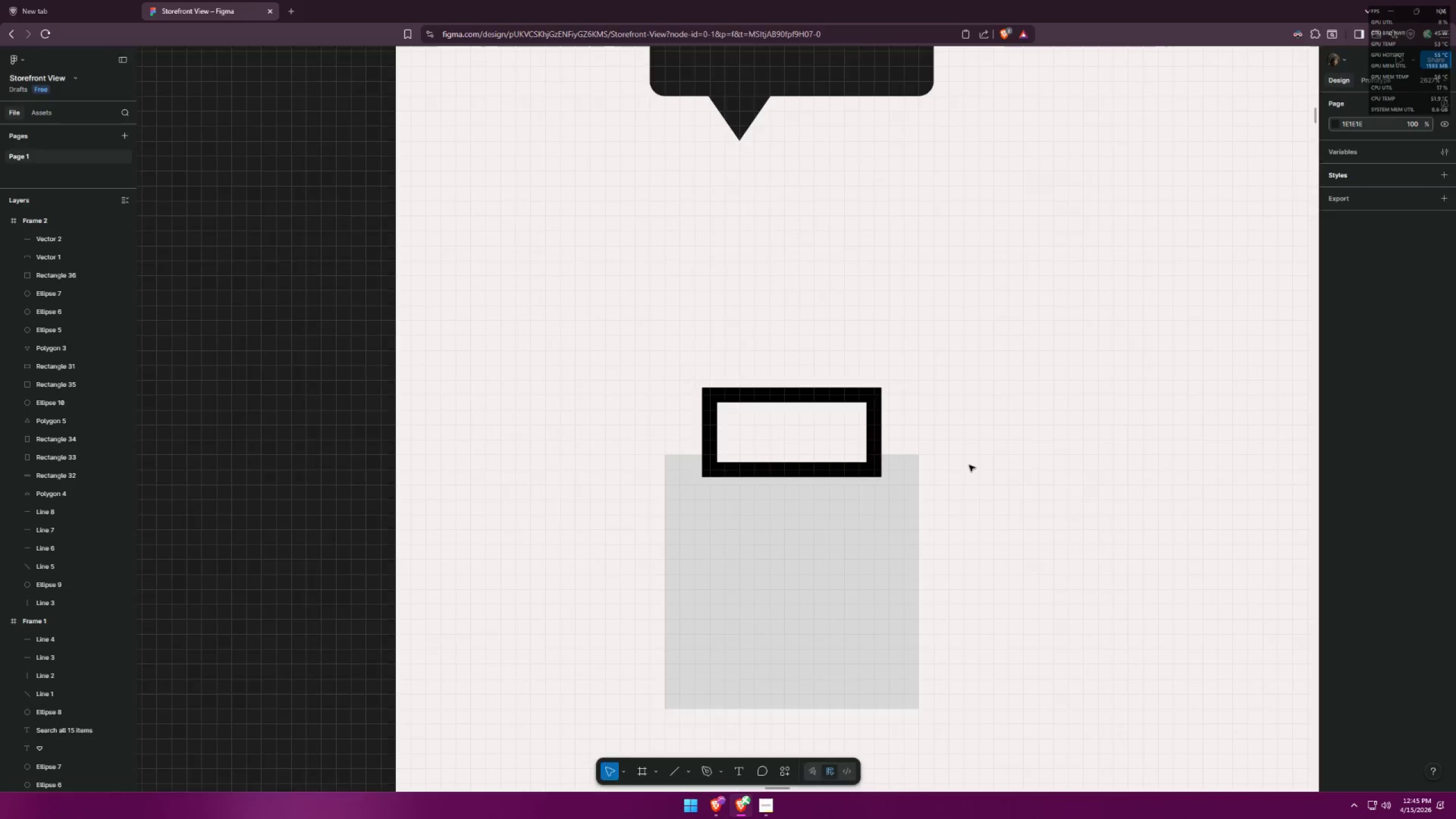 
key(Alt+Tab)
 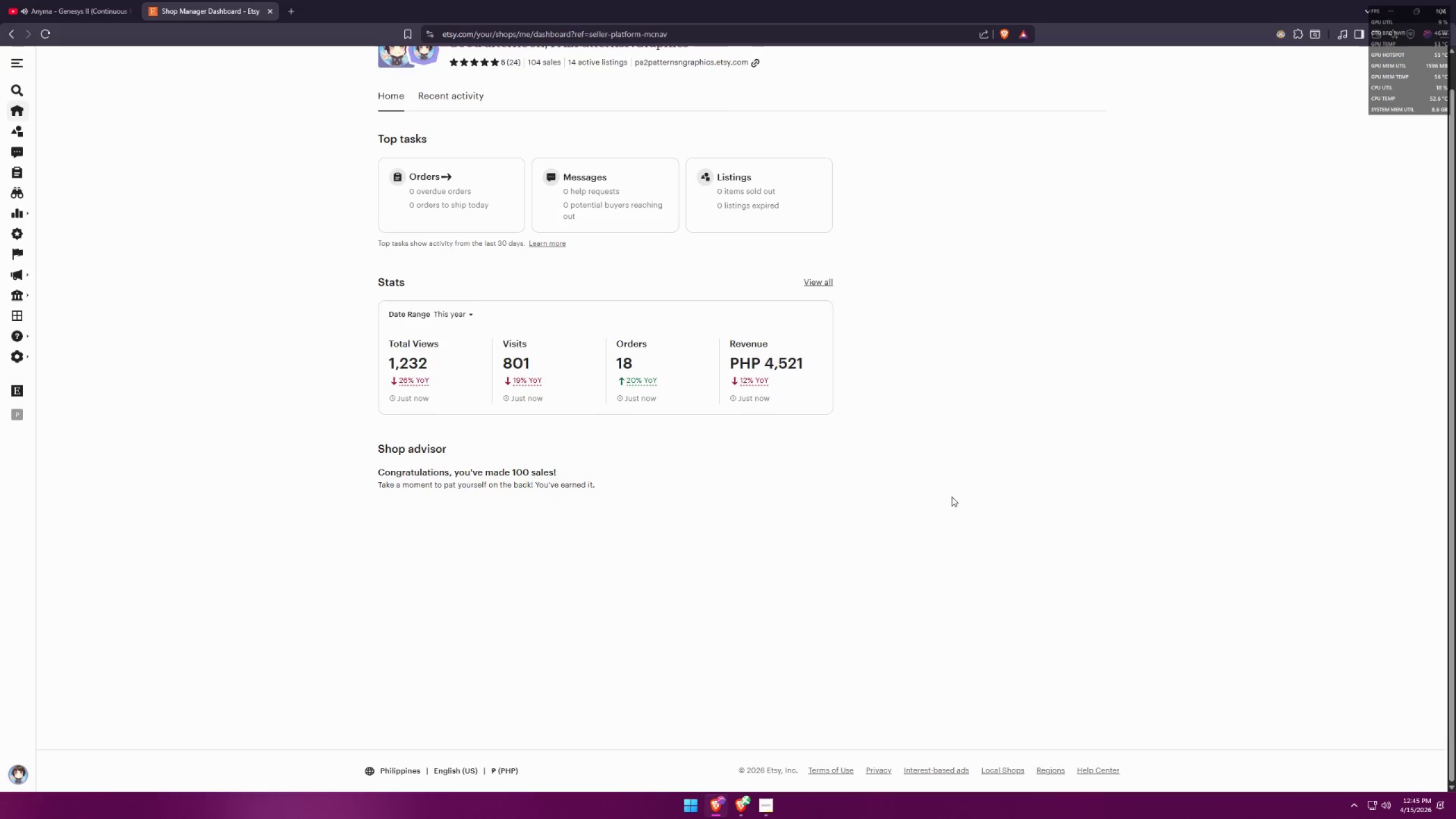 
key(Alt+AltLeft)
 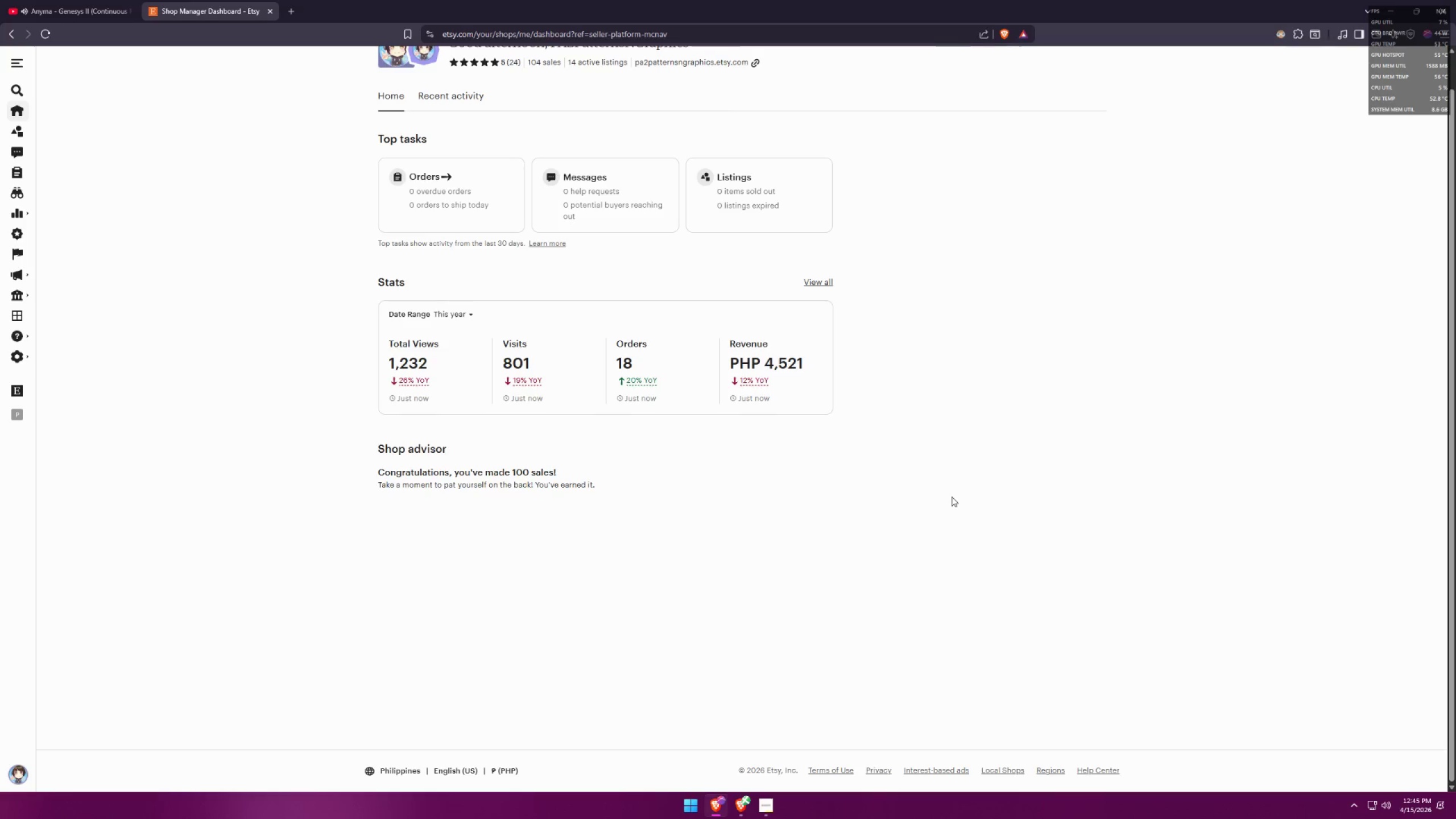 
key(Alt+Tab)
 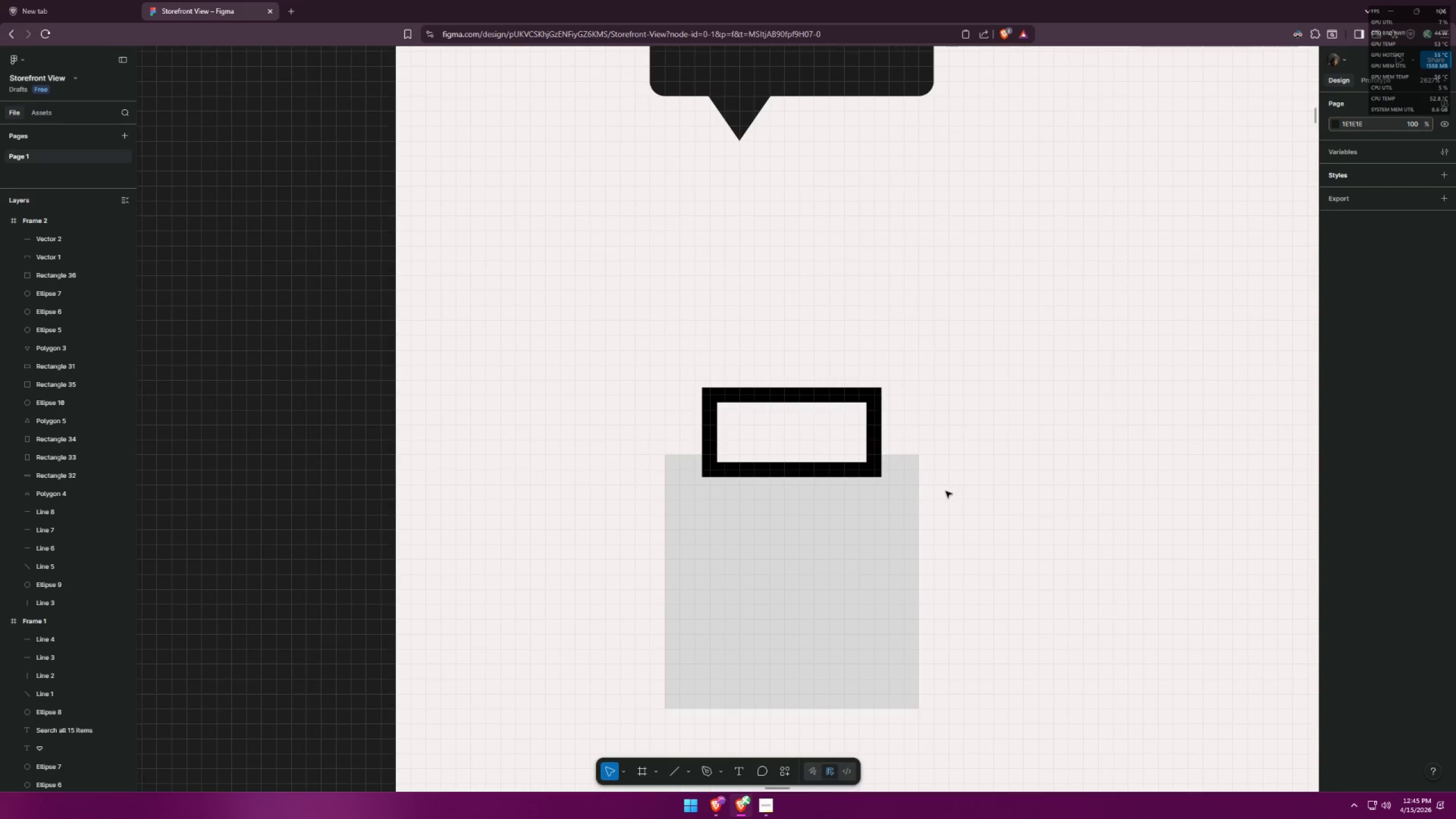 
left_click([792, 546])
 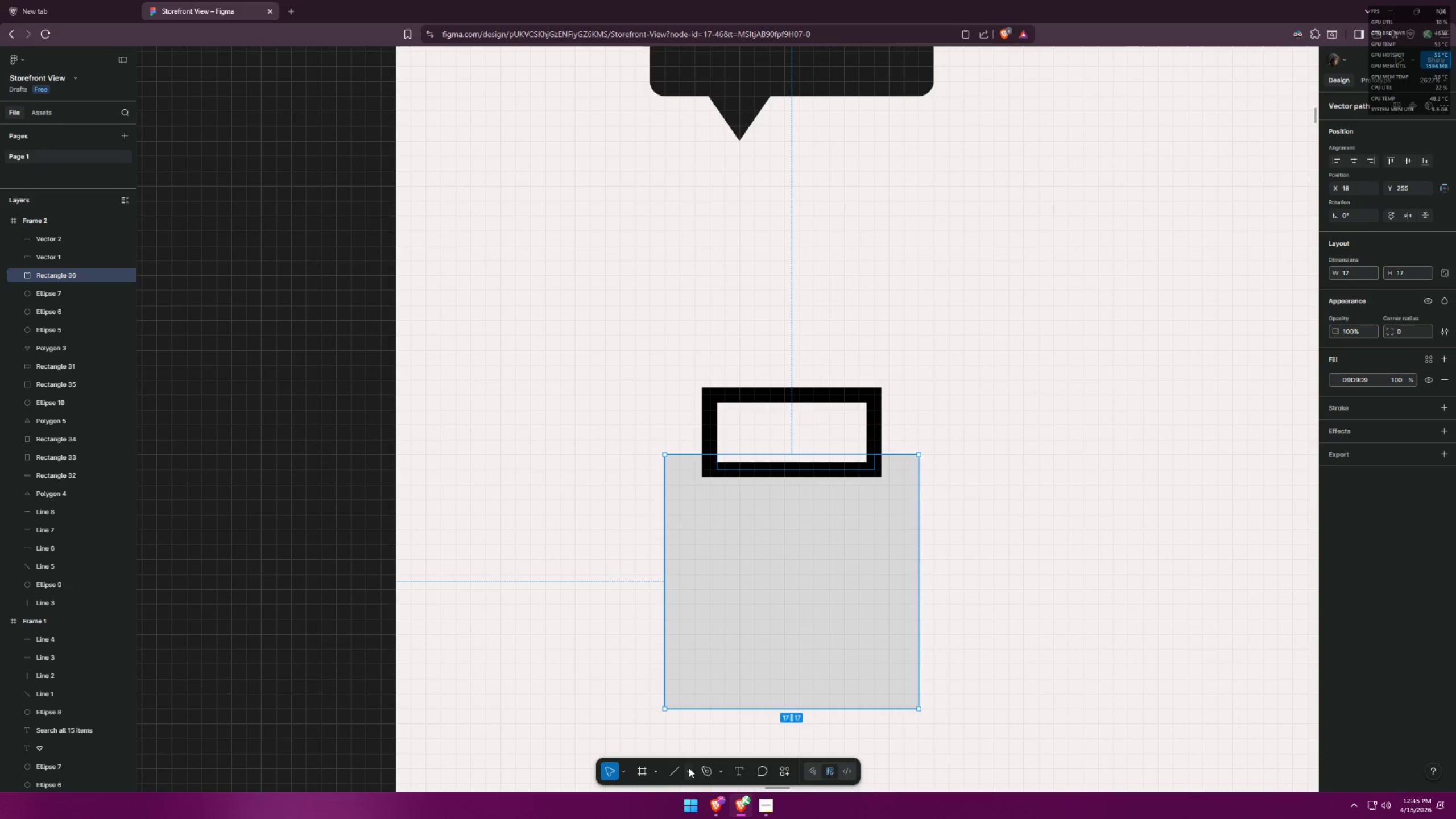 
left_click([814, 398])
 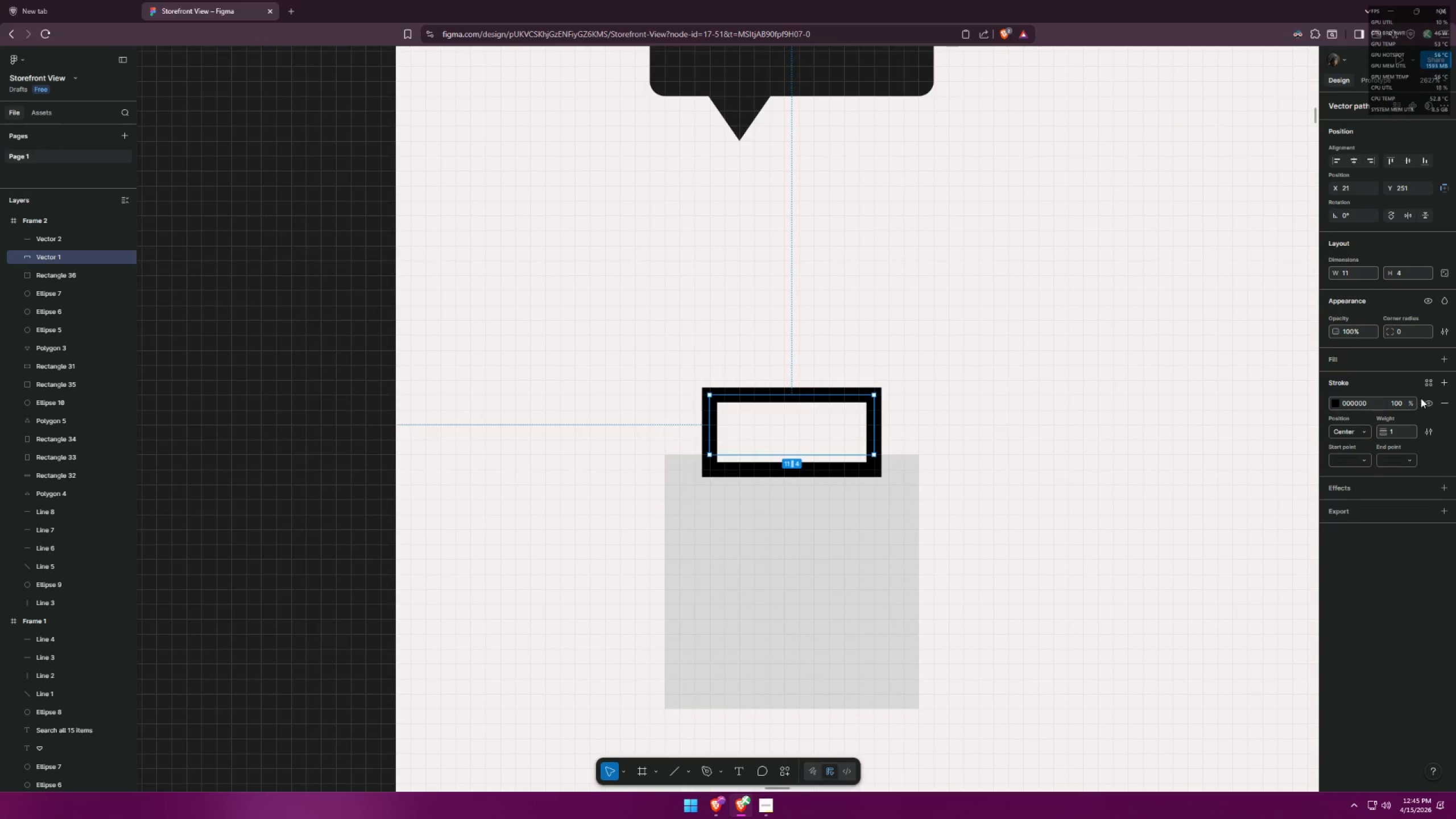 
left_click_drag(start_coordinate=[1401, 430], to_coordinate=[1385, 425])
 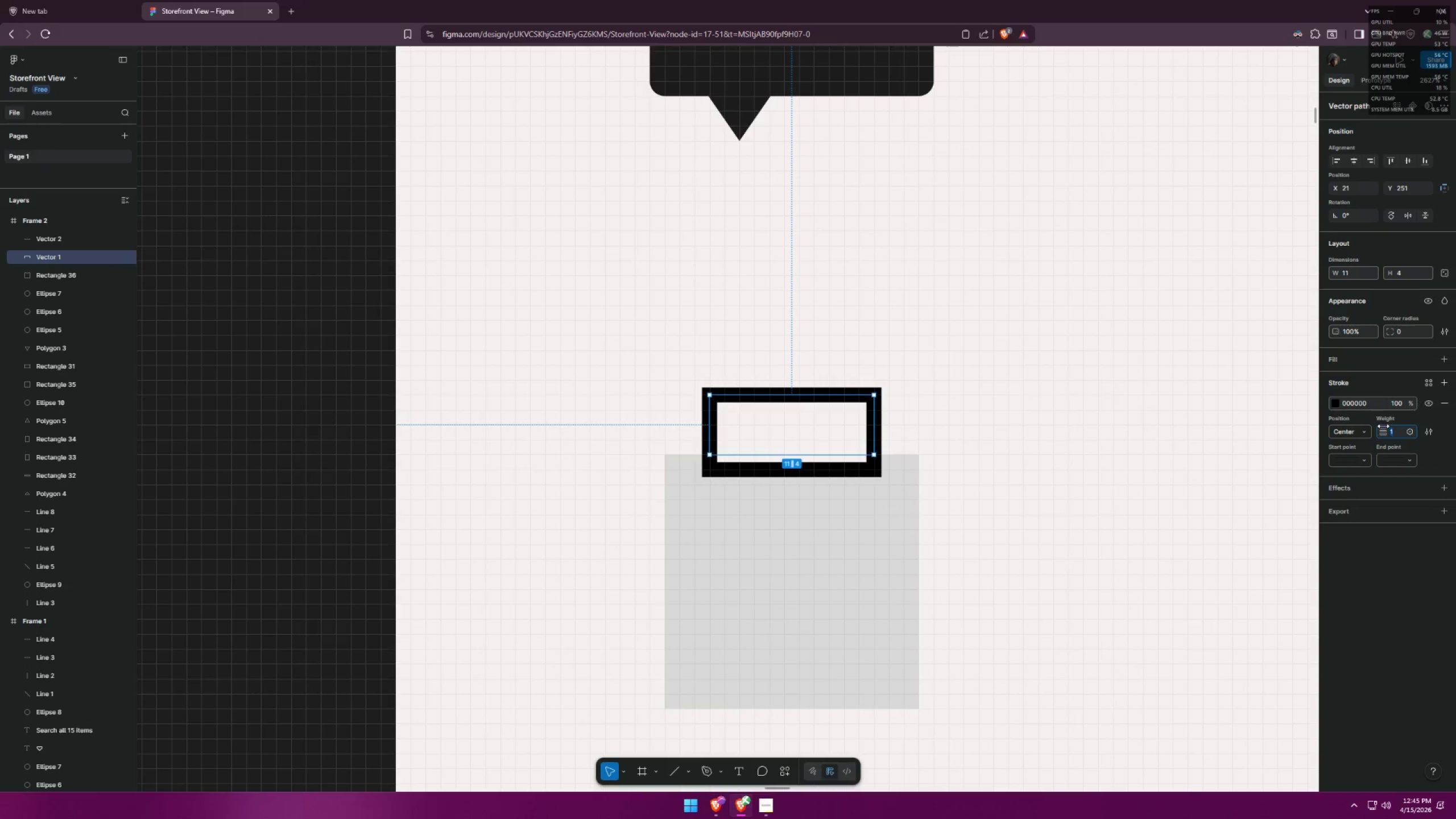 
key(2)
 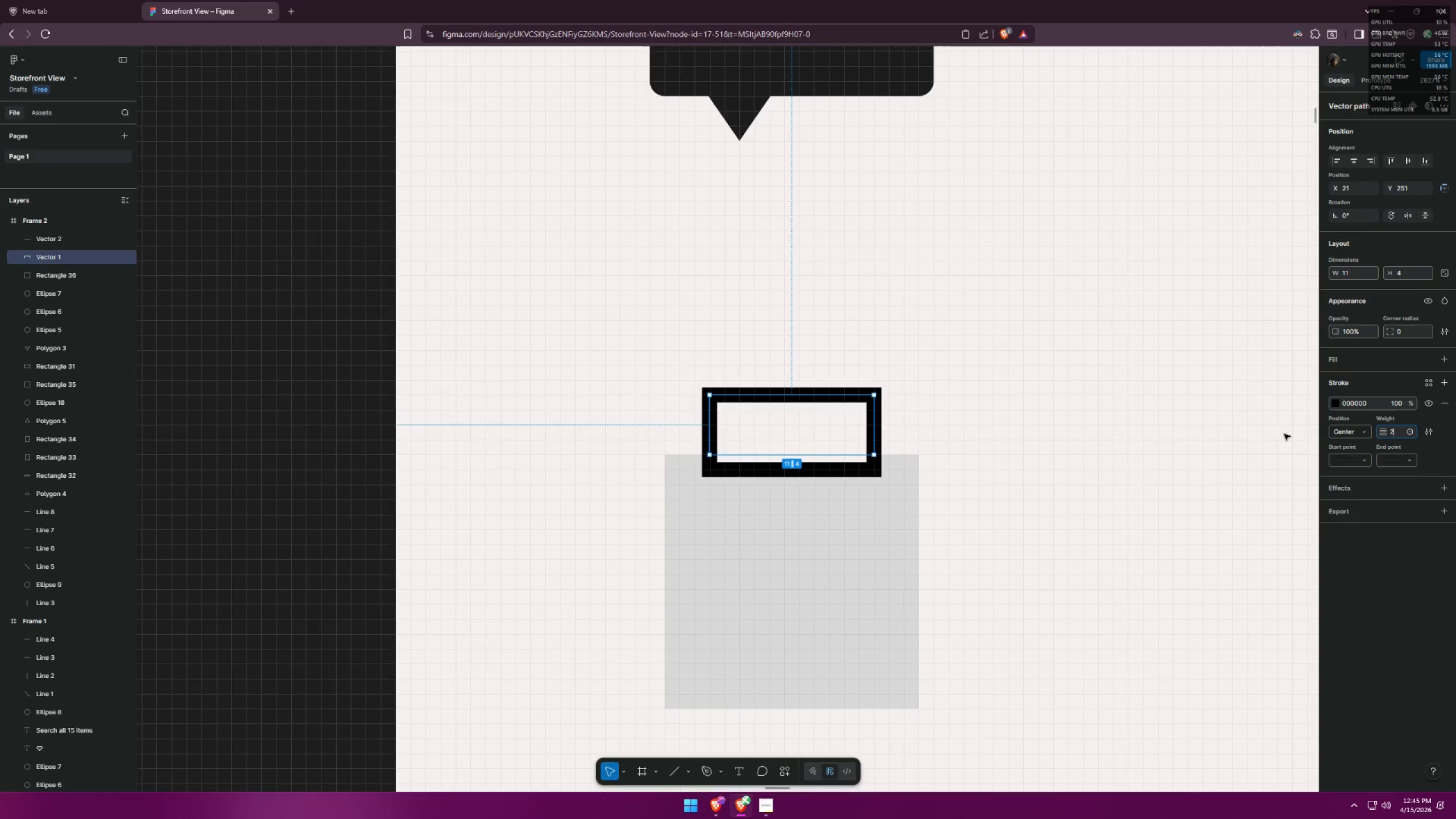 
key(Enter)
 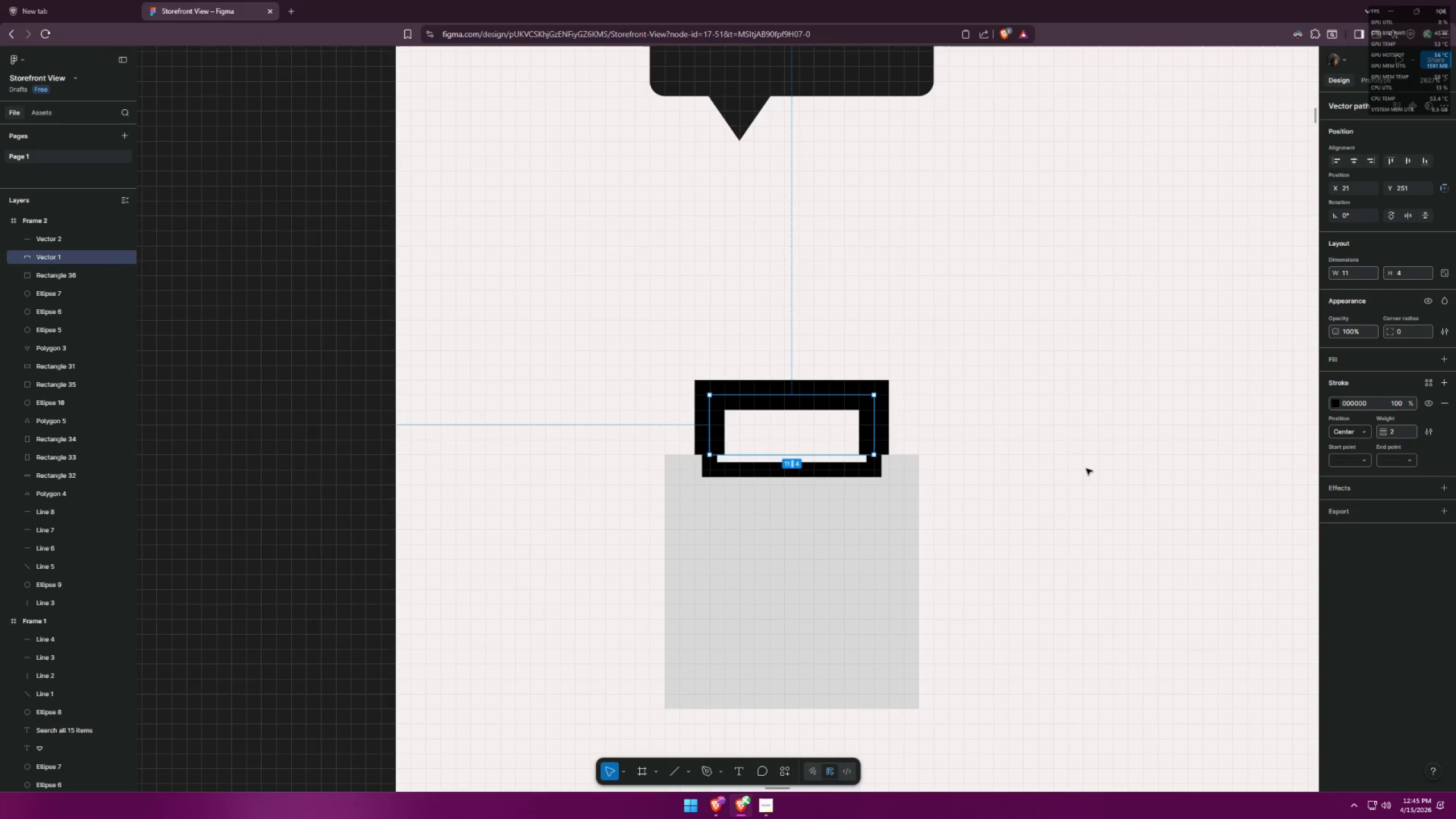 
left_click([1087, 466])
 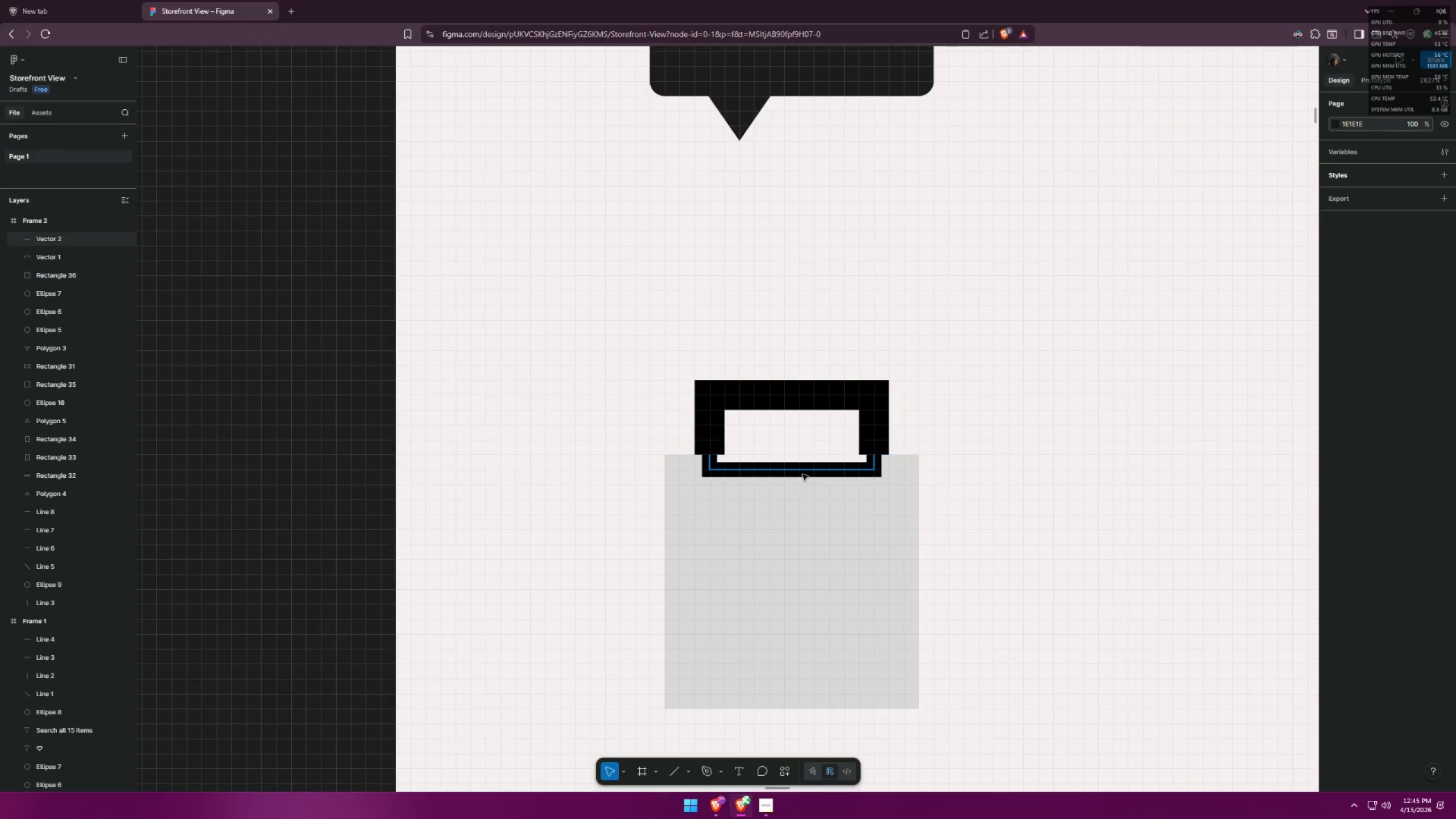 
left_click([791, 474])
 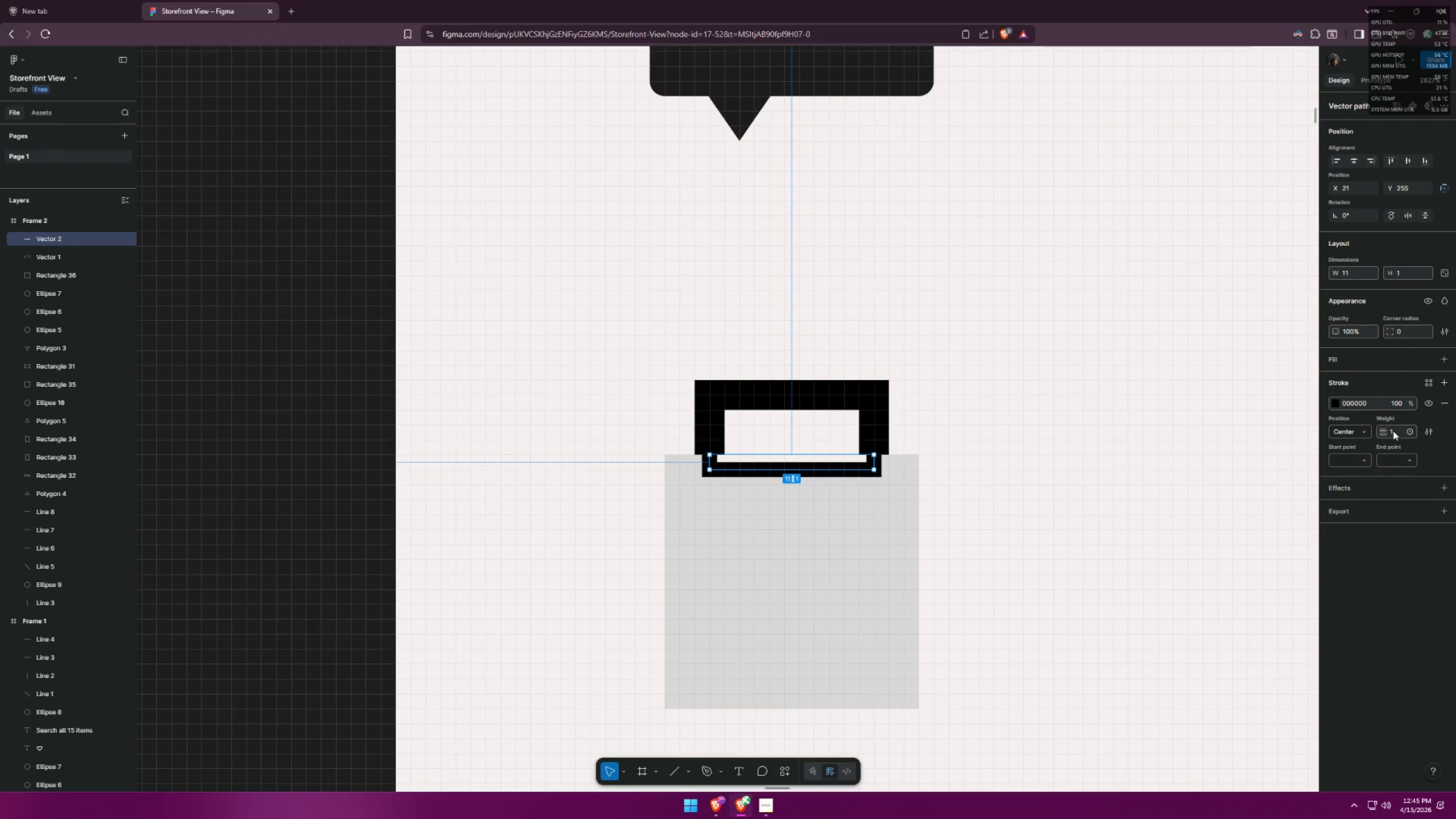 
left_click_drag(start_coordinate=[1396, 434], to_coordinate=[1376, 432])
 